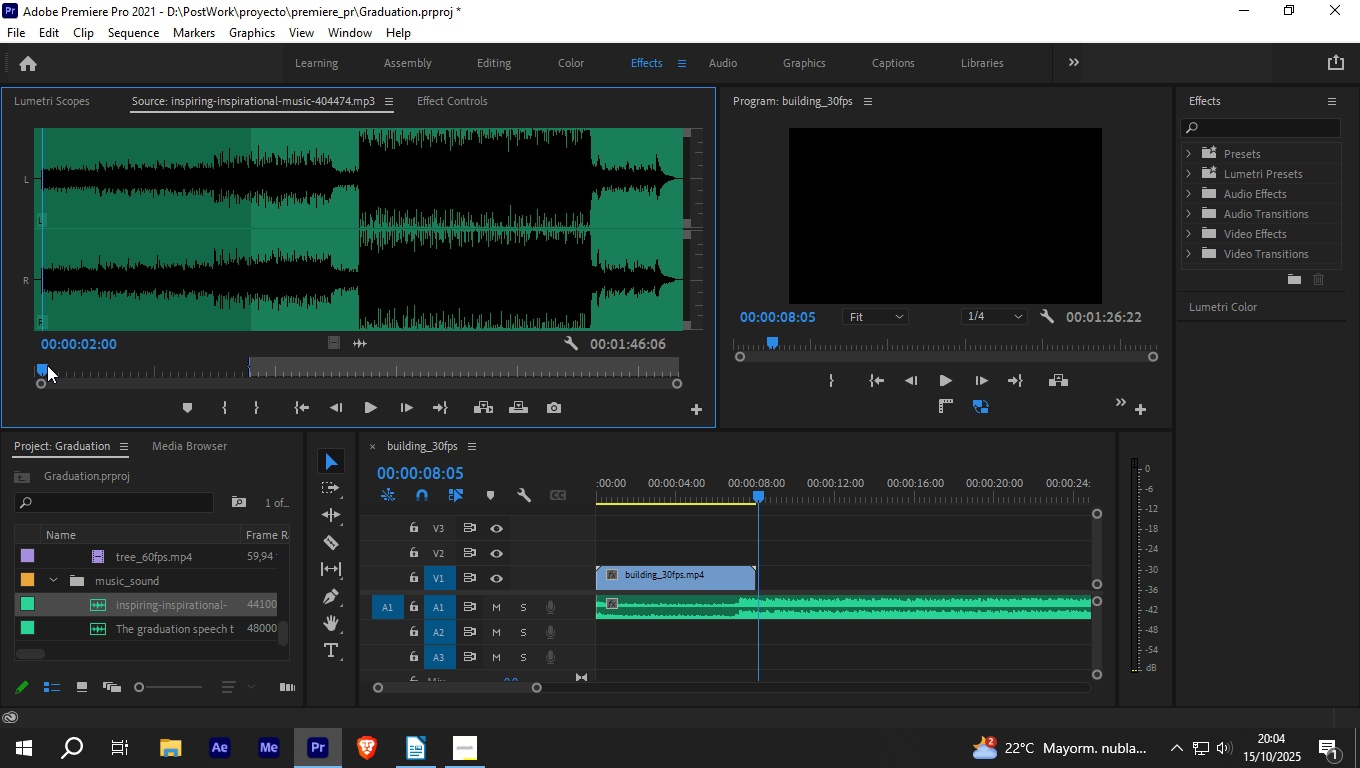 
left_click_drag(start_coordinate=[47, 365], to_coordinate=[253, 362])
 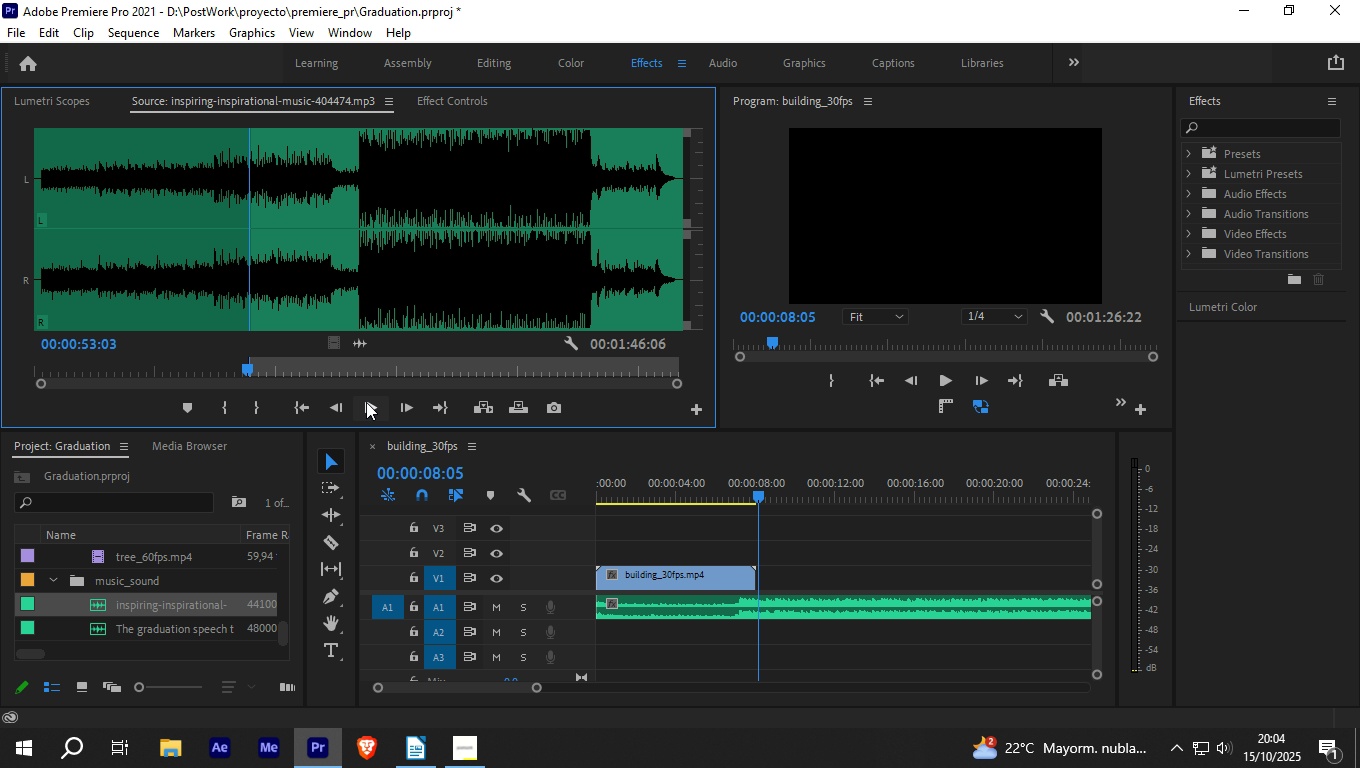 
left_click([366, 402])
 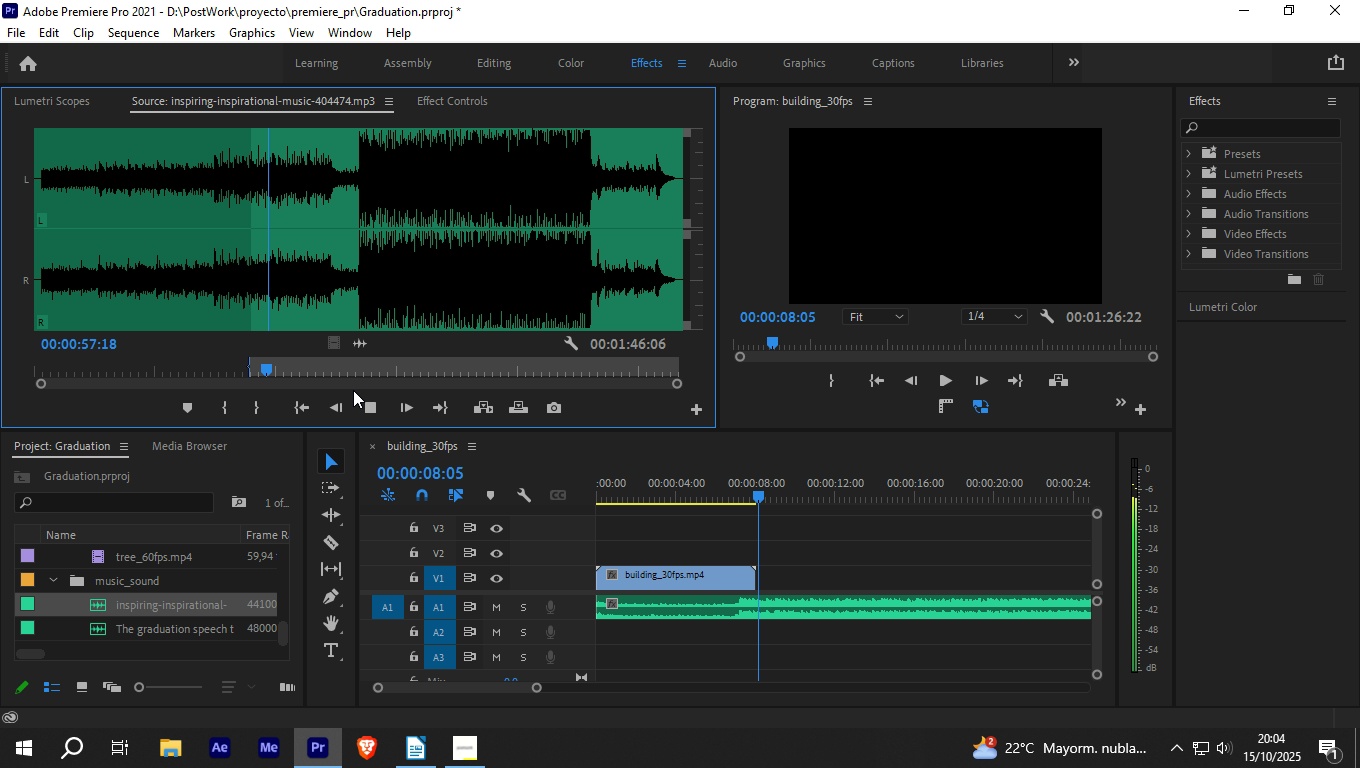 
wait(6.08)
 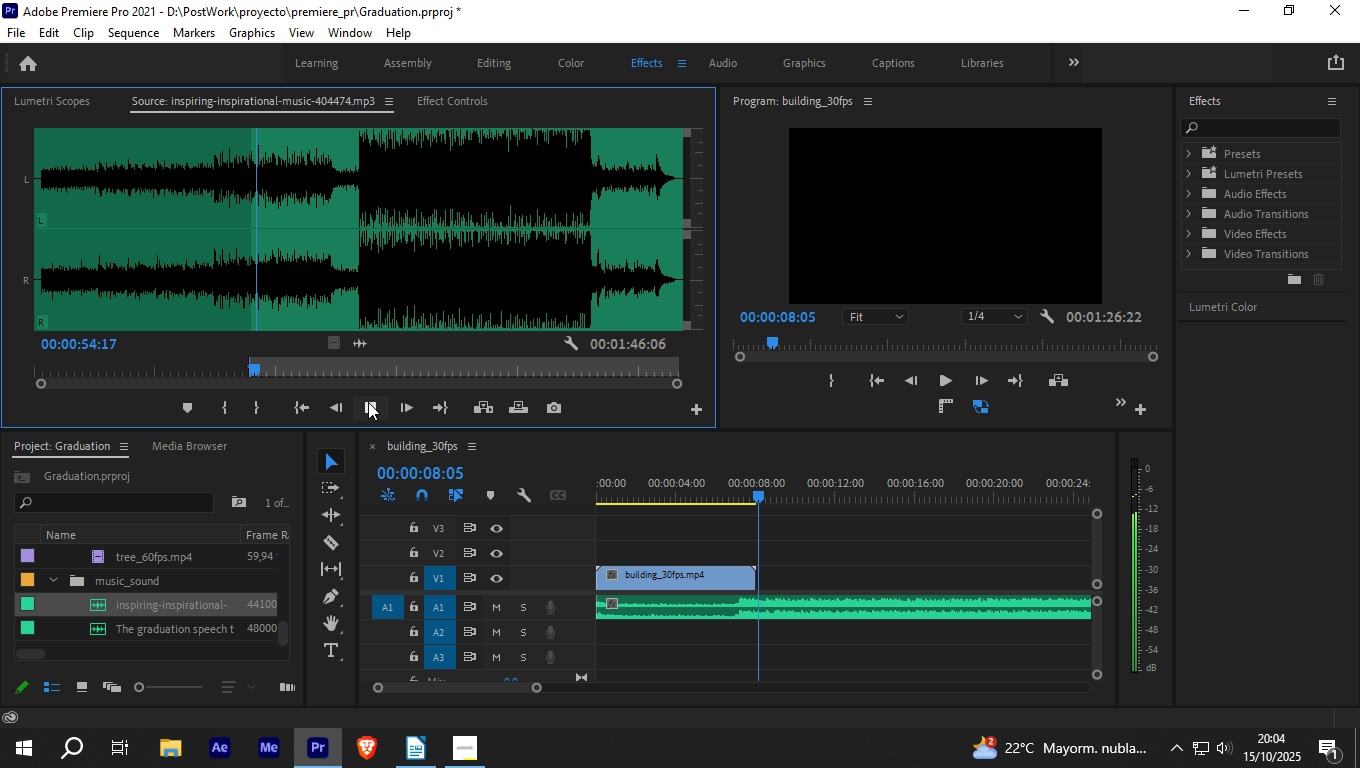 
left_click([1225, 749])
 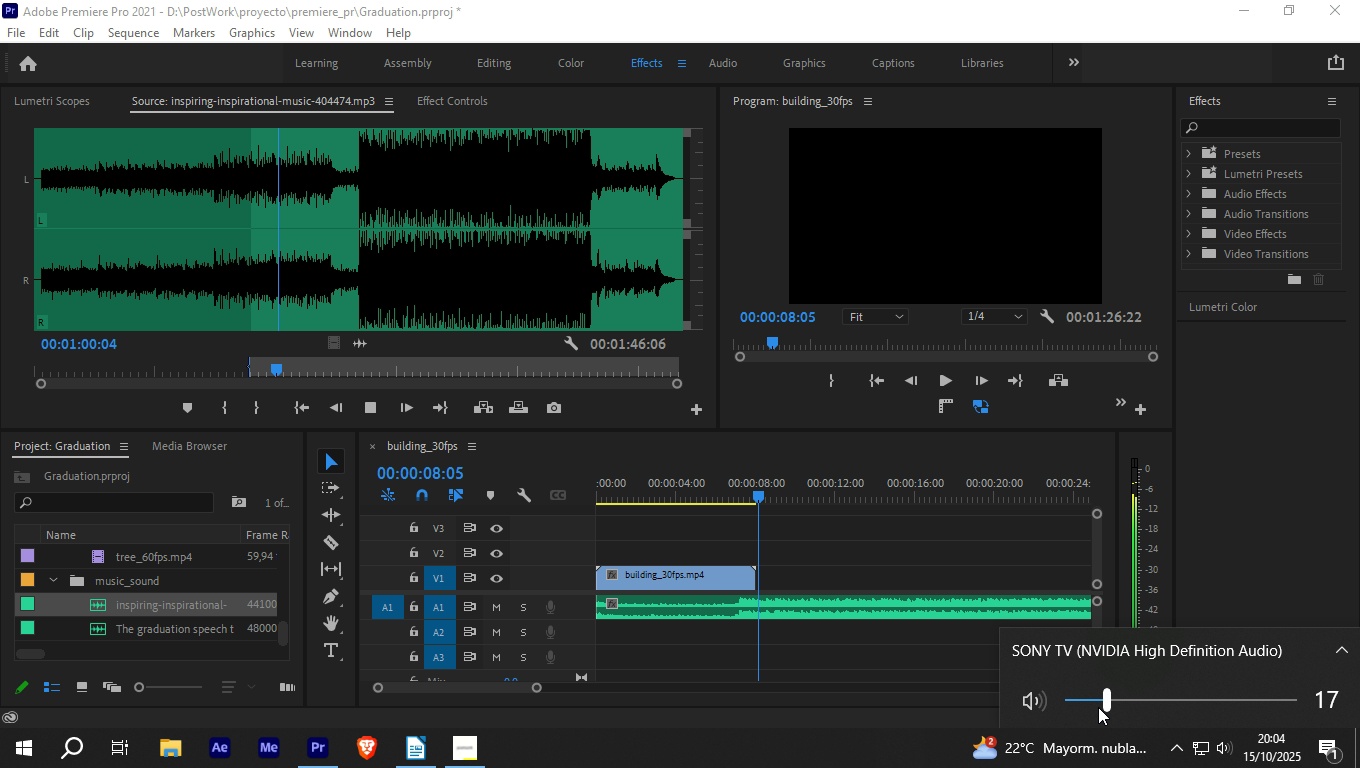 
left_click_drag(start_coordinate=[1098, 705], to_coordinate=[1130, 696])
 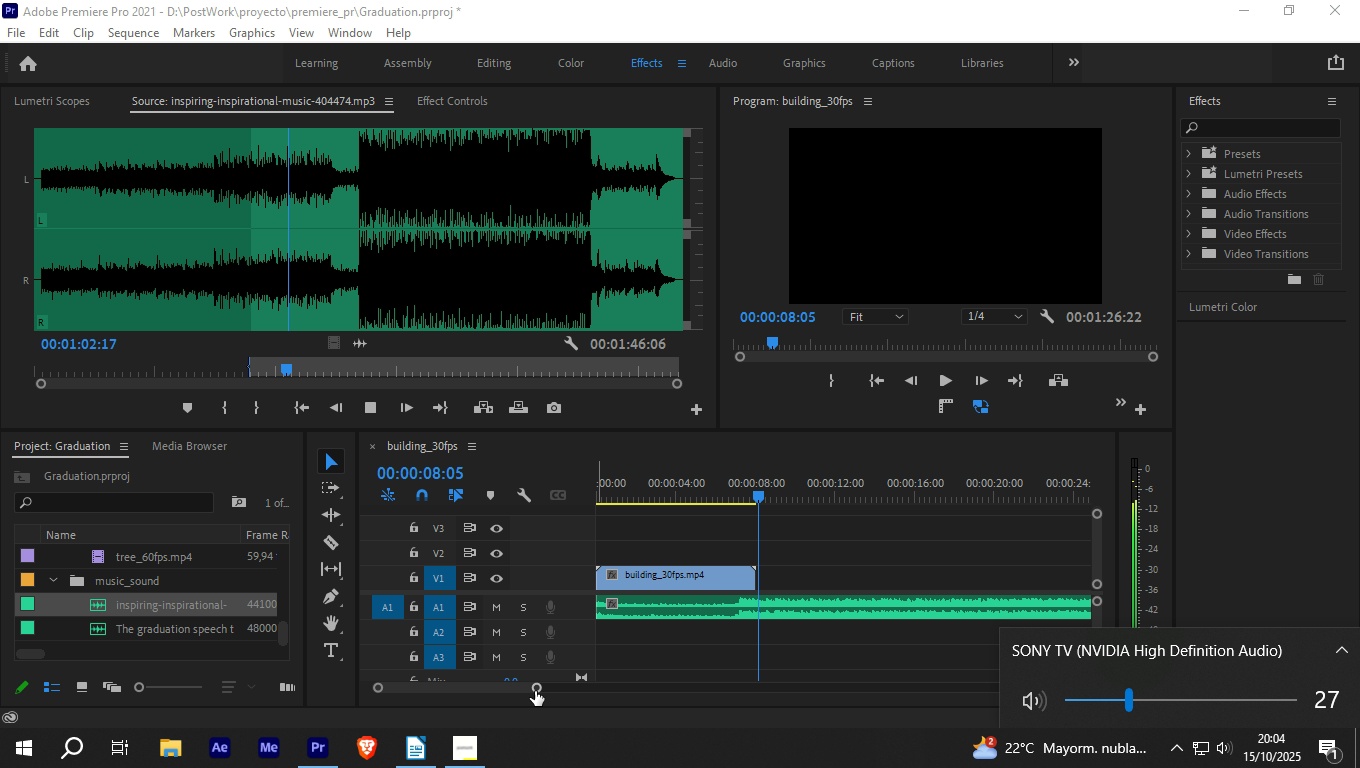 
left_click_drag(start_coordinate=[535, 691], to_coordinate=[522, 692])
 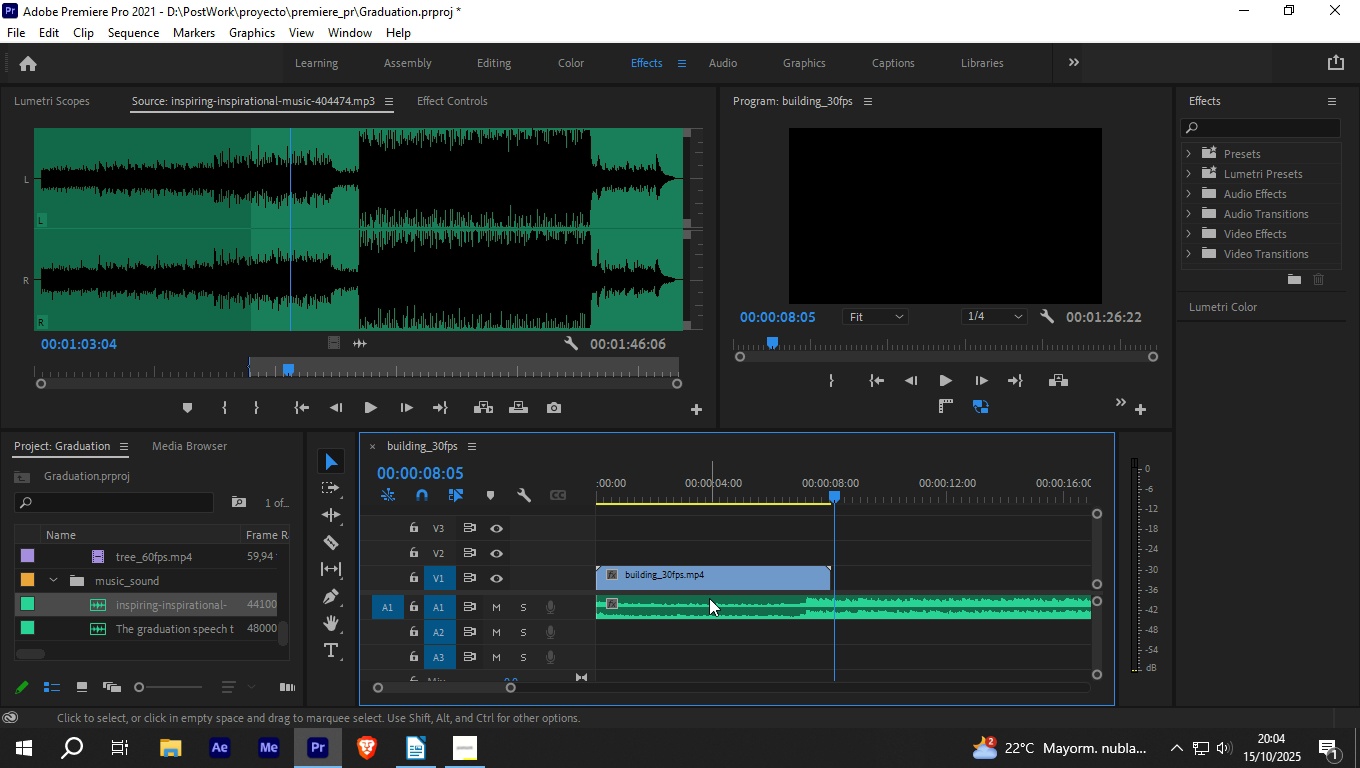 
left_click_drag(start_coordinate=[709, 598], to_coordinate=[853, 597])
 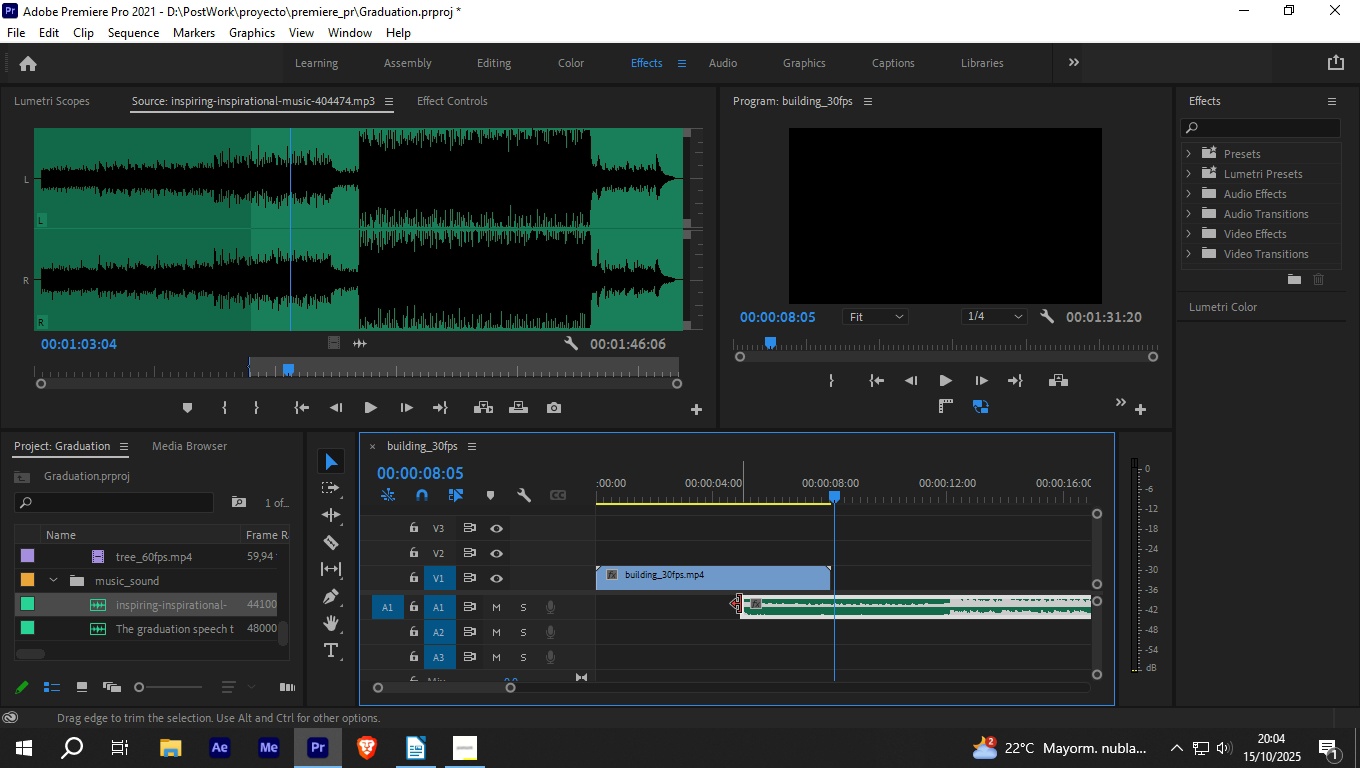 
left_click_drag(start_coordinate=[740, 604], to_coordinate=[702, 605])
 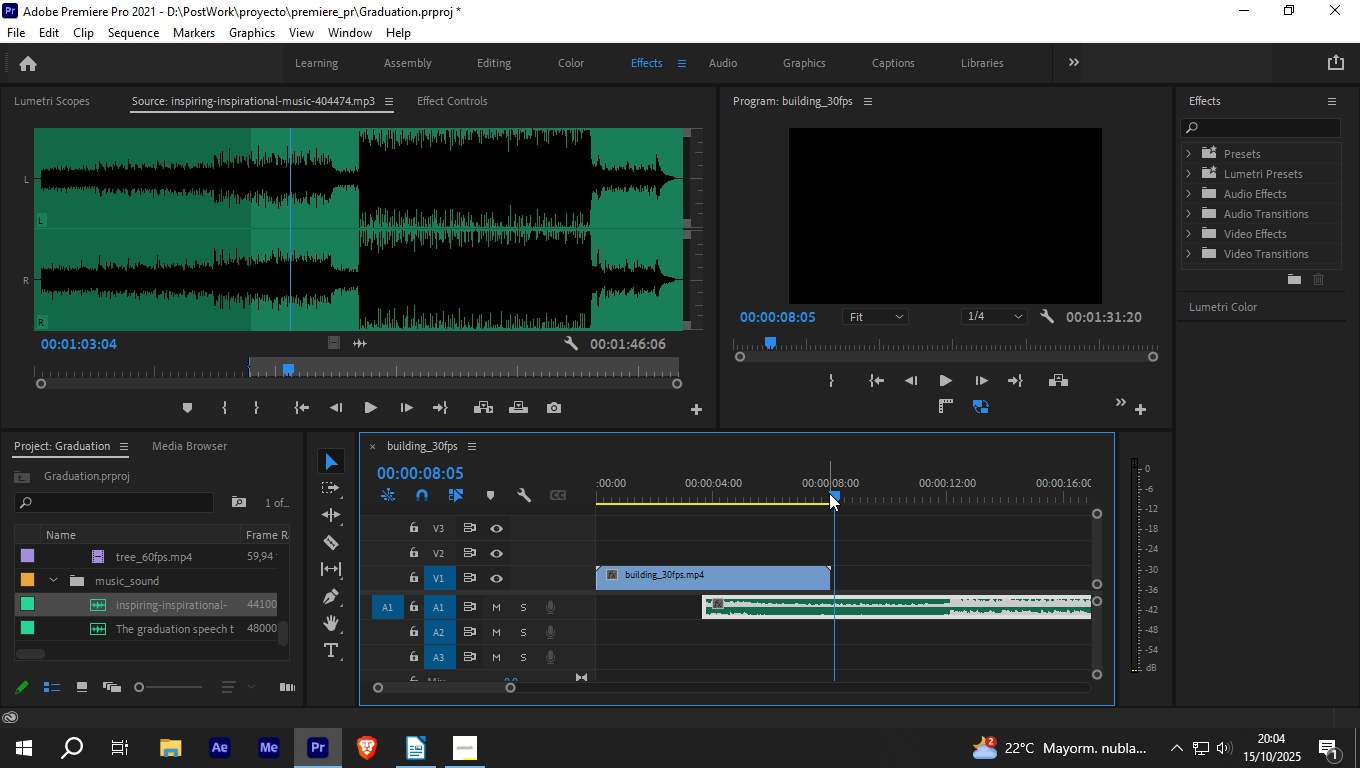 
left_click_drag(start_coordinate=[829, 487], to_coordinate=[705, 505])
 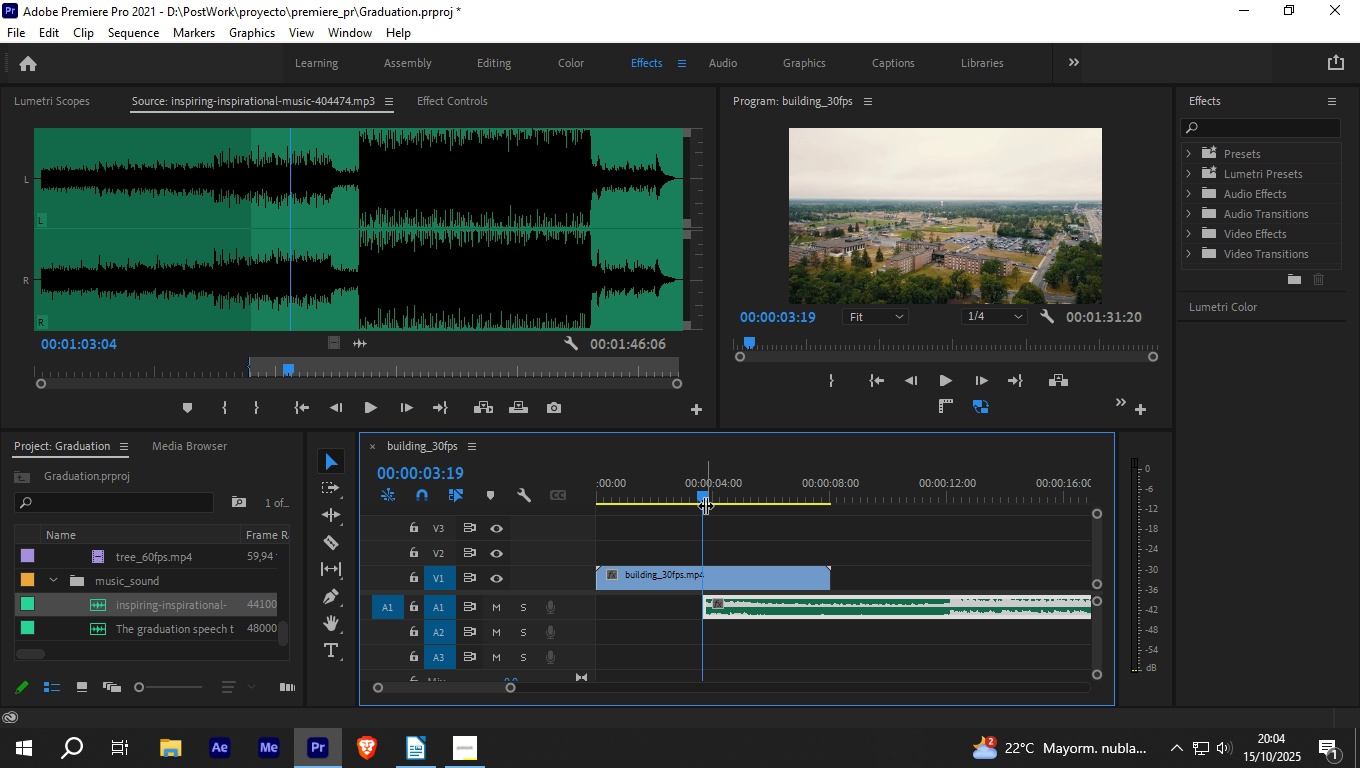 
key(Space)
 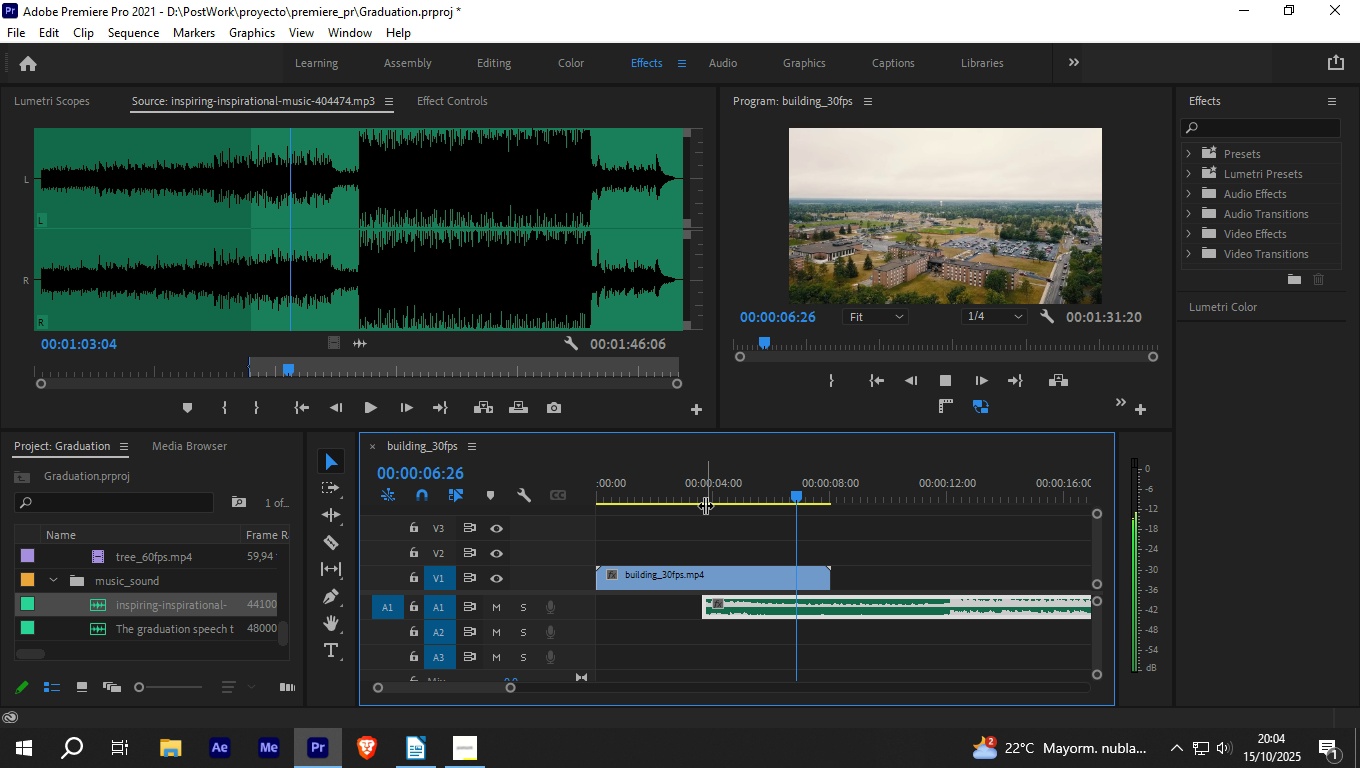 
key(Space)
 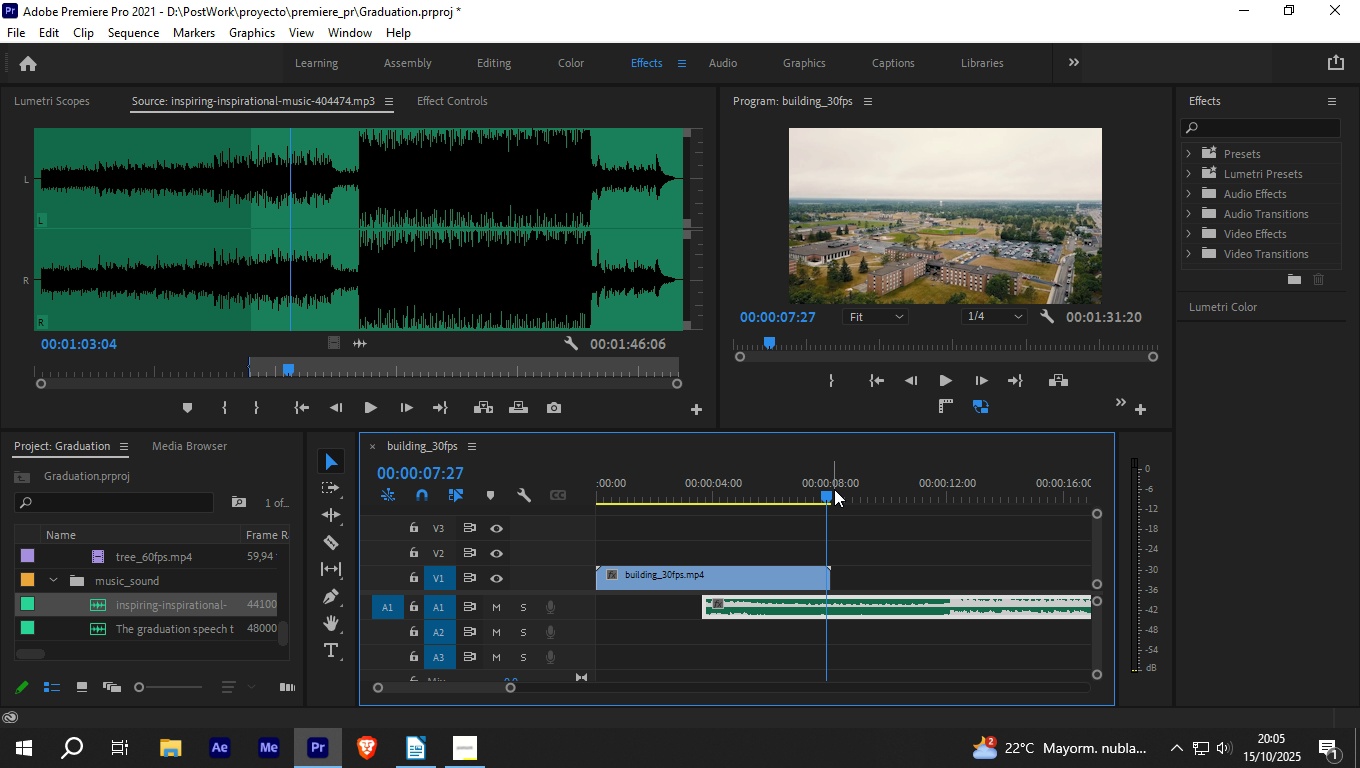 
left_click_drag(start_coordinate=[824, 494], to_coordinate=[750, 514])
 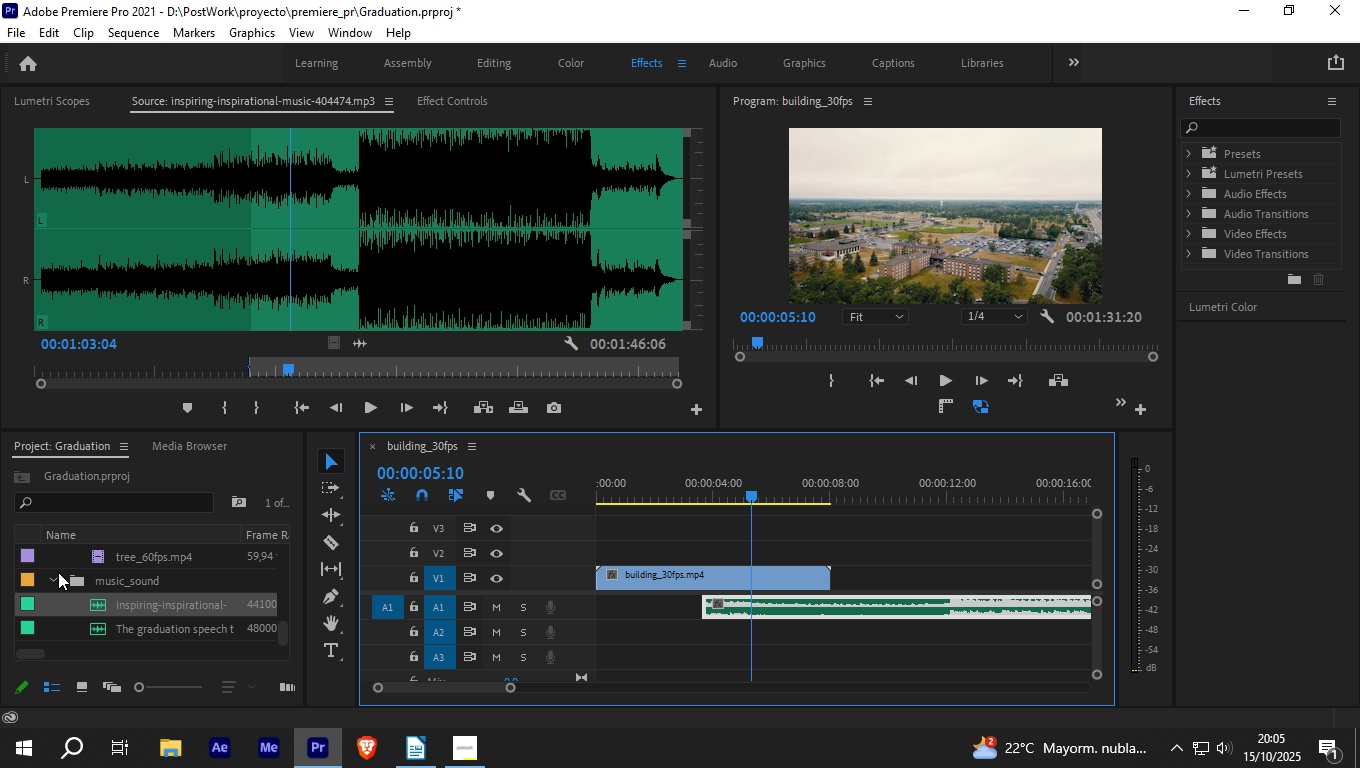 
left_click([56, 576])
 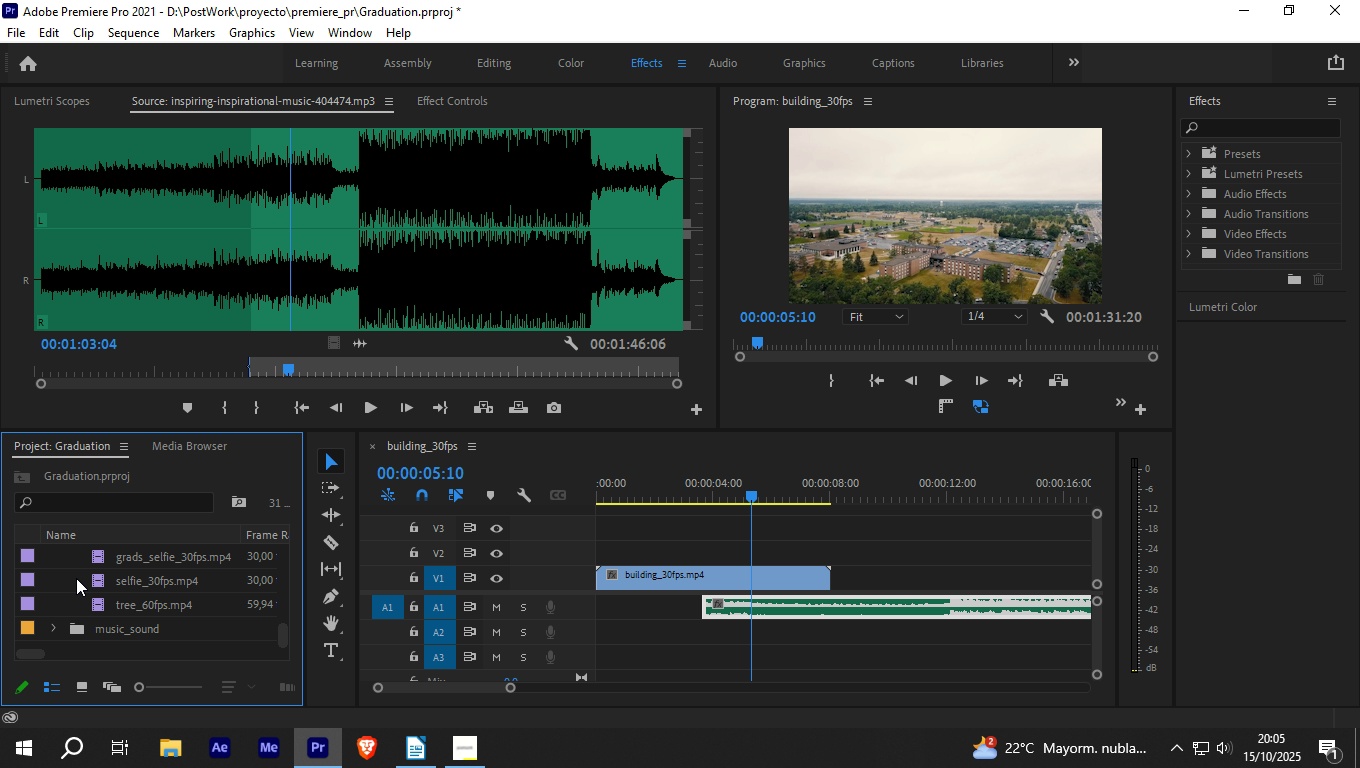 
scroll: coordinate [194, 575], scroll_direction: up, amount: 27.0
 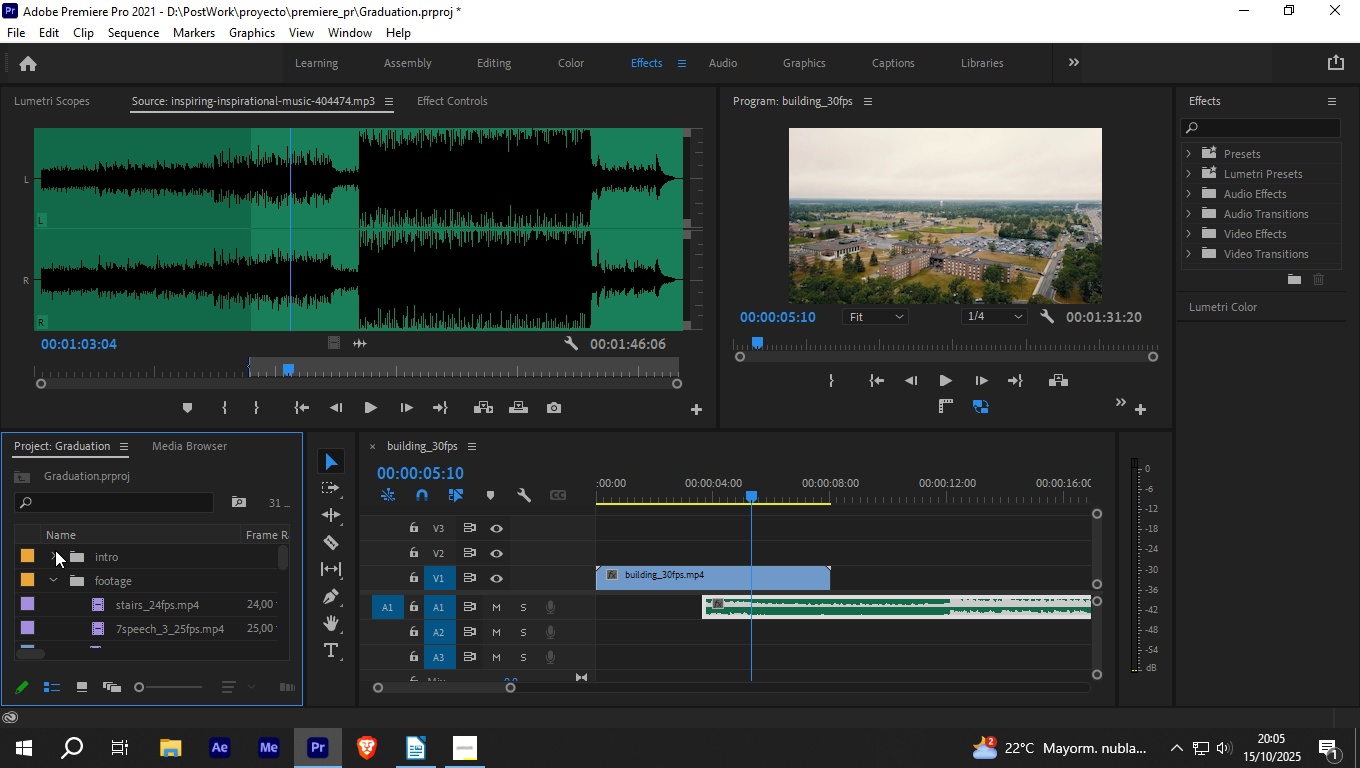 
left_click([53, 554])
 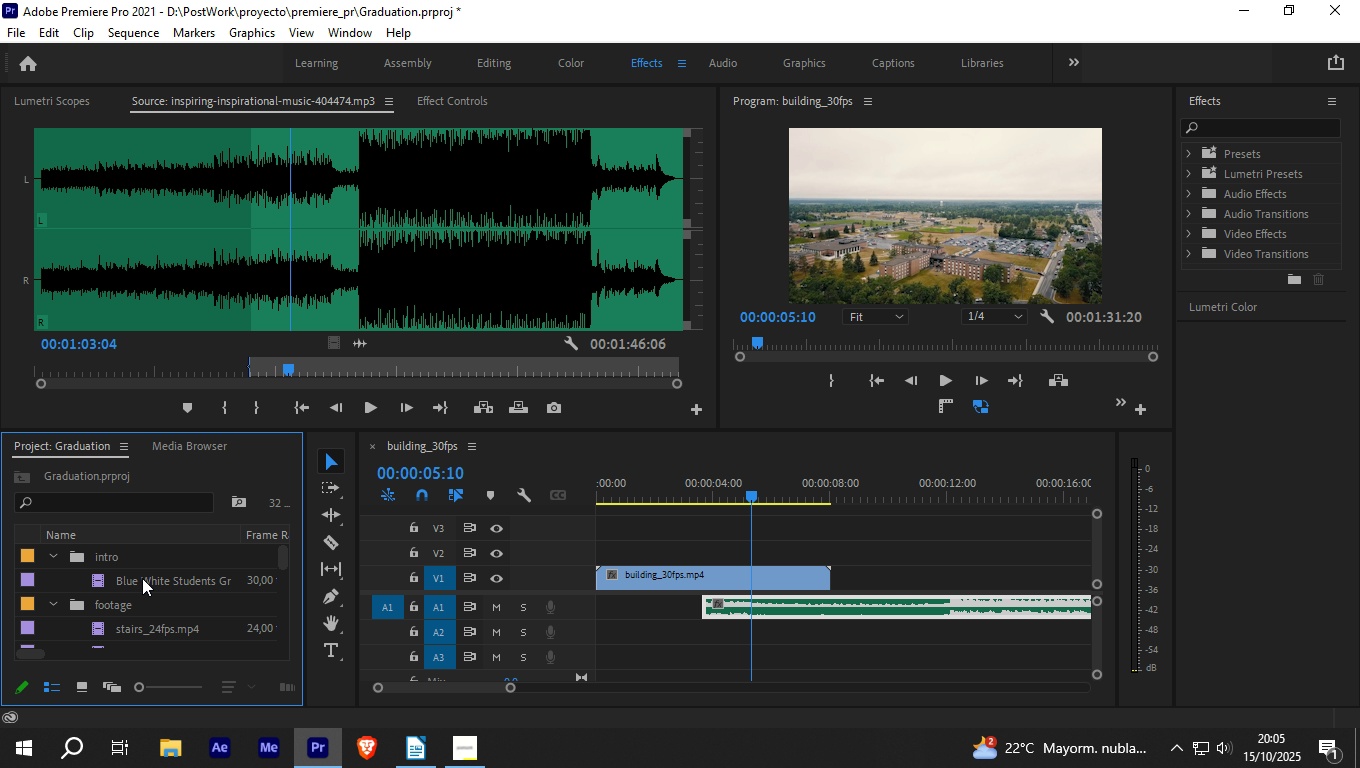 
left_click([142, 578])
 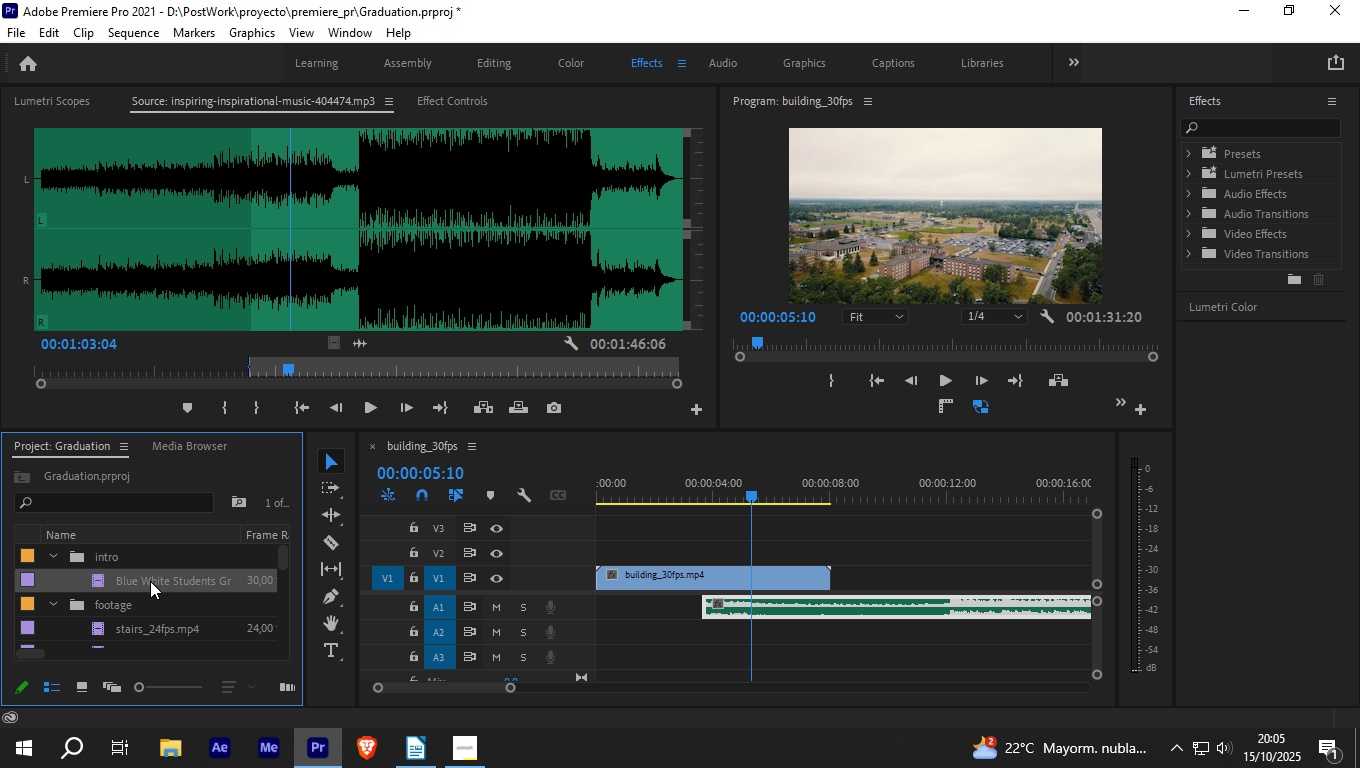 
left_click_drag(start_coordinate=[150, 581], to_coordinate=[589, 559])
 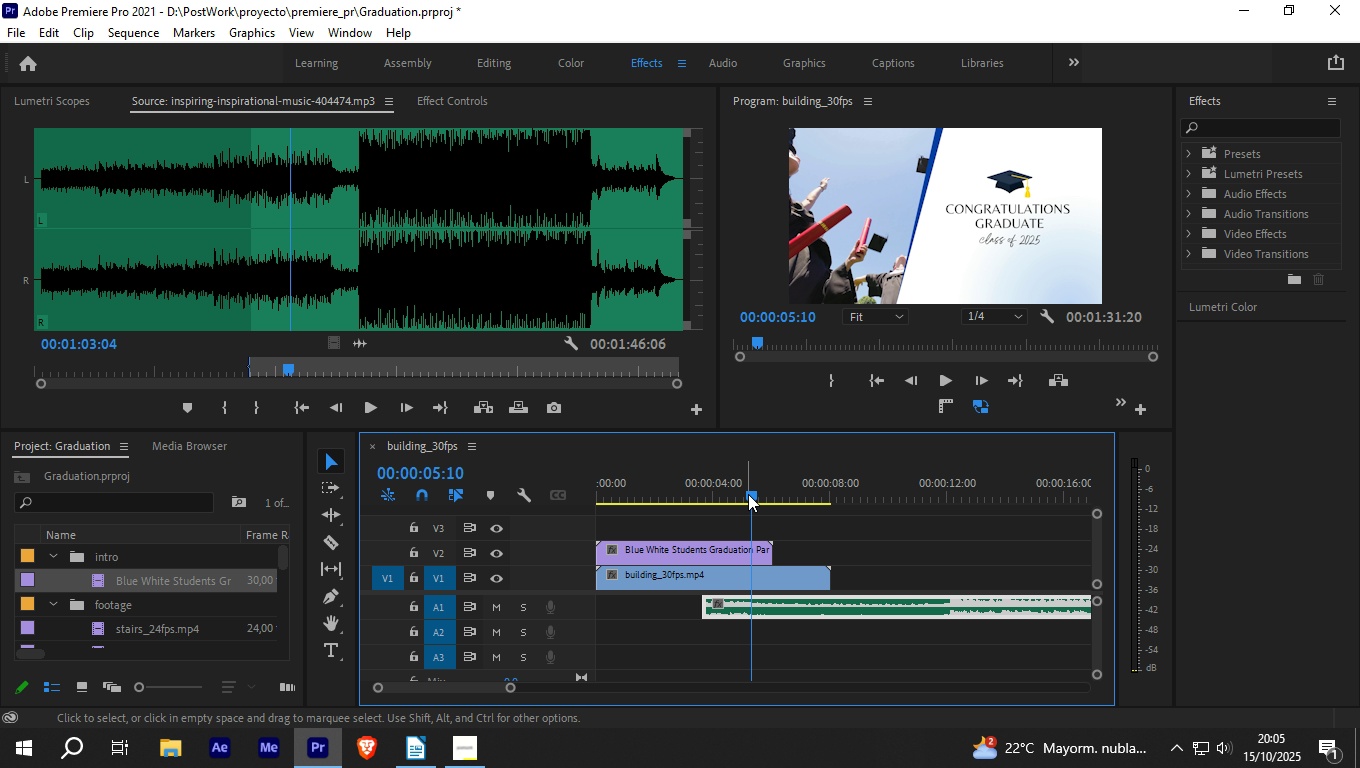 
left_click_drag(start_coordinate=[751, 492], to_coordinate=[538, 497])
 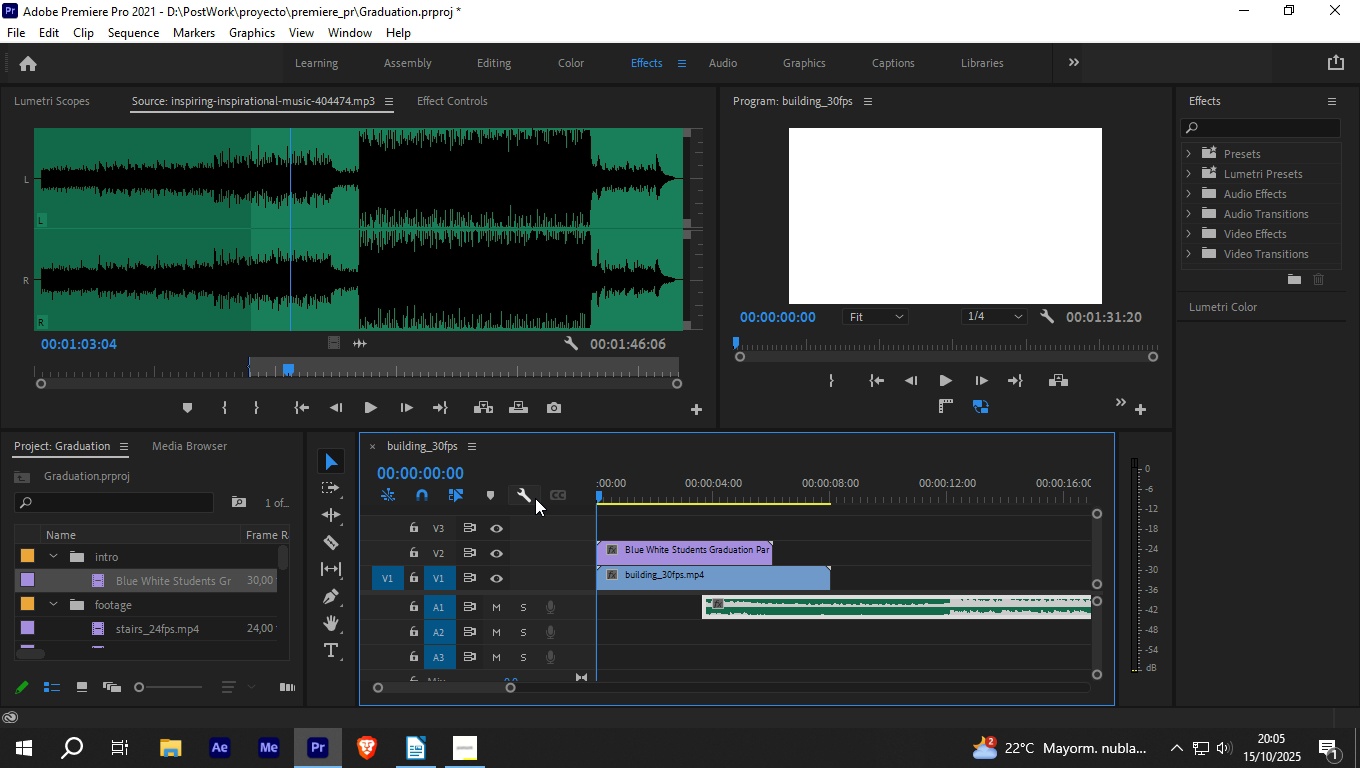 
key(Space)
 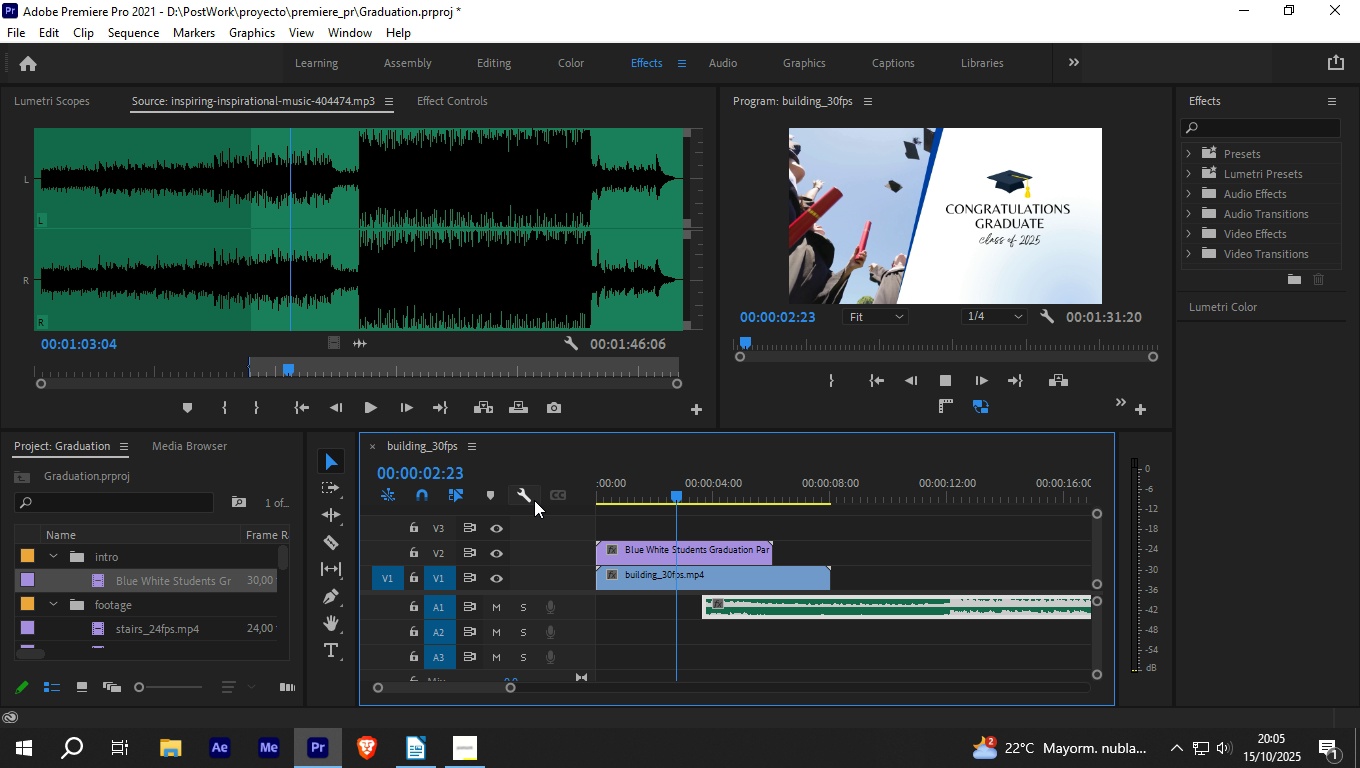 
key(Space)
 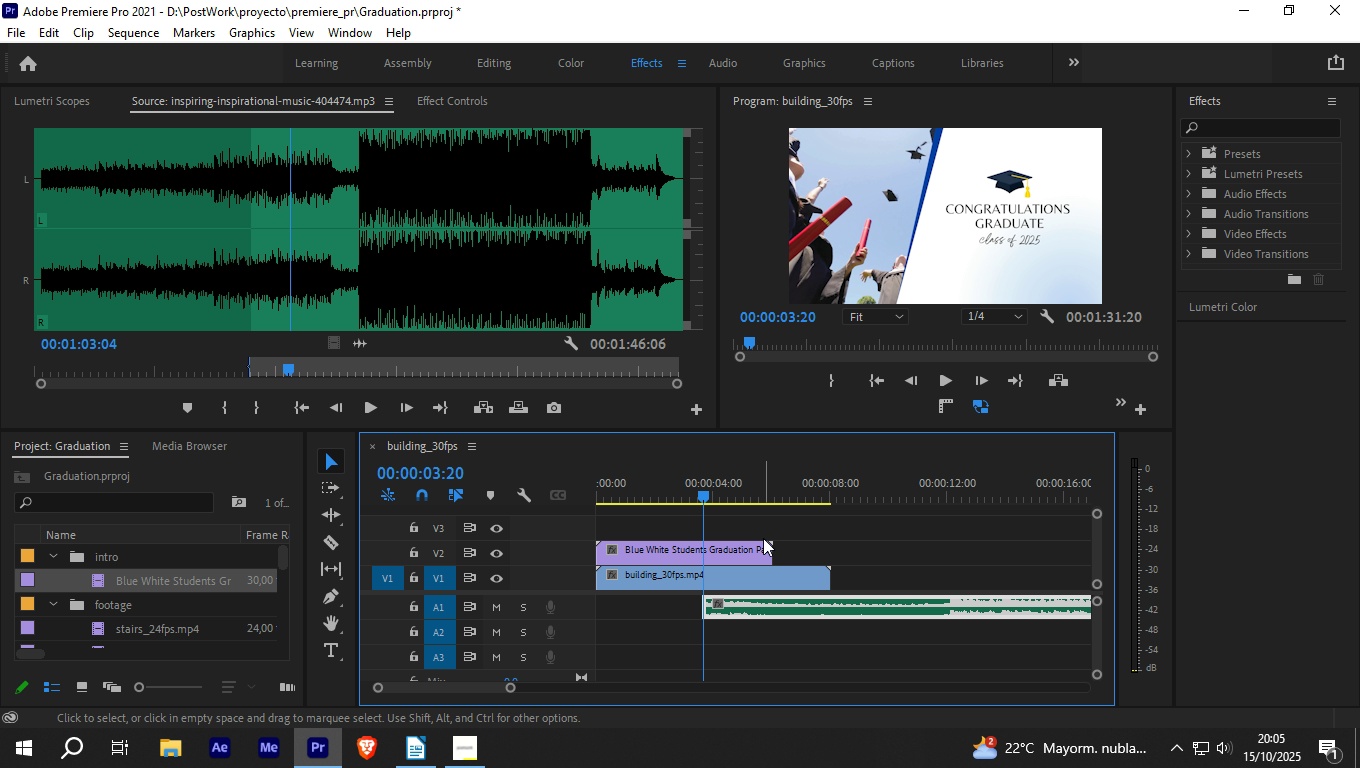 
key(Space)
 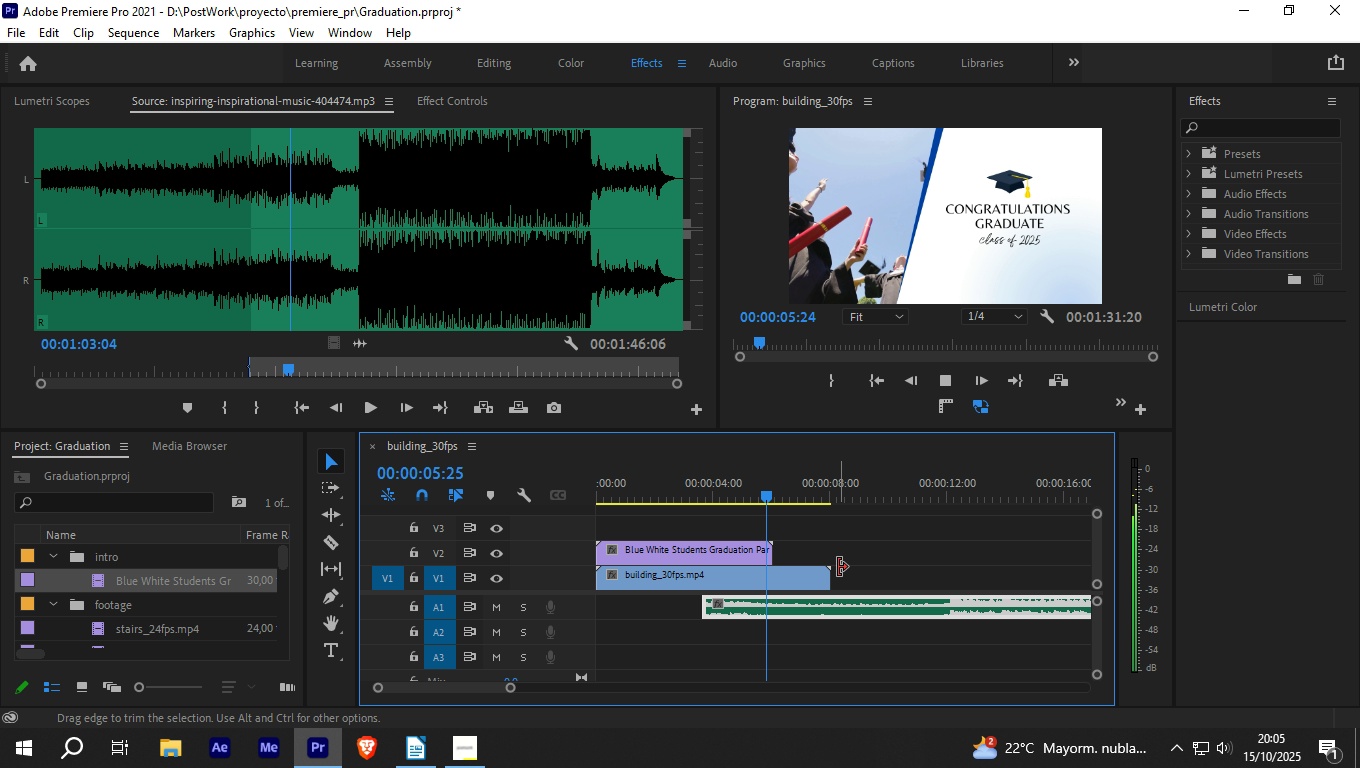 
key(Space)
 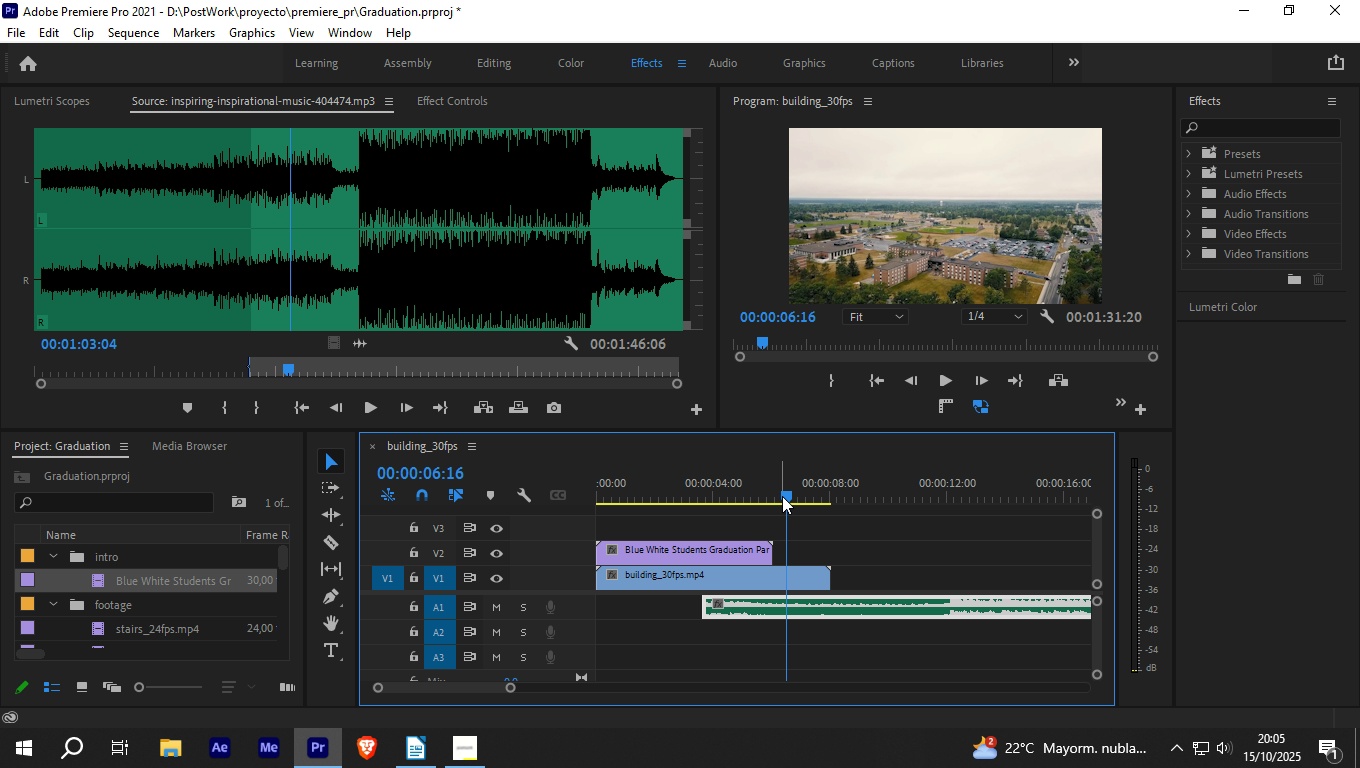 
left_click_drag(start_coordinate=[783, 494], to_coordinate=[485, 502])
 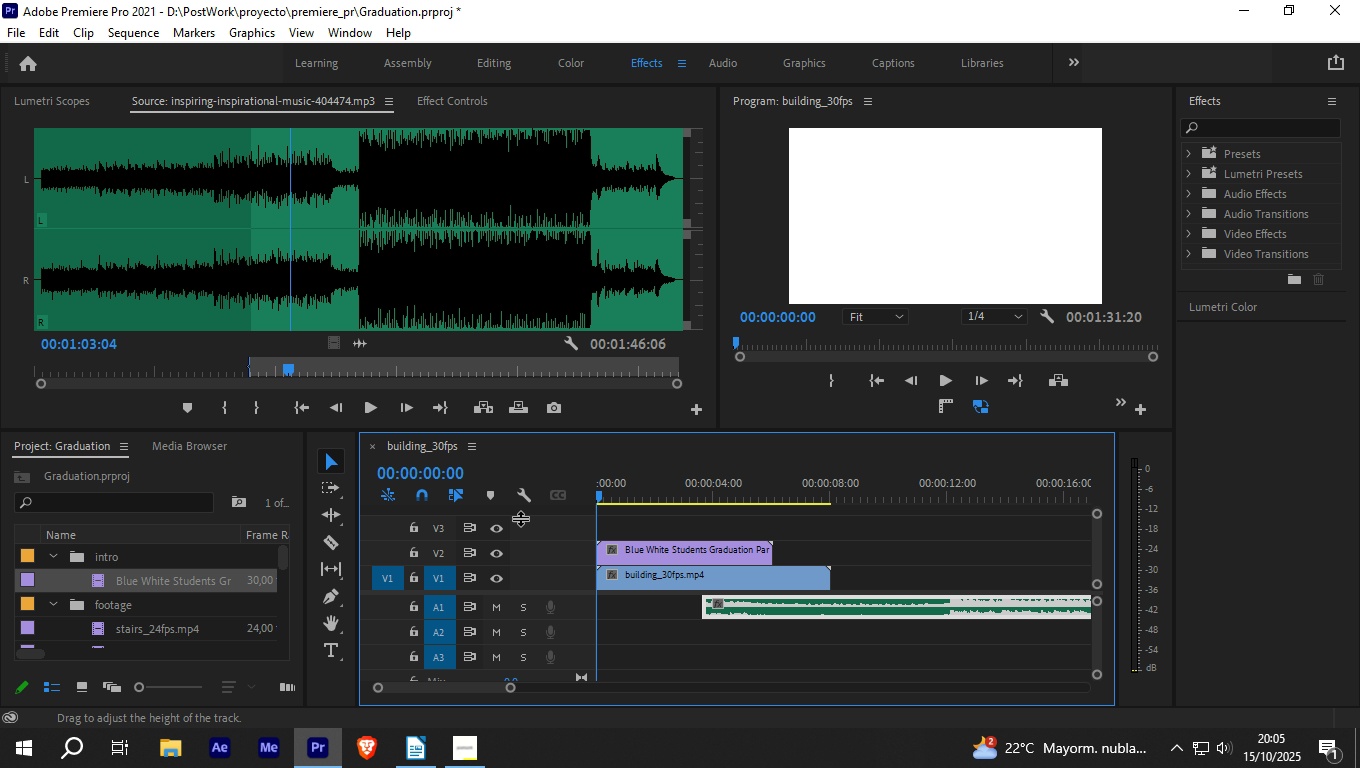 
key(Space)
 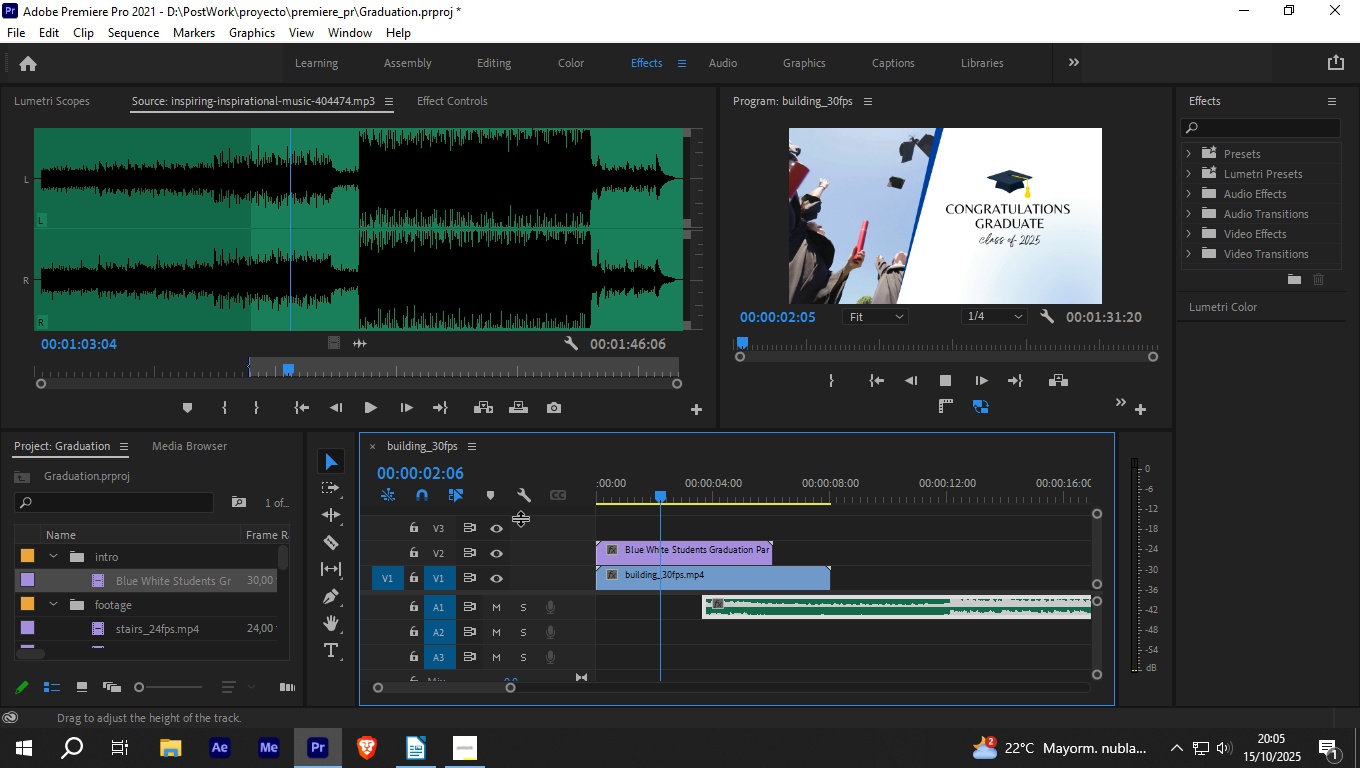 
hold_key(key=Space, duration=0.74)
 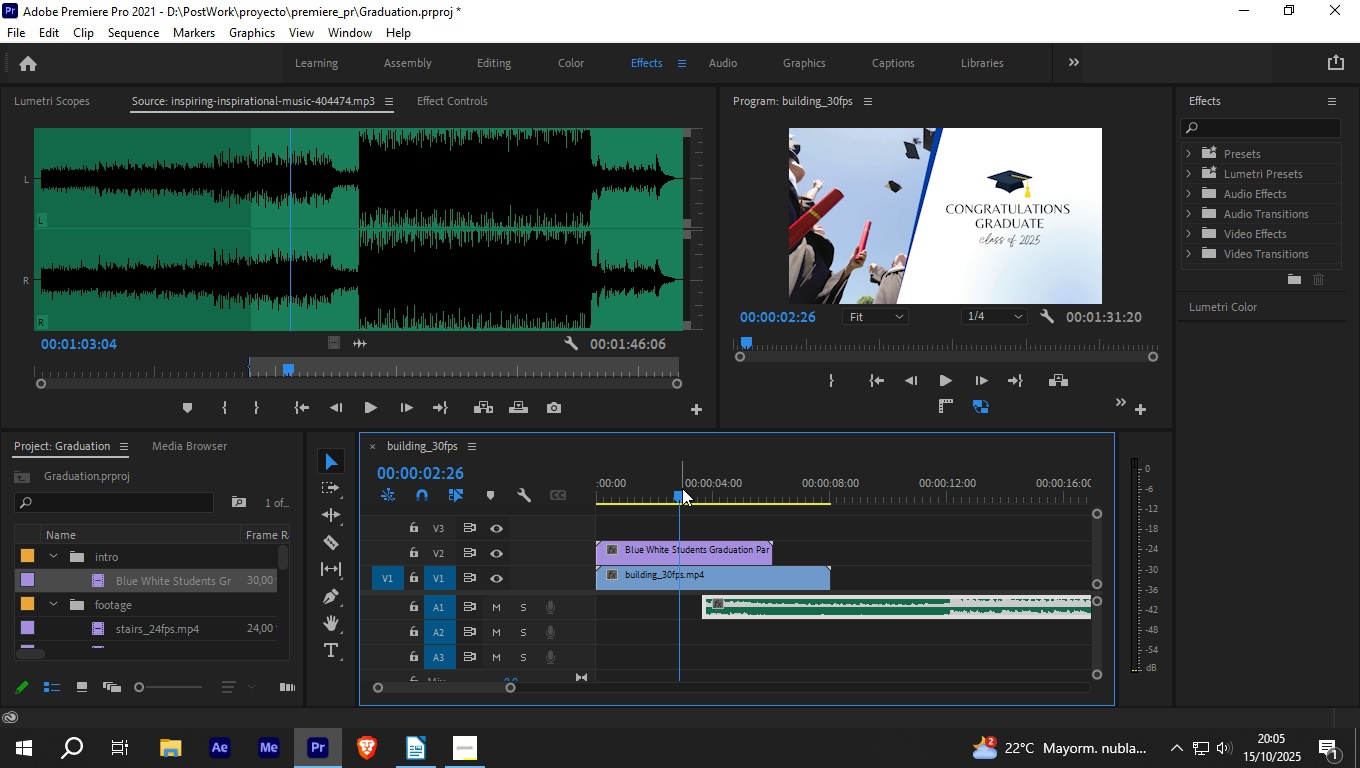 
left_click_drag(start_coordinate=[682, 488], to_coordinate=[709, 488])
 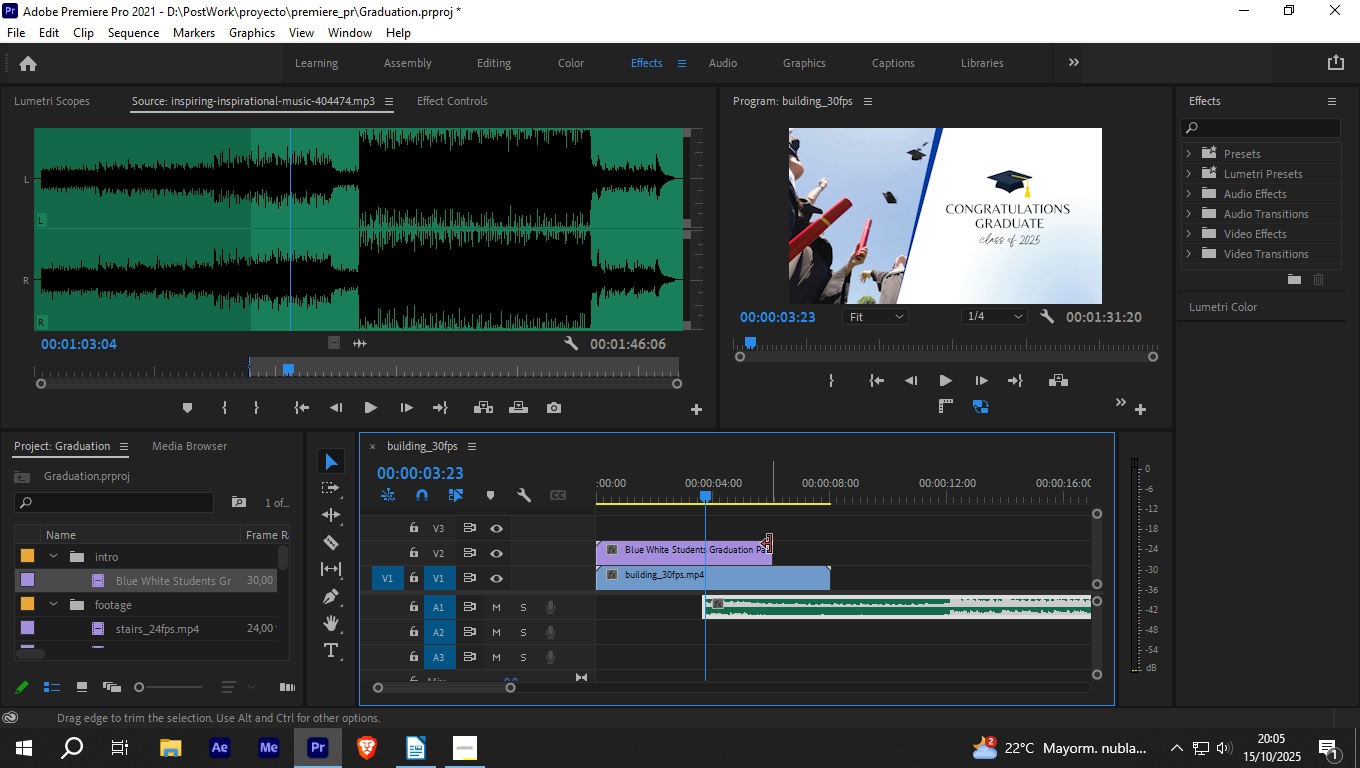 
left_click_drag(start_coordinate=[770, 544], to_coordinate=[707, 548])
 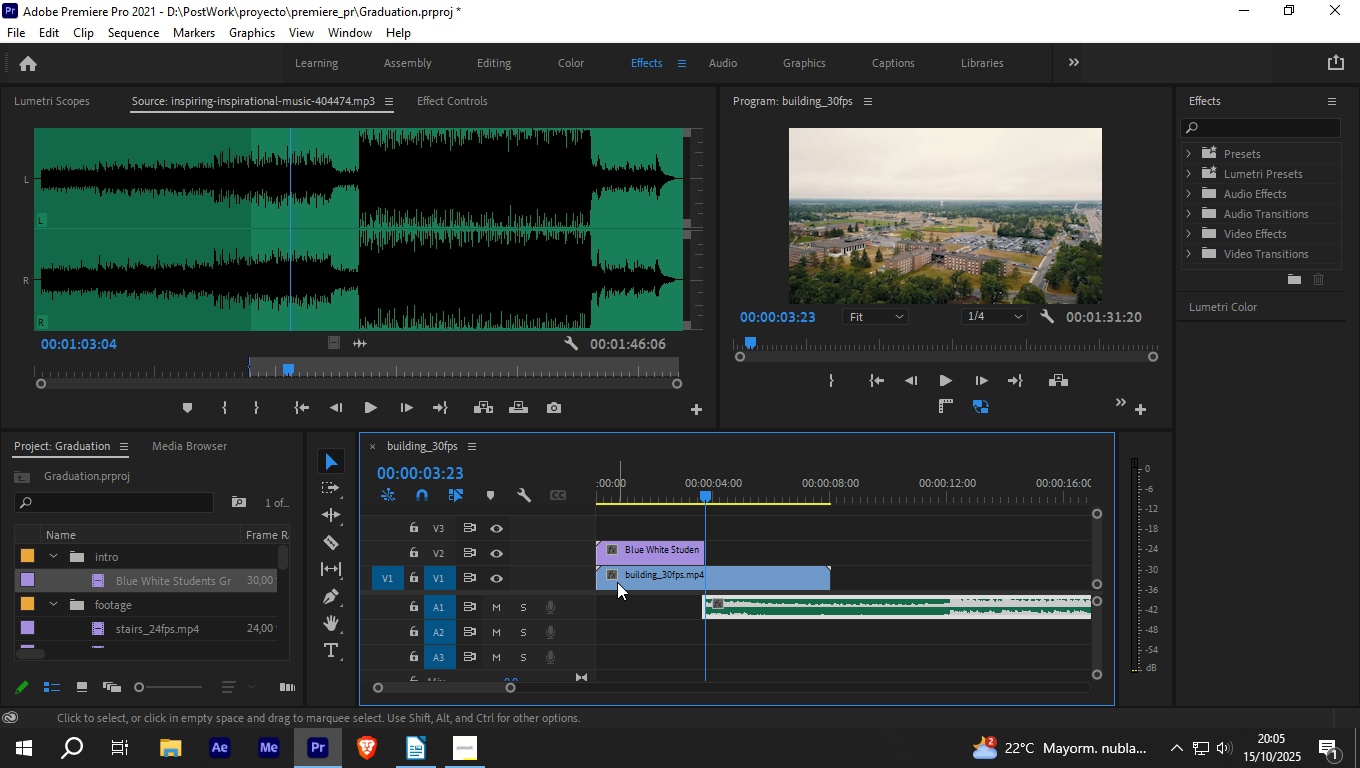 
left_click_drag(start_coordinate=[617, 583], to_coordinate=[719, 570])
 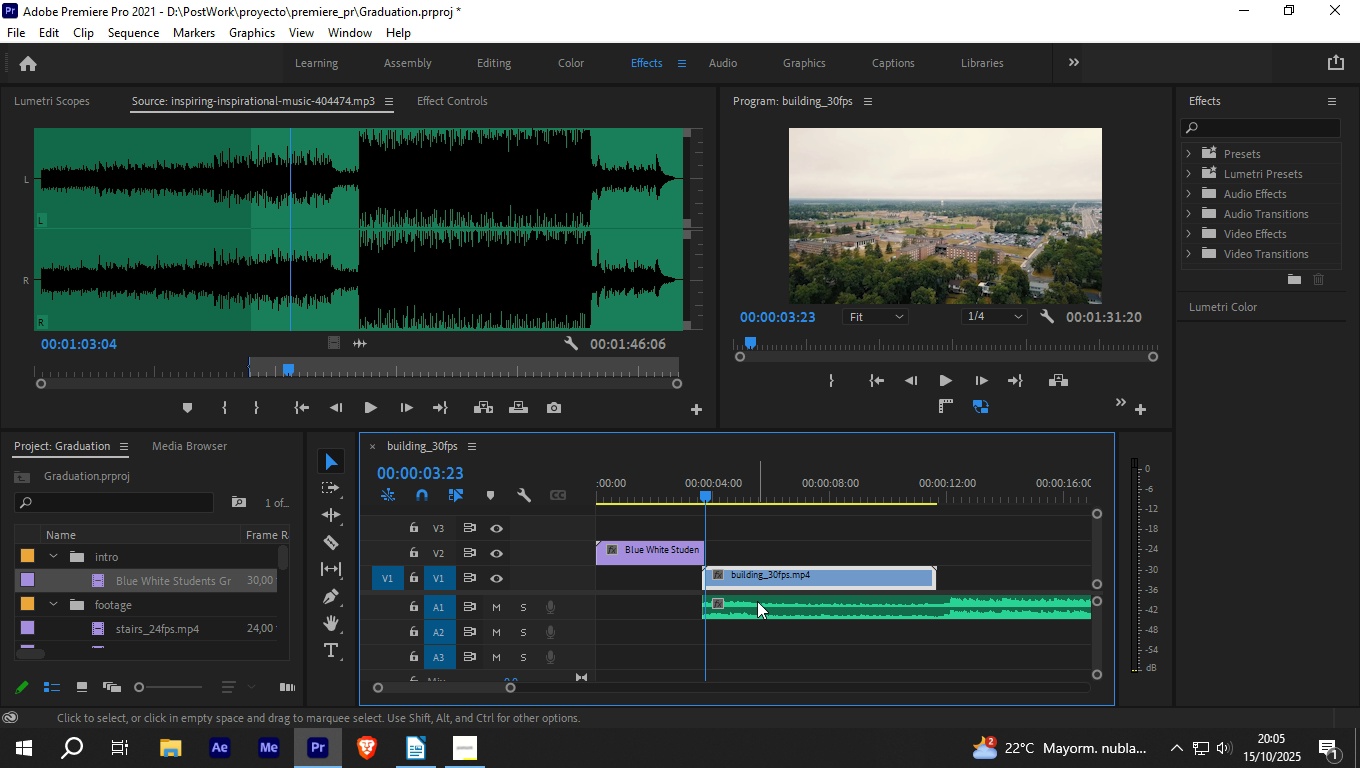 
left_click_drag(start_coordinate=[757, 601], to_coordinate=[645, 606])
 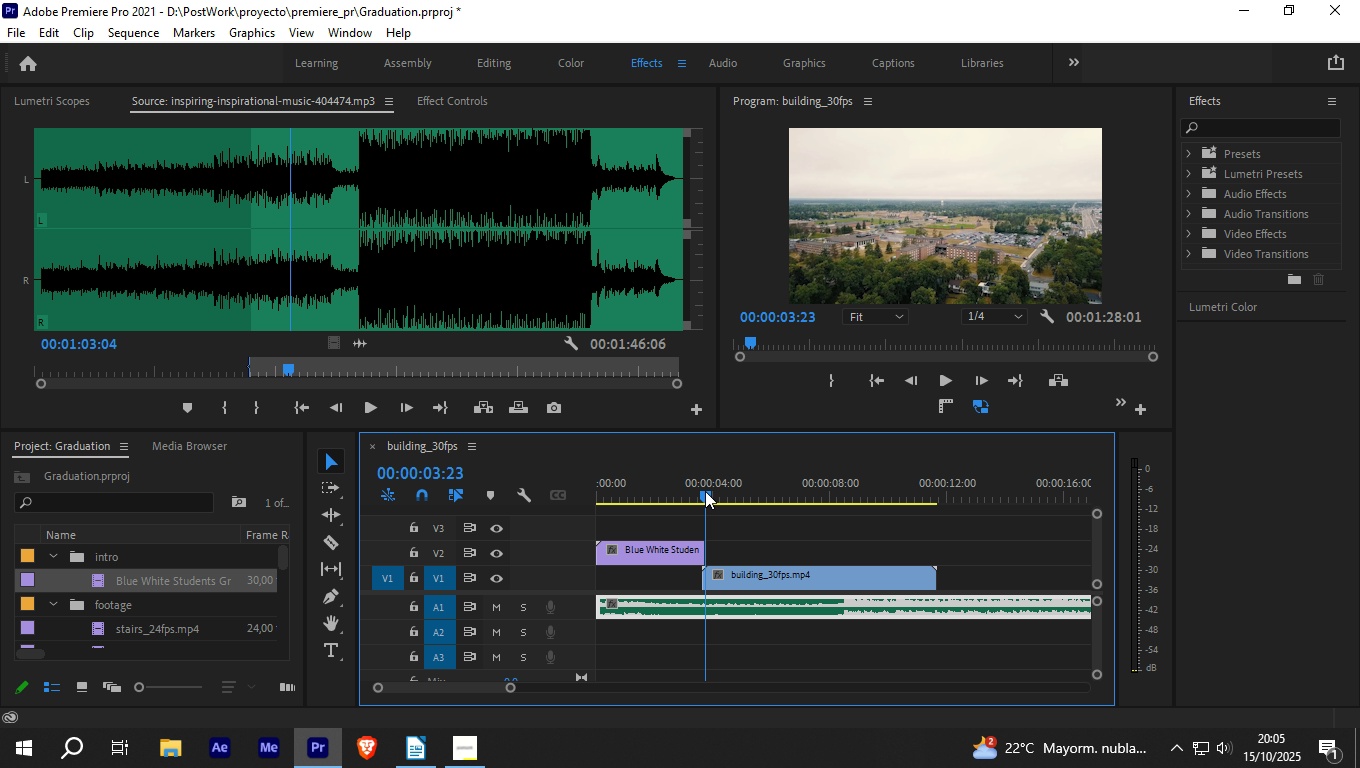 
left_click_drag(start_coordinate=[705, 492], to_coordinate=[584, 504])
 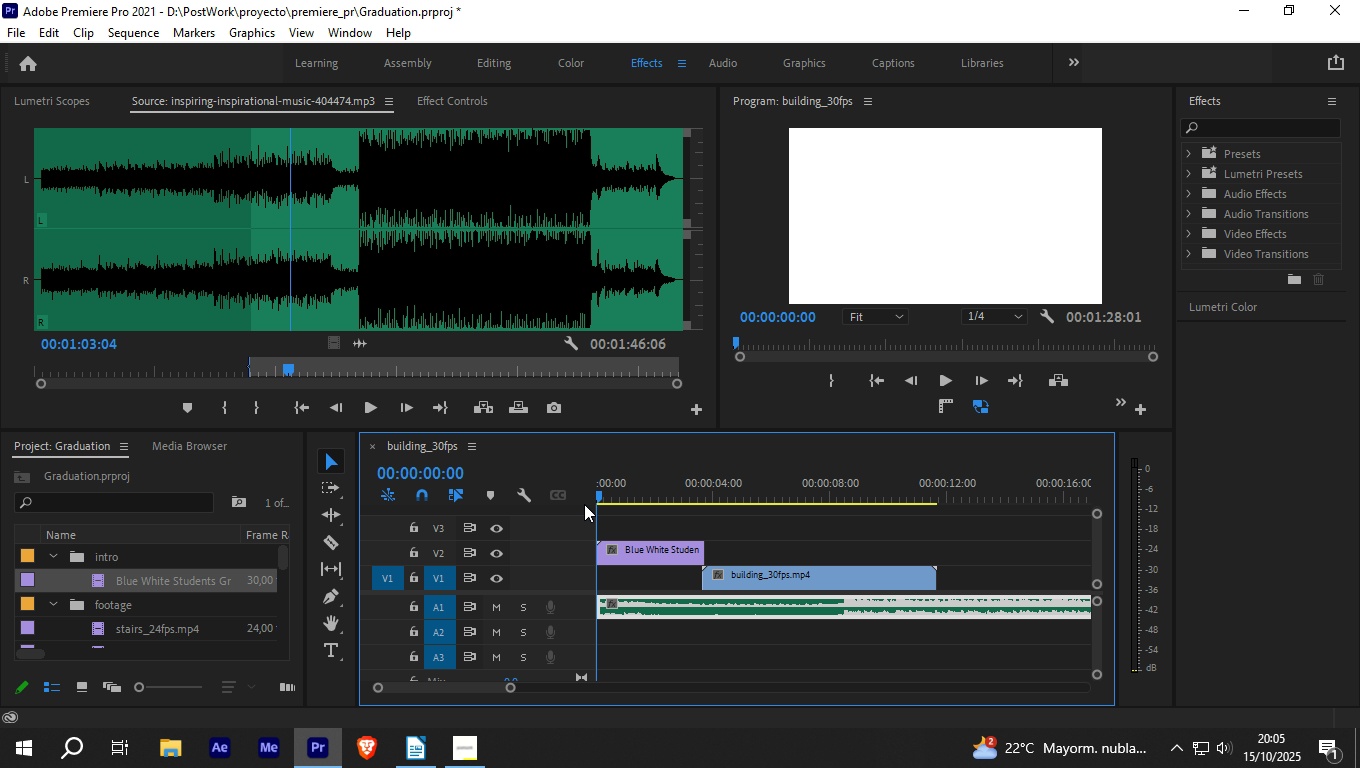 
key(Space)
 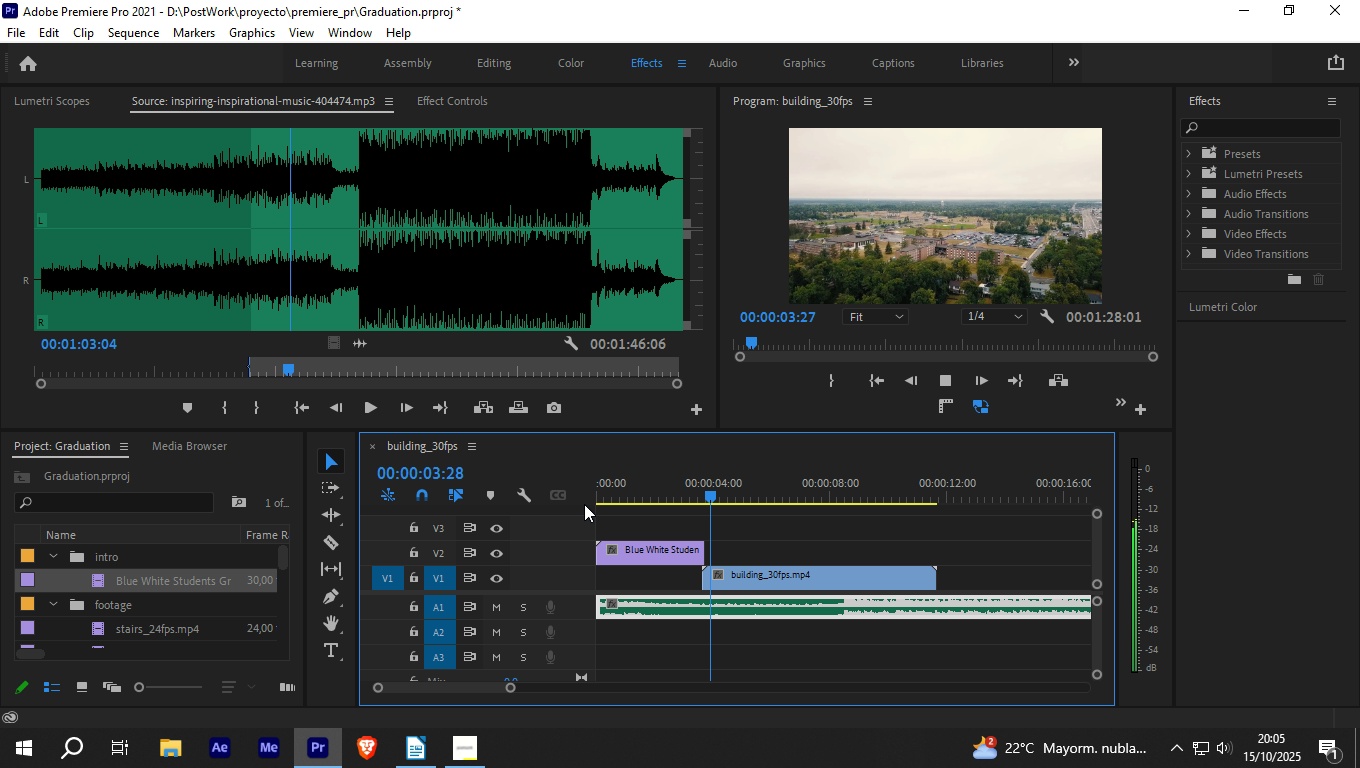 
wait(5.19)
 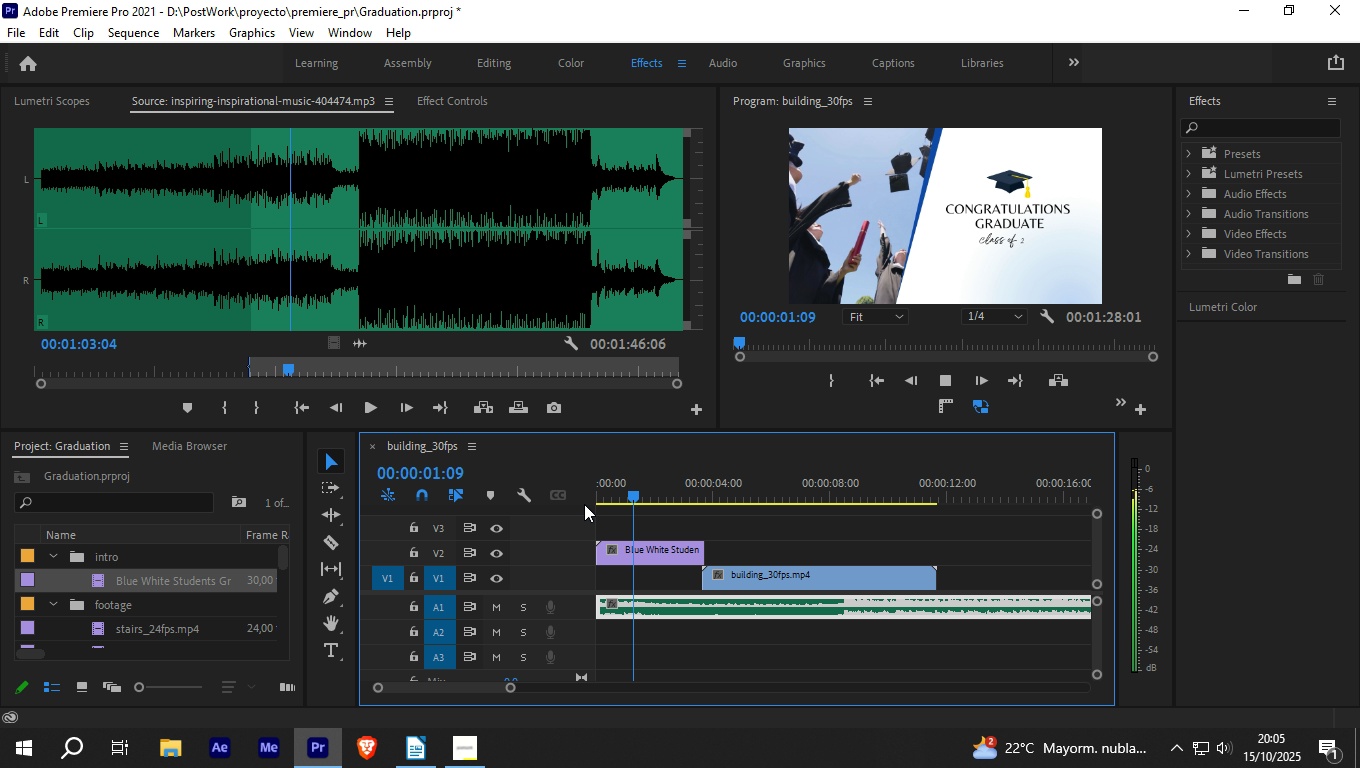 
key(Space)
 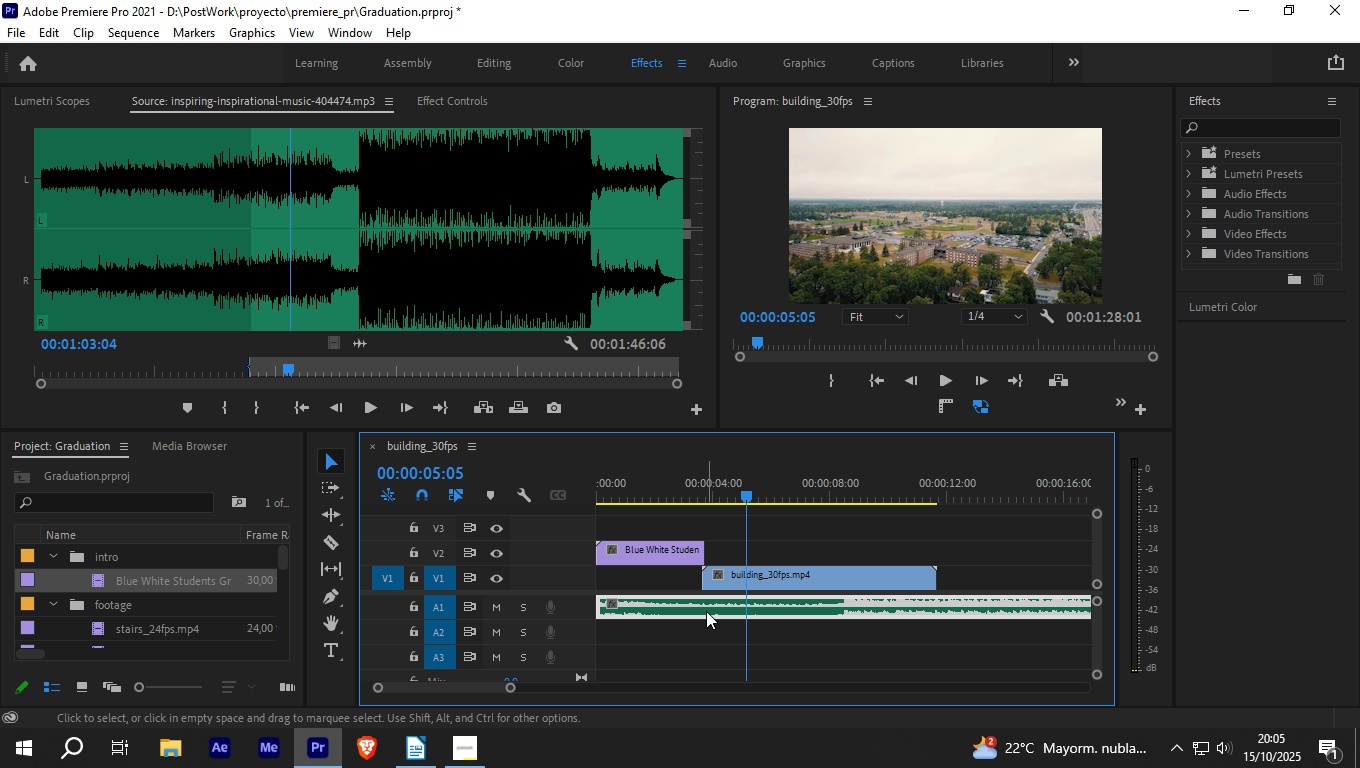 
left_click_drag(start_coordinate=[706, 611], to_coordinate=[762, 603])
 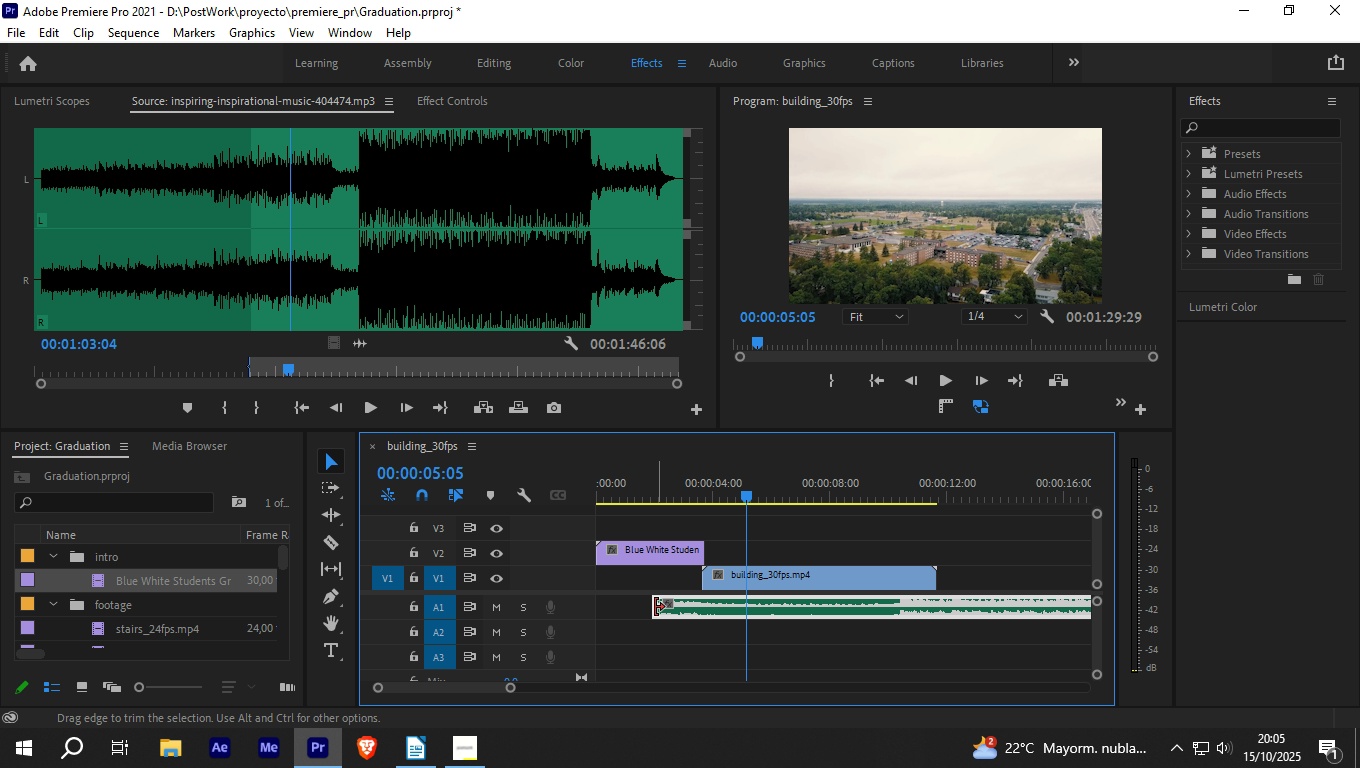 
left_click_drag(start_coordinate=[655, 607], to_coordinate=[532, 607])
 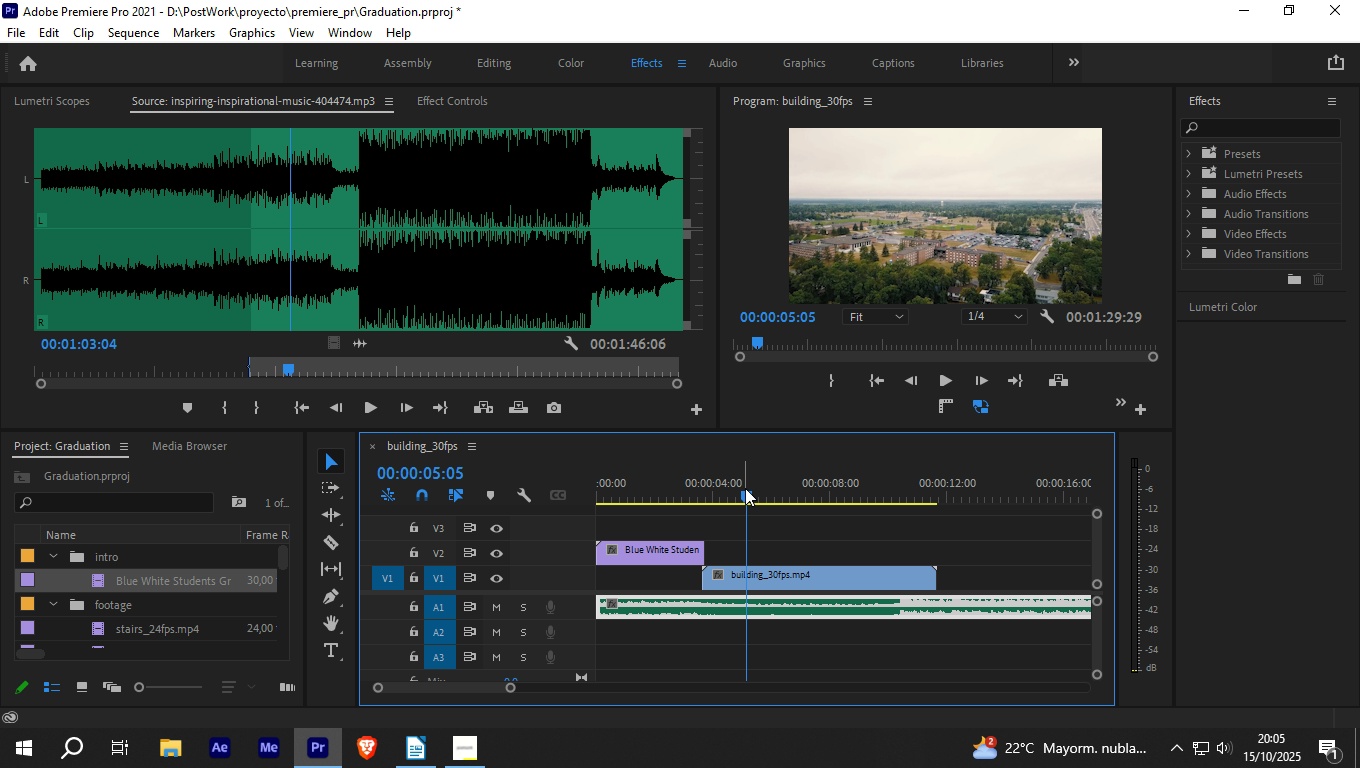 
left_click_drag(start_coordinate=[745, 488], to_coordinate=[510, 498])
 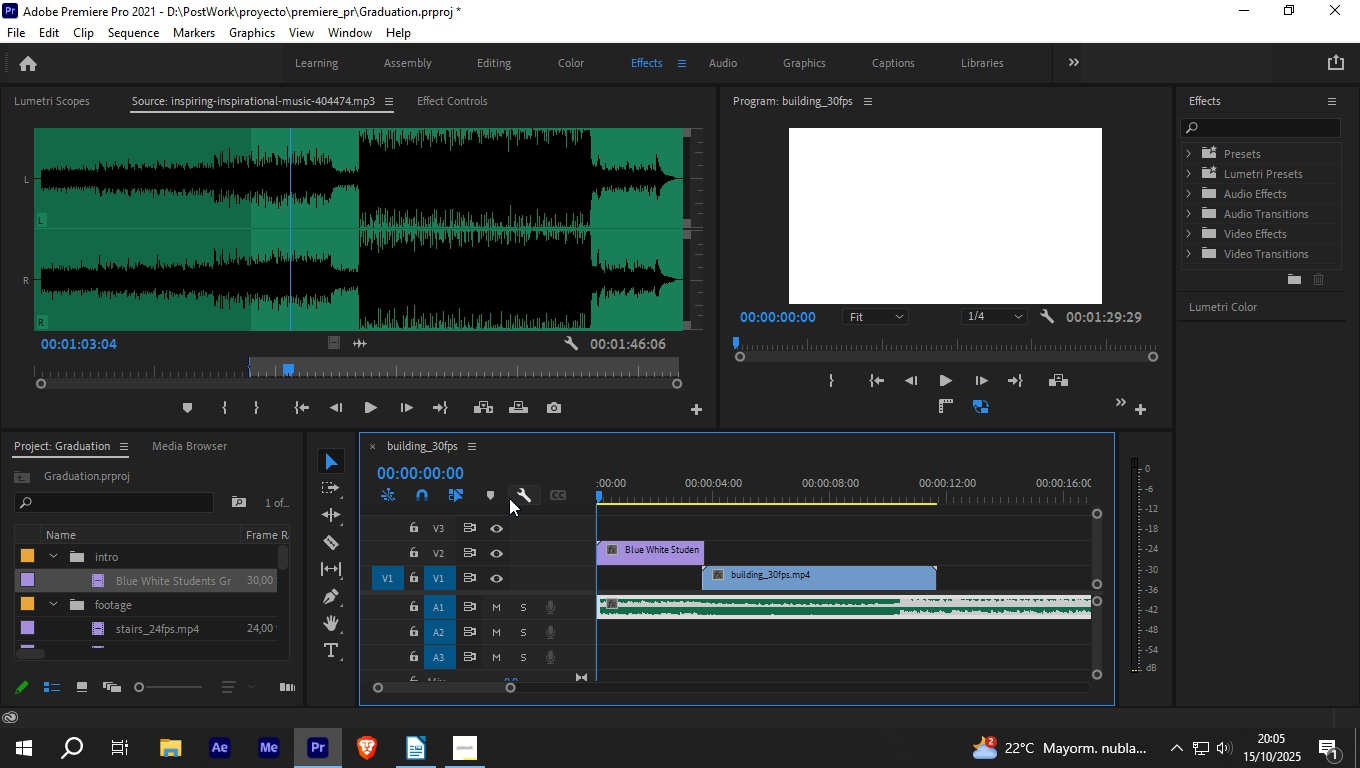 
key(Space)
 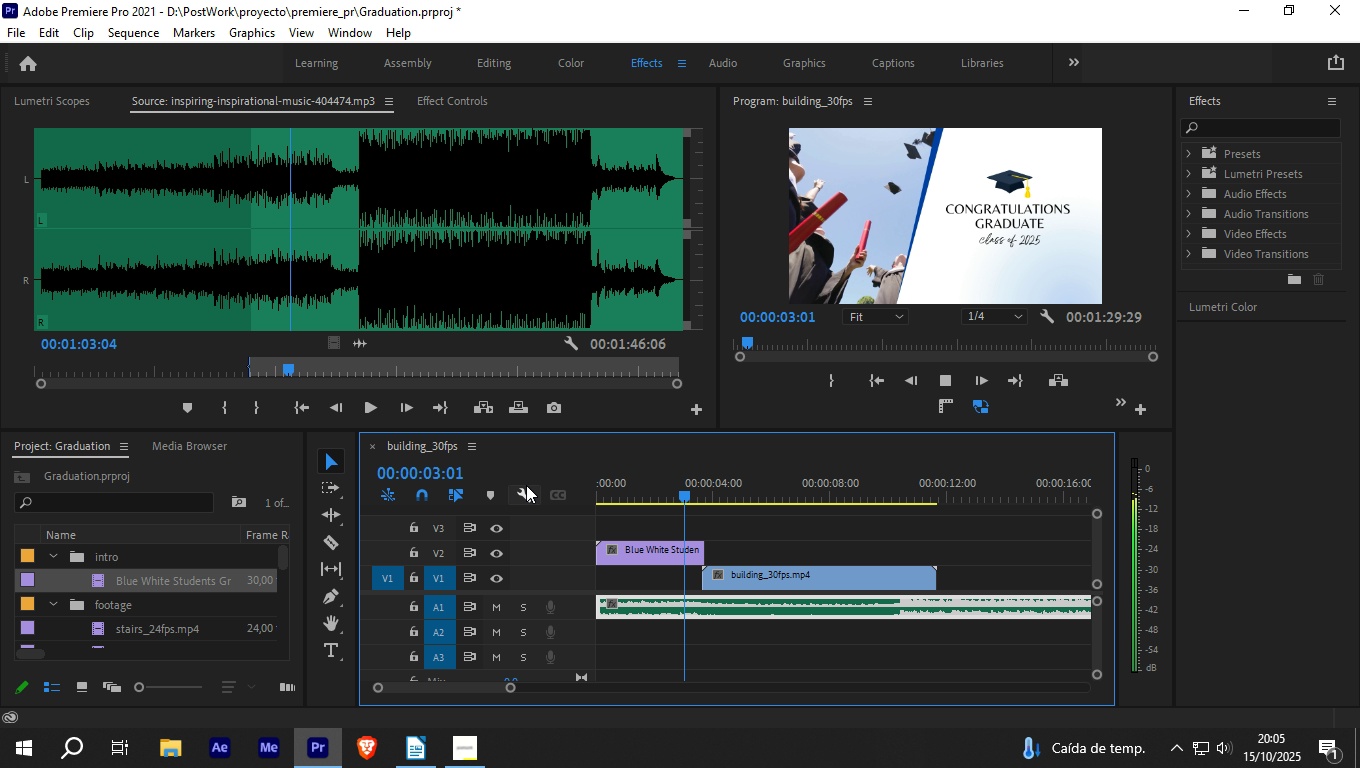 
key(Space)
 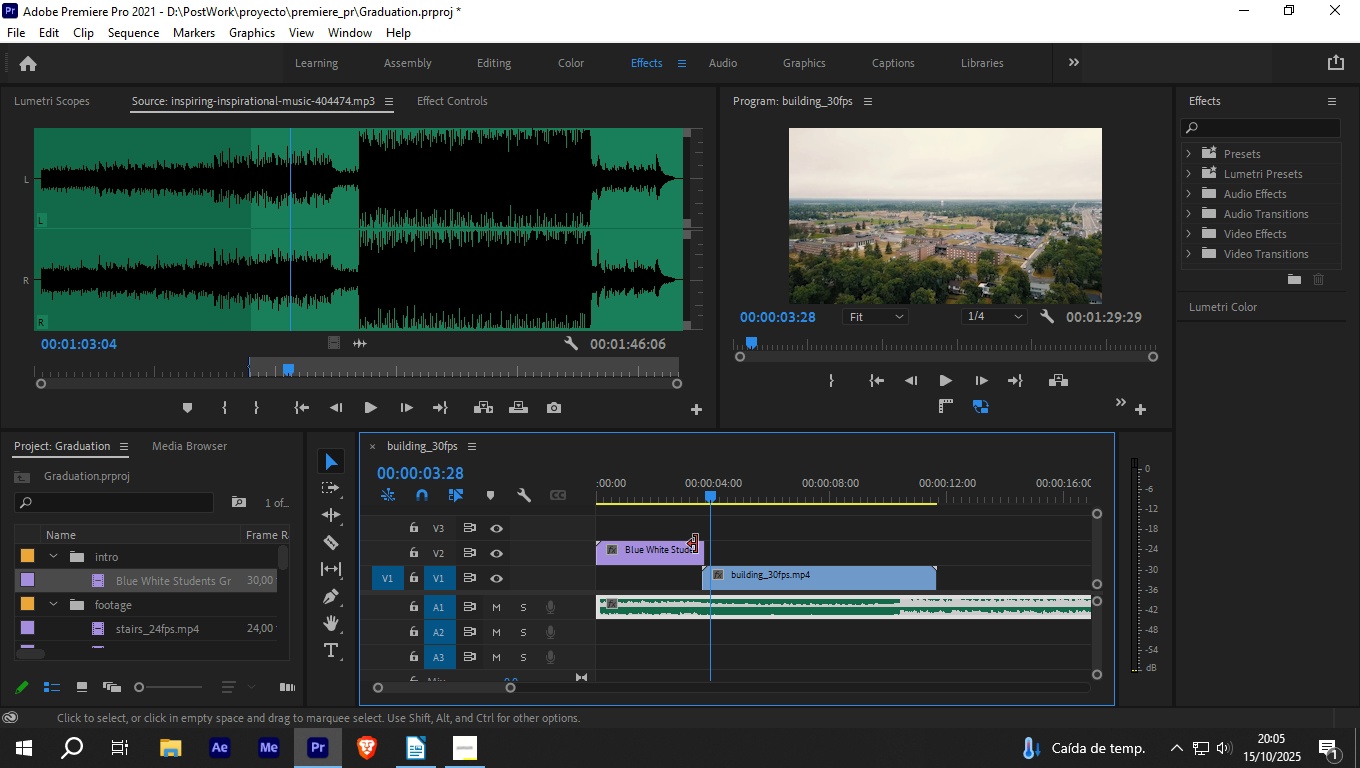 
left_click_drag(start_coordinate=[704, 546], to_coordinate=[681, 548])
 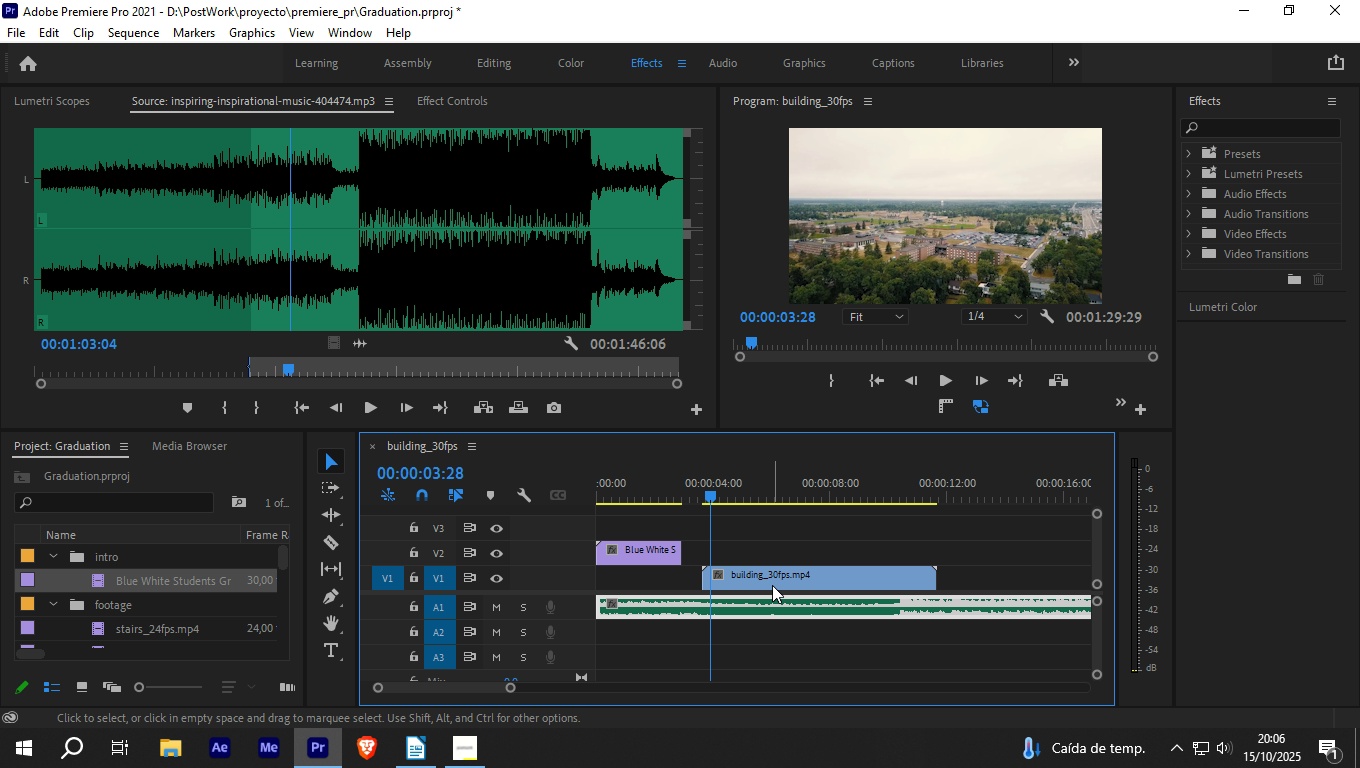 
left_click_drag(start_coordinate=[772, 585], to_coordinate=[746, 582])
 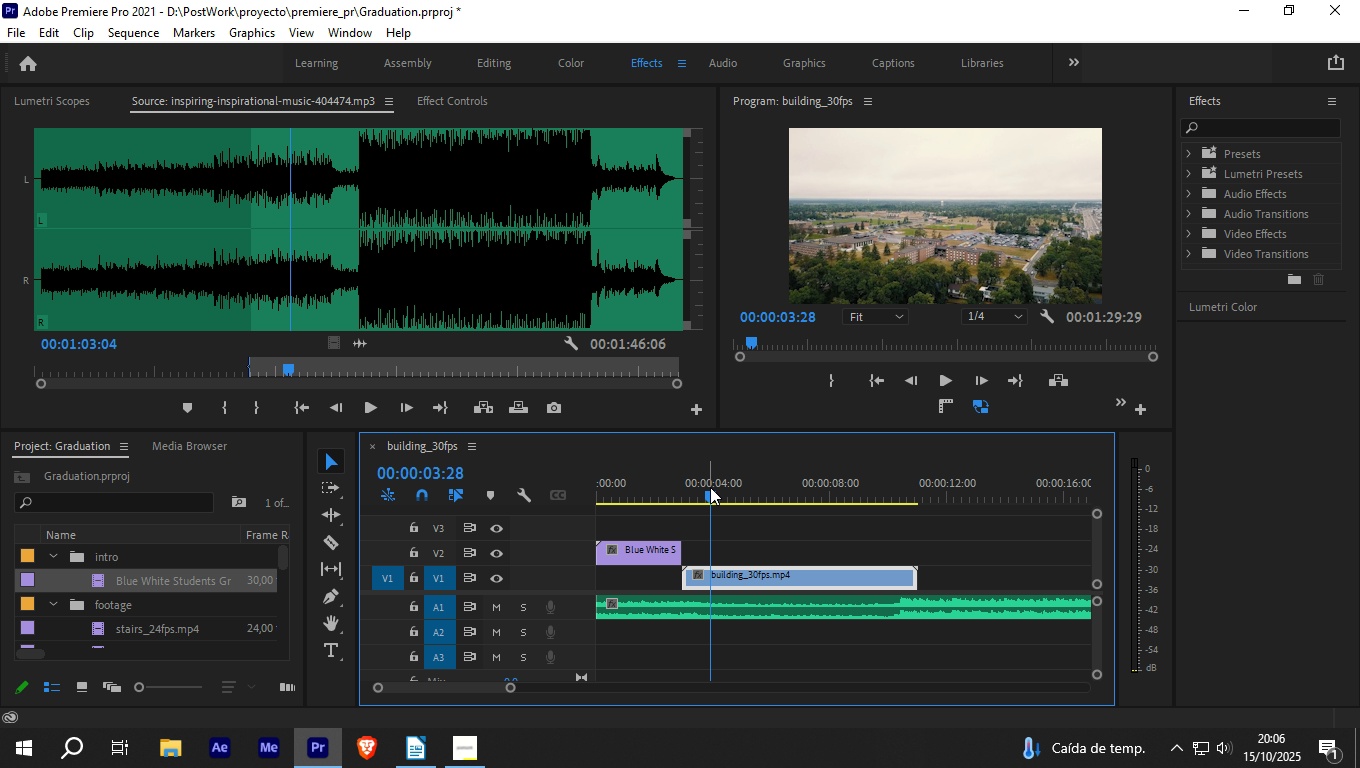 
left_click_drag(start_coordinate=[709, 486], to_coordinate=[514, 493])
 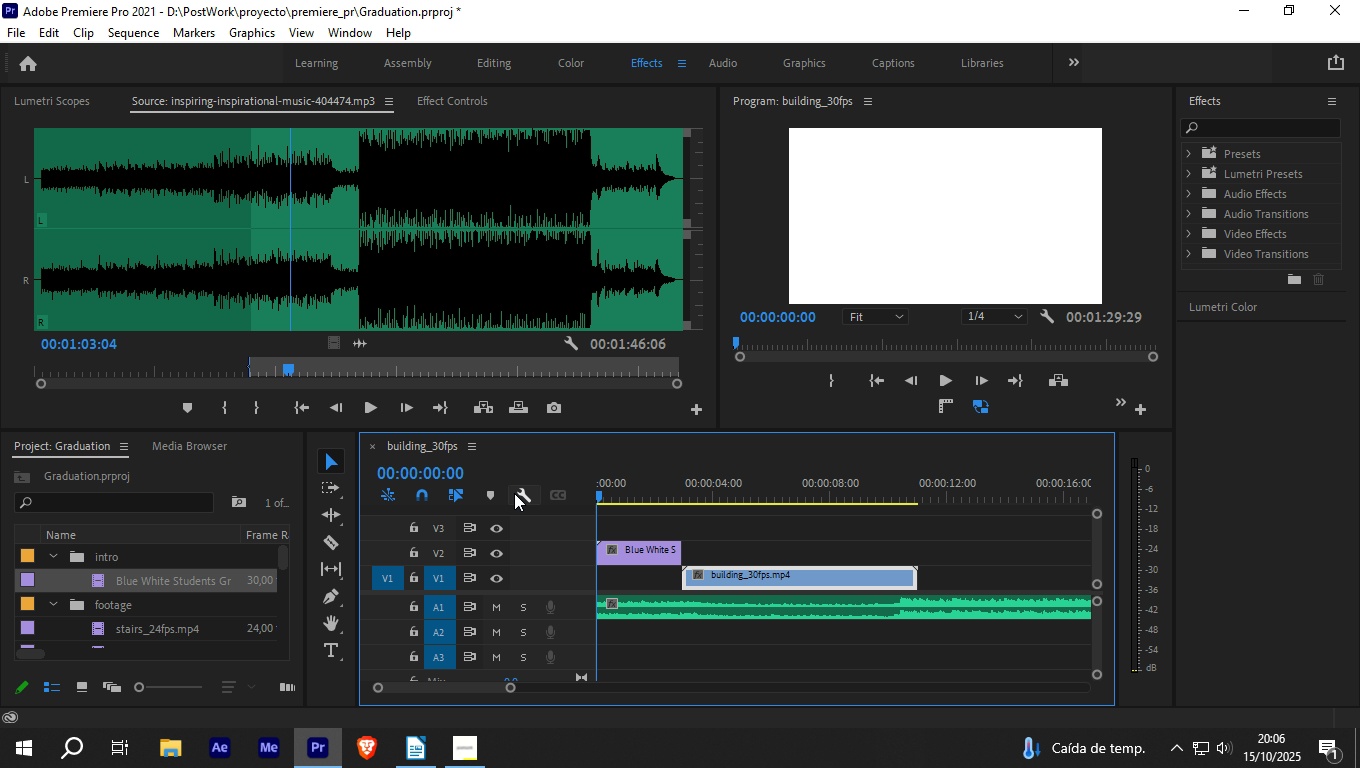 
key(Space)
 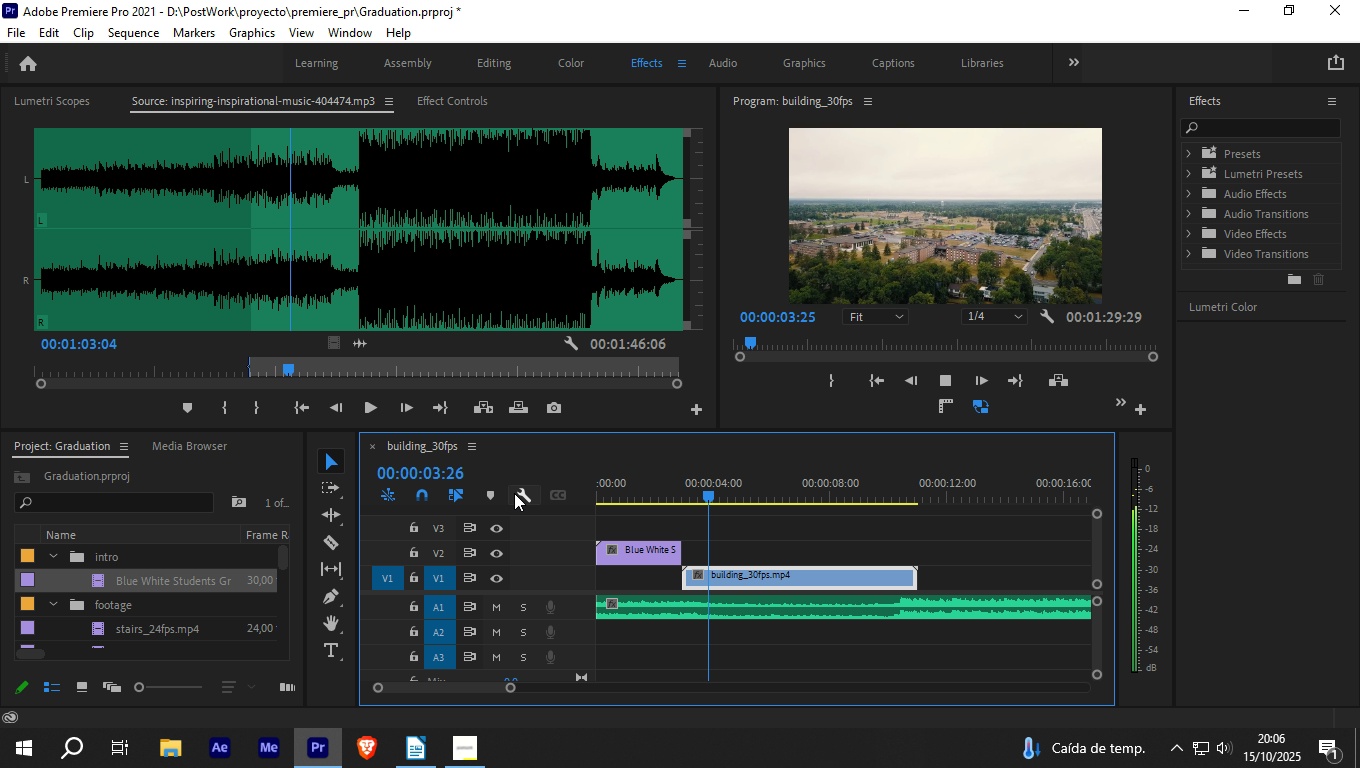 
wait(5.13)
 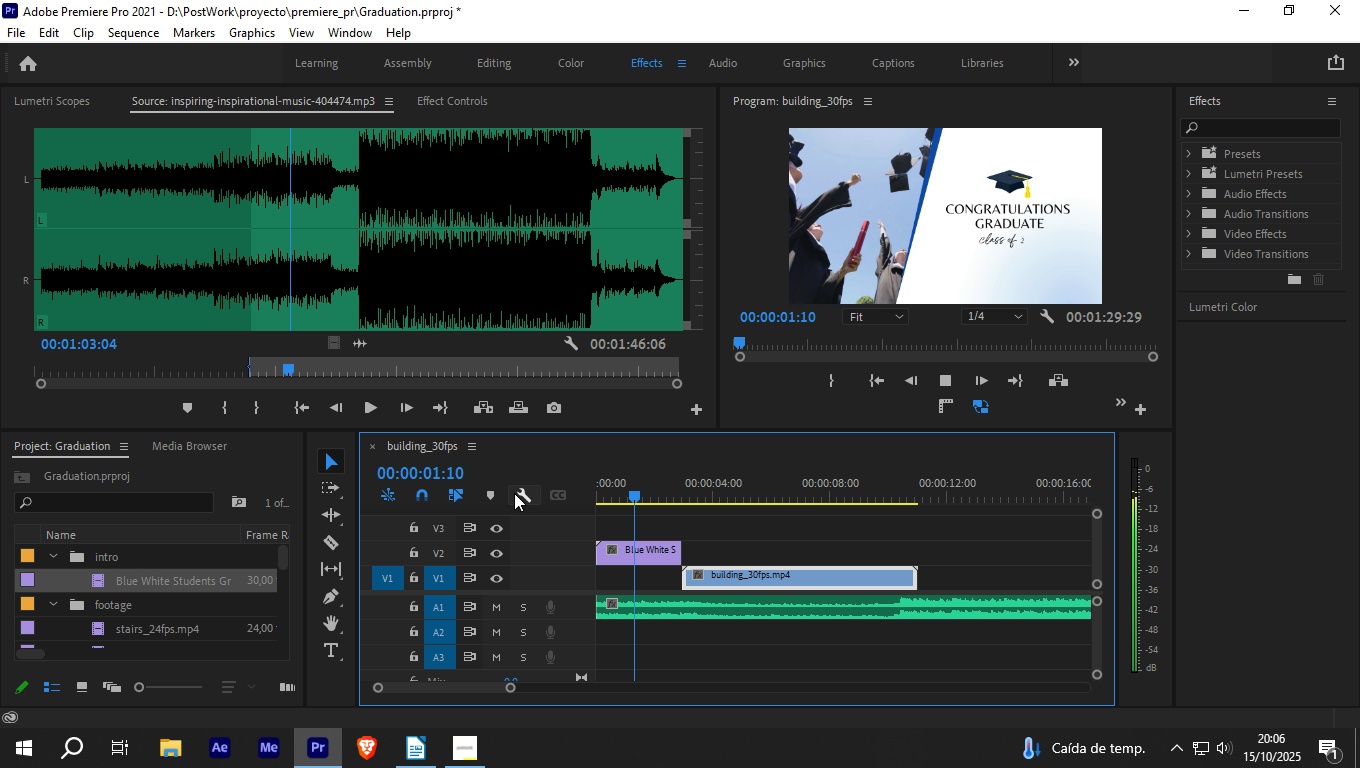 
key(Space)
 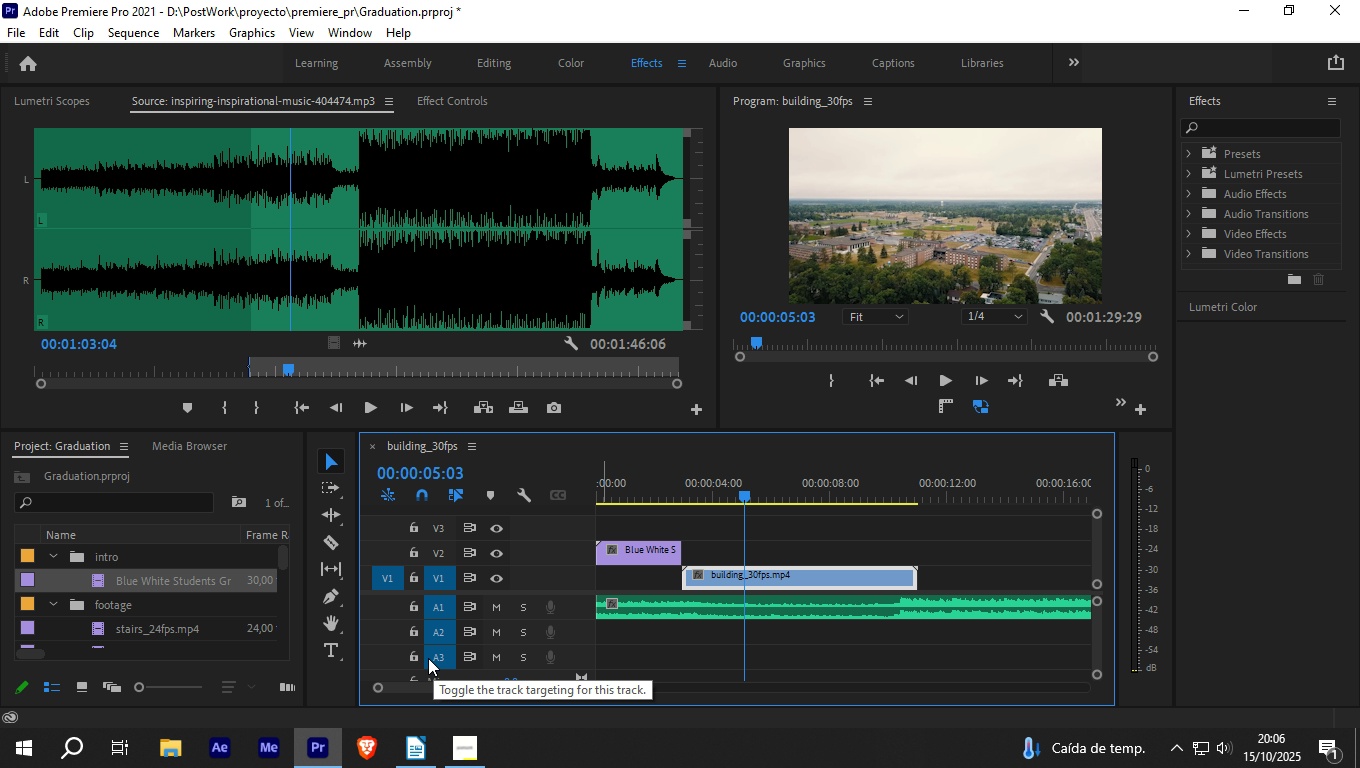 
key(C)
 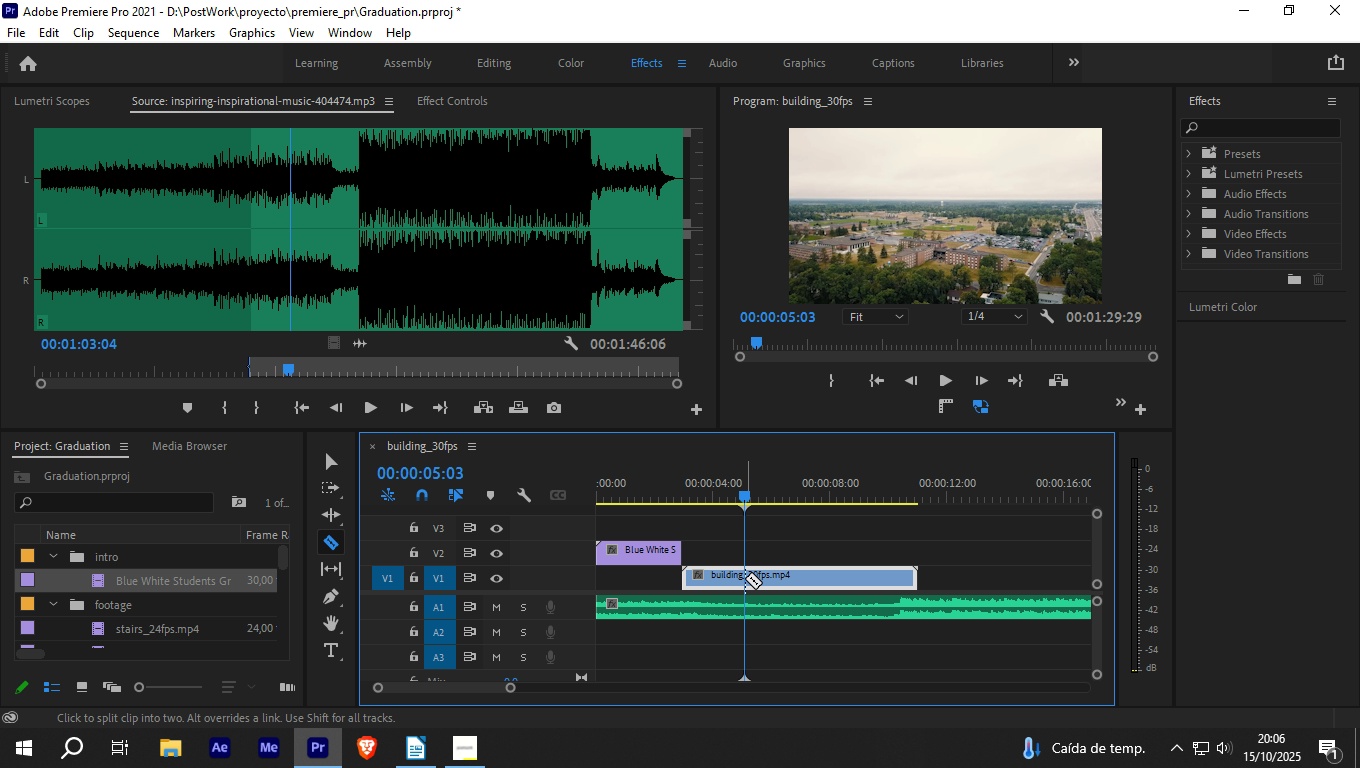 
left_click([745, 578])
 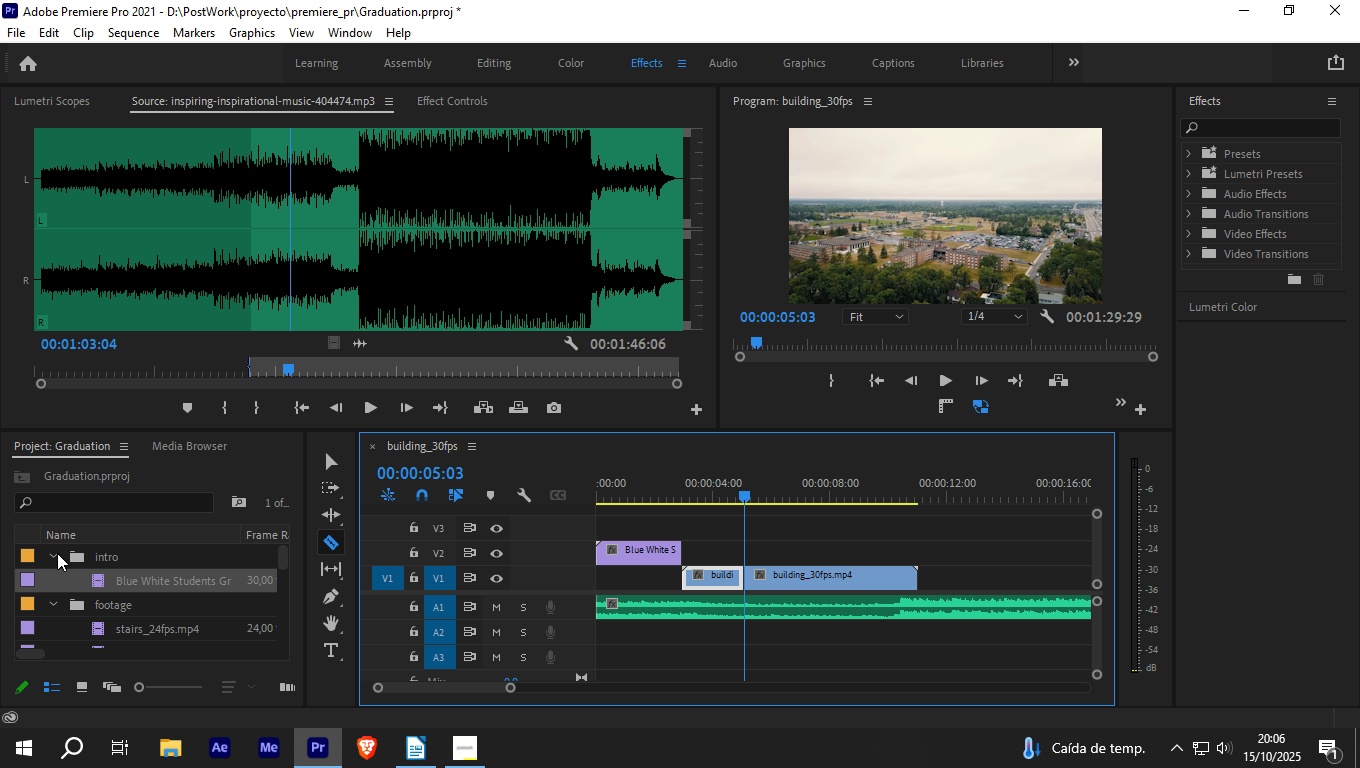 
left_click([56, 553])
 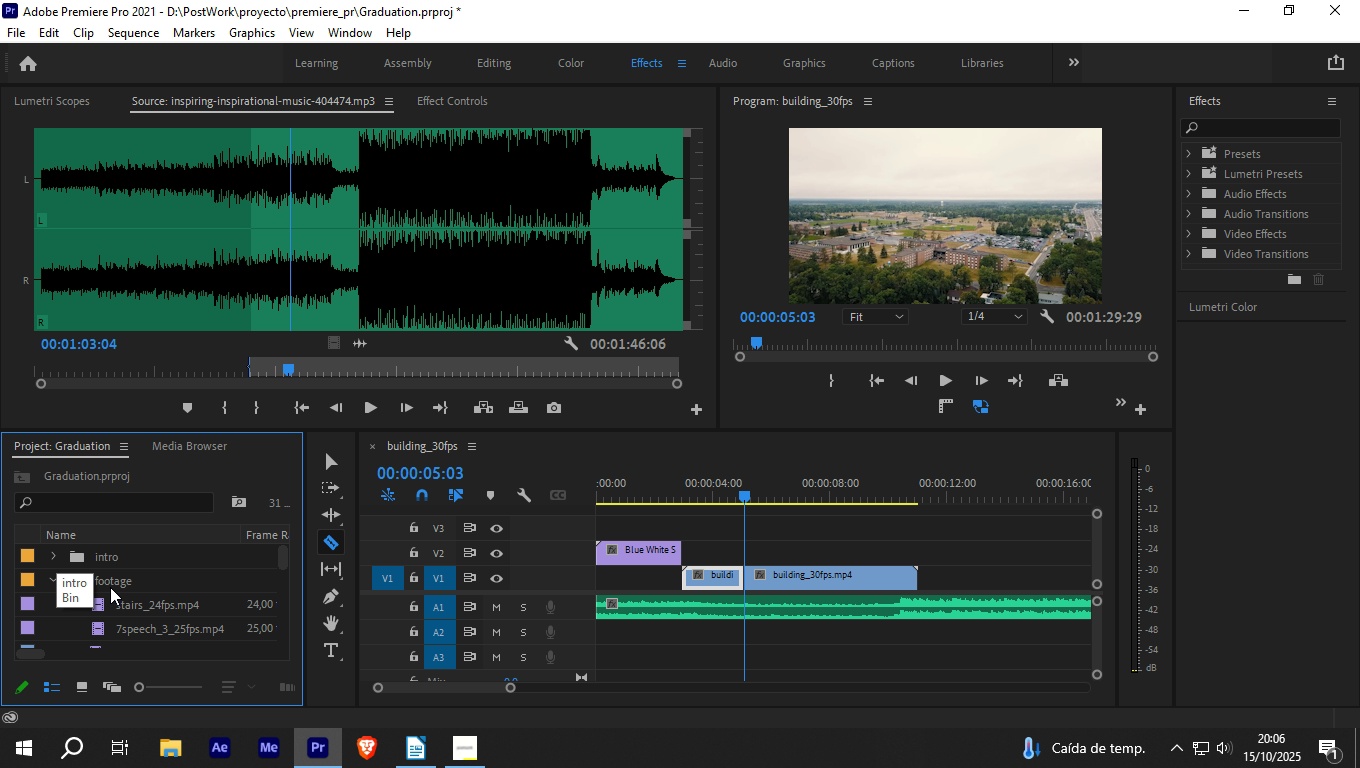 
key(Control+S)
 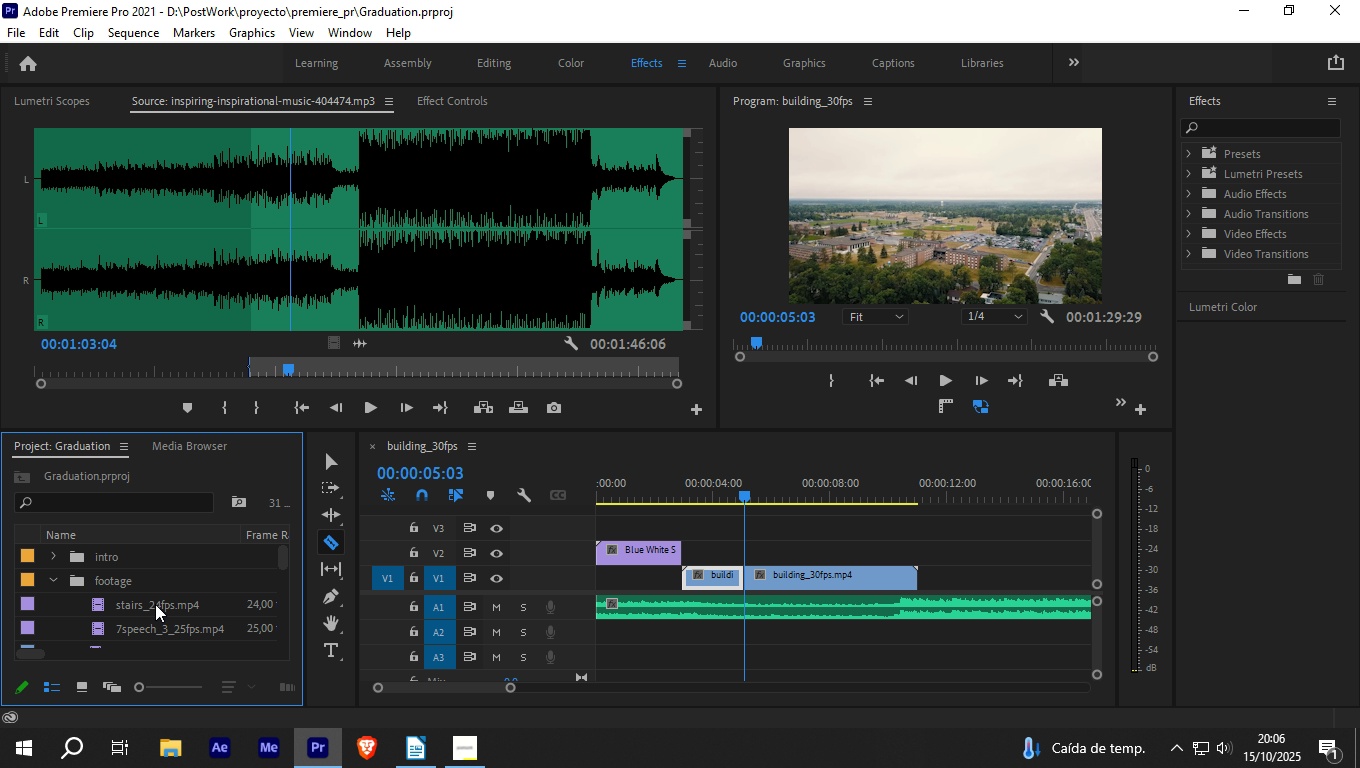 
scroll: coordinate [156, 603], scroll_direction: down, amount: 1.0
 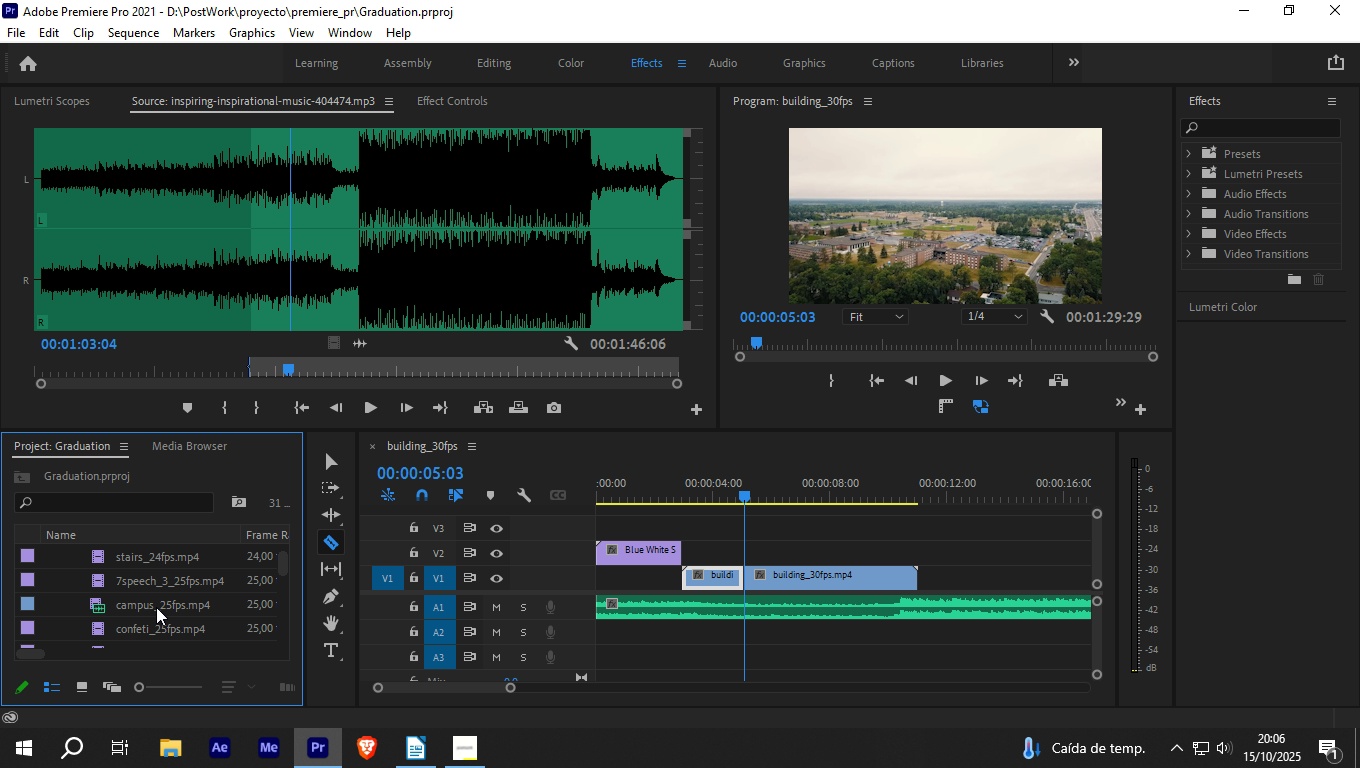 
scroll: coordinate [123, 562], scroll_direction: up, amount: 2.0
 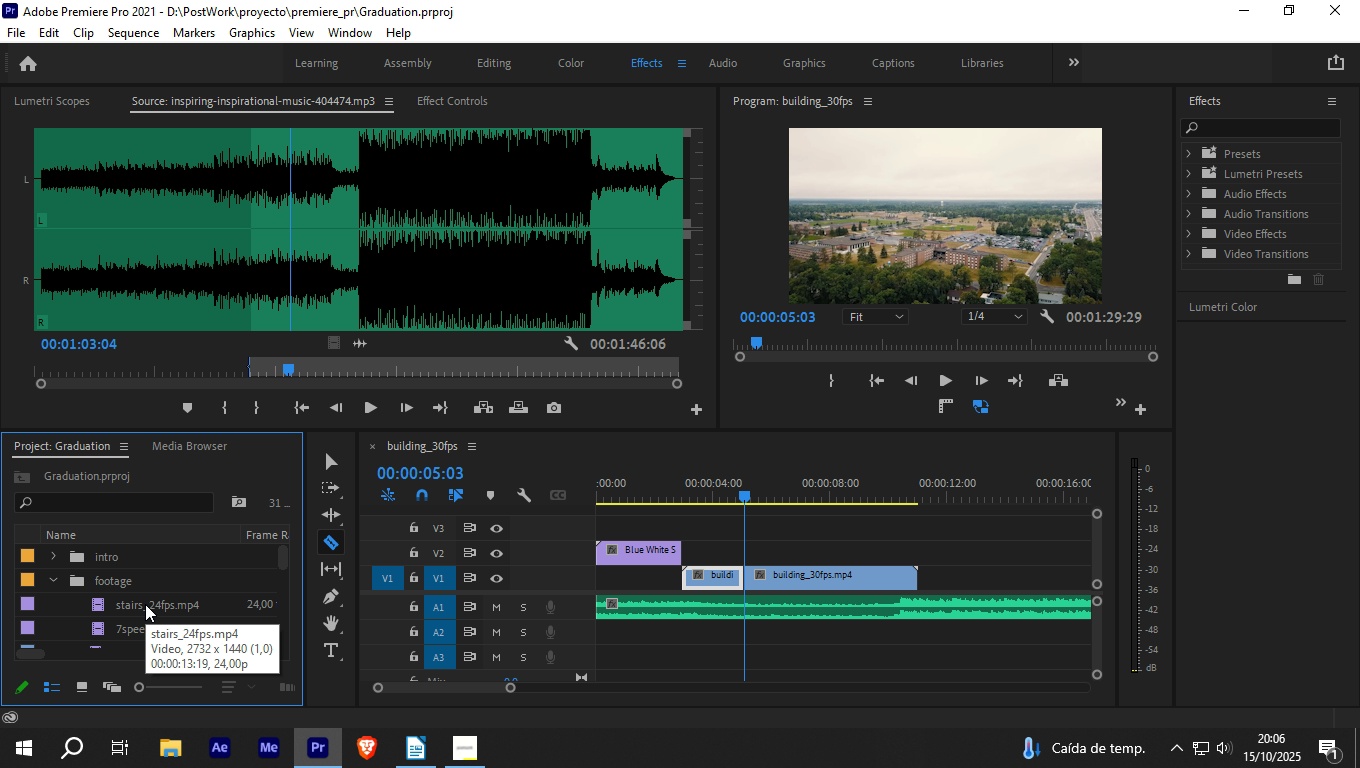 
scroll: coordinate [145, 604], scroll_direction: down, amount: 3.0
 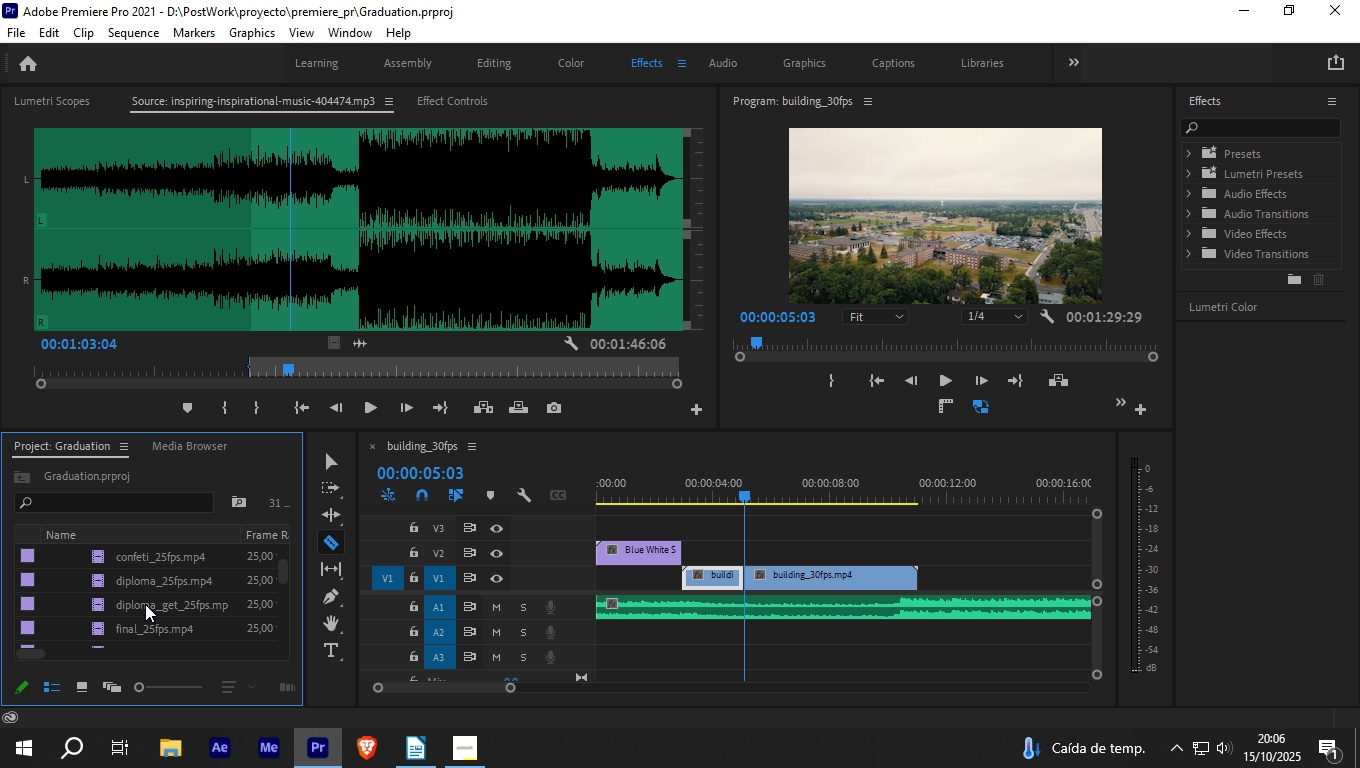 
left_click([133, 577])
 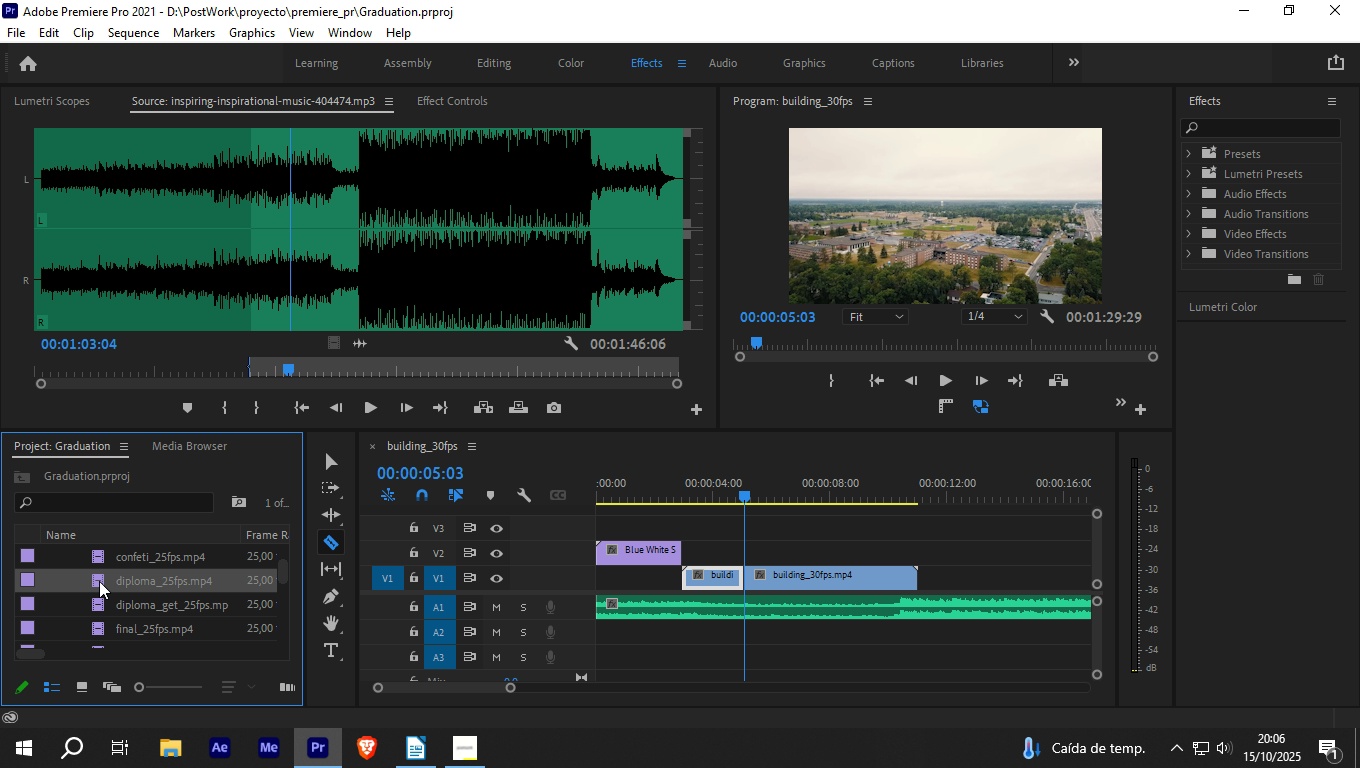 
double_click([99, 581])
 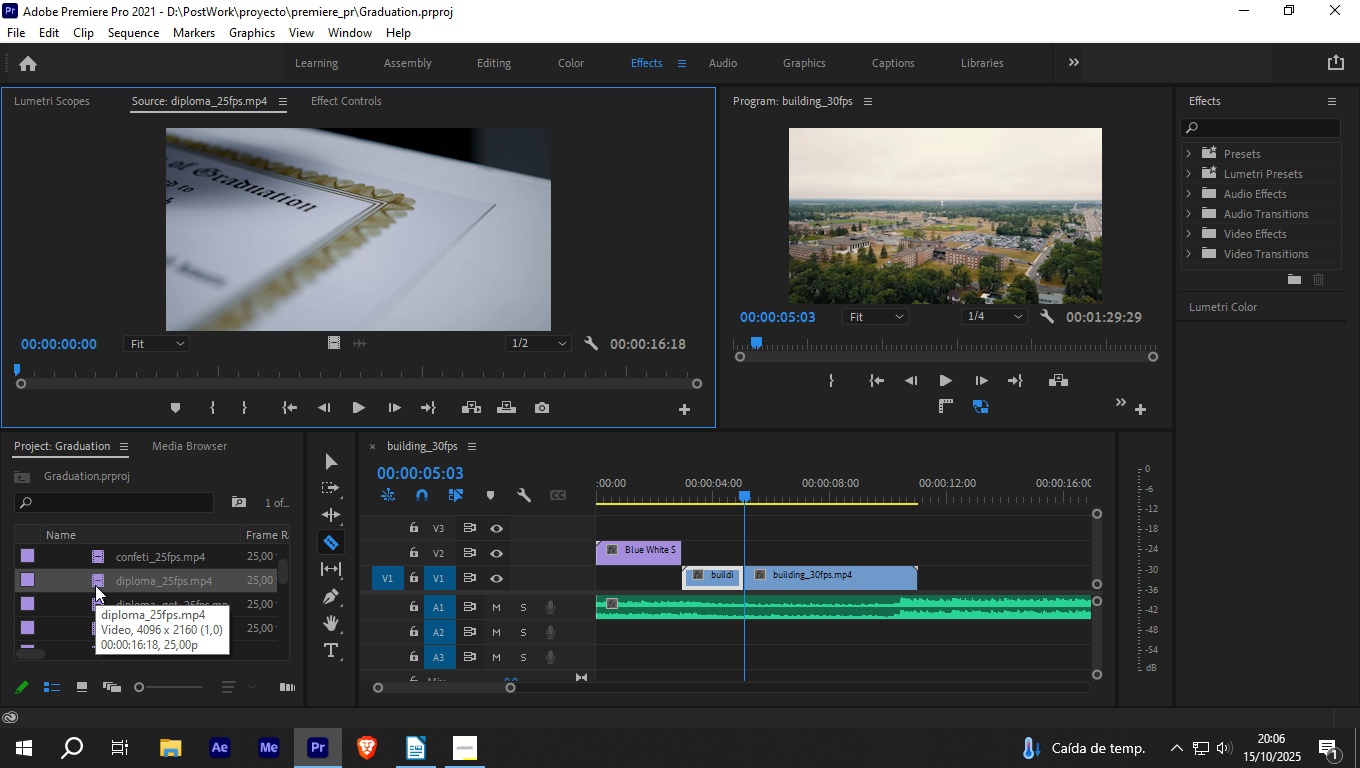 
scroll: coordinate [96, 581], scroll_direction: down, amount: 2.0
 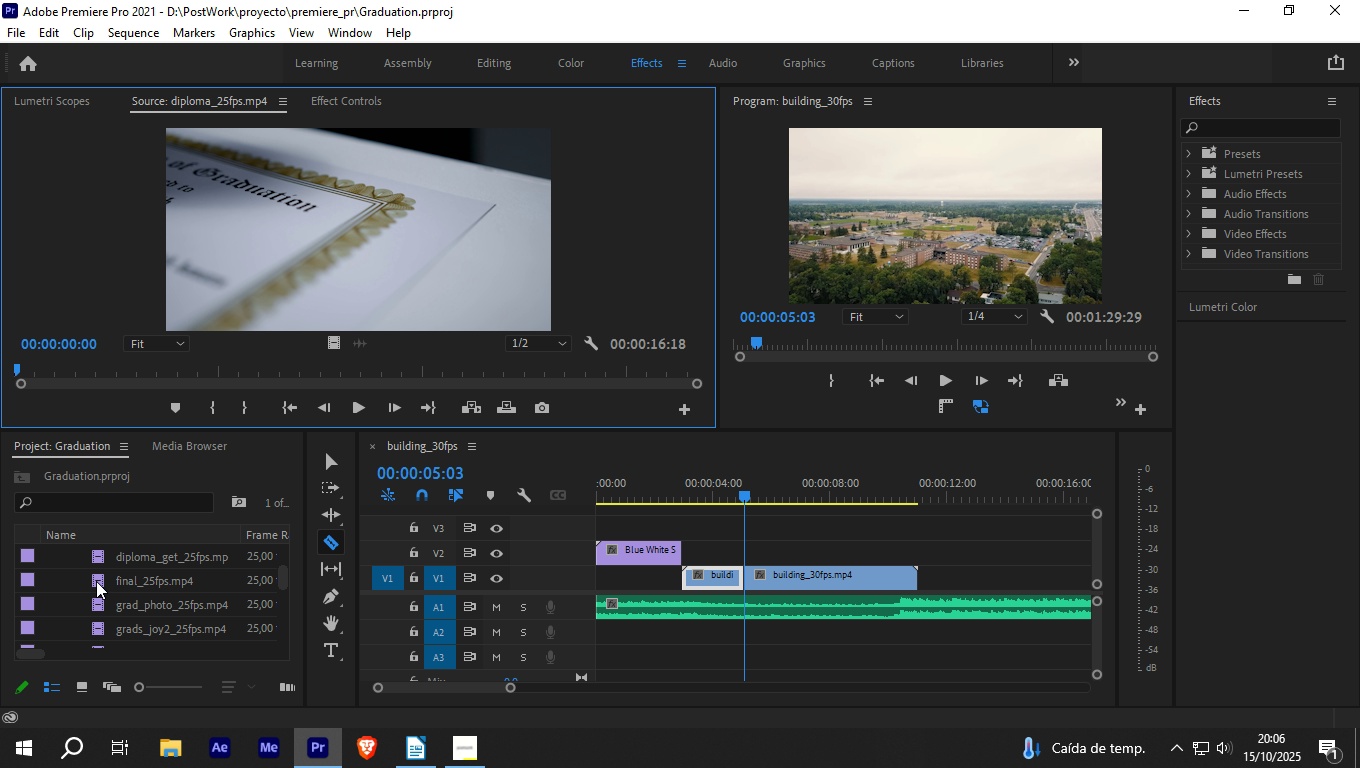 
left_click([96, 581])
 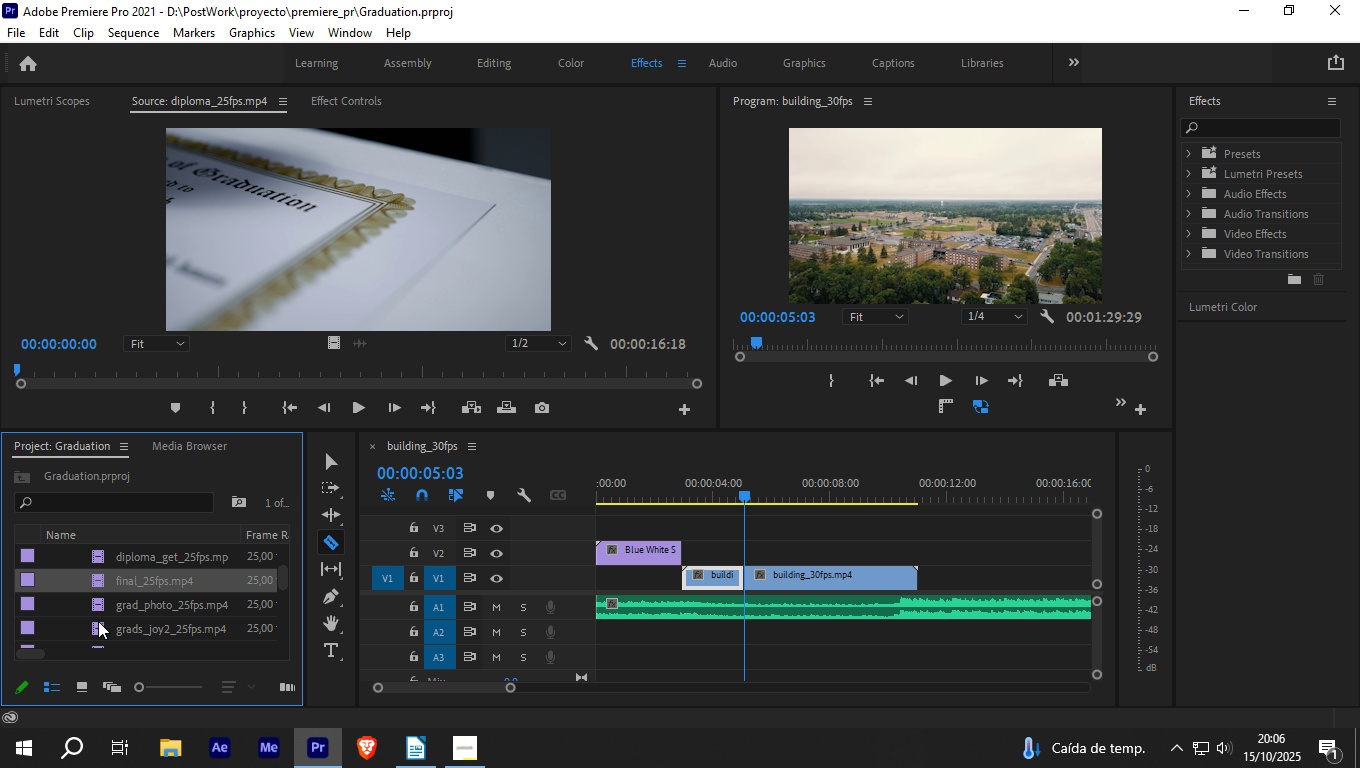 
scroll: coordinate [99, 619], scroll_direction: down, amount: 7.0
 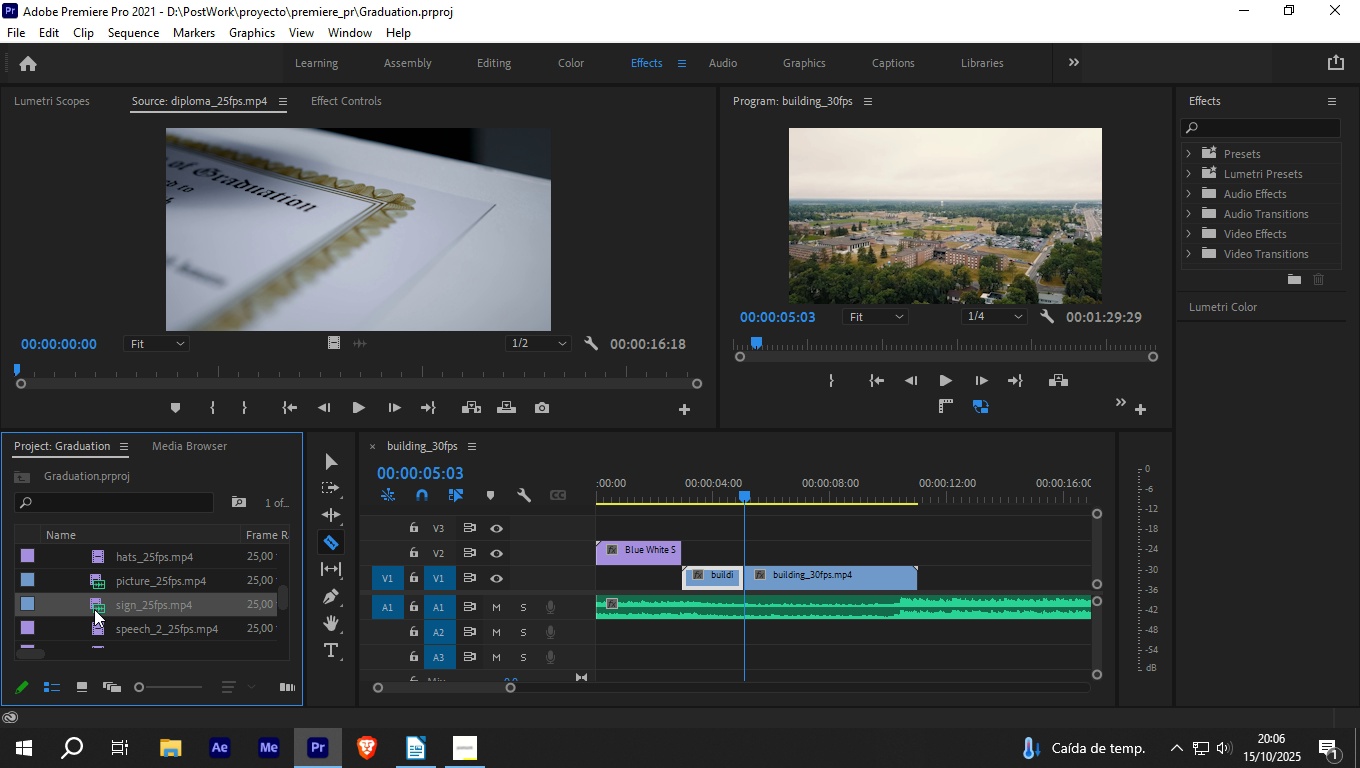 
left_click([94, 609])
 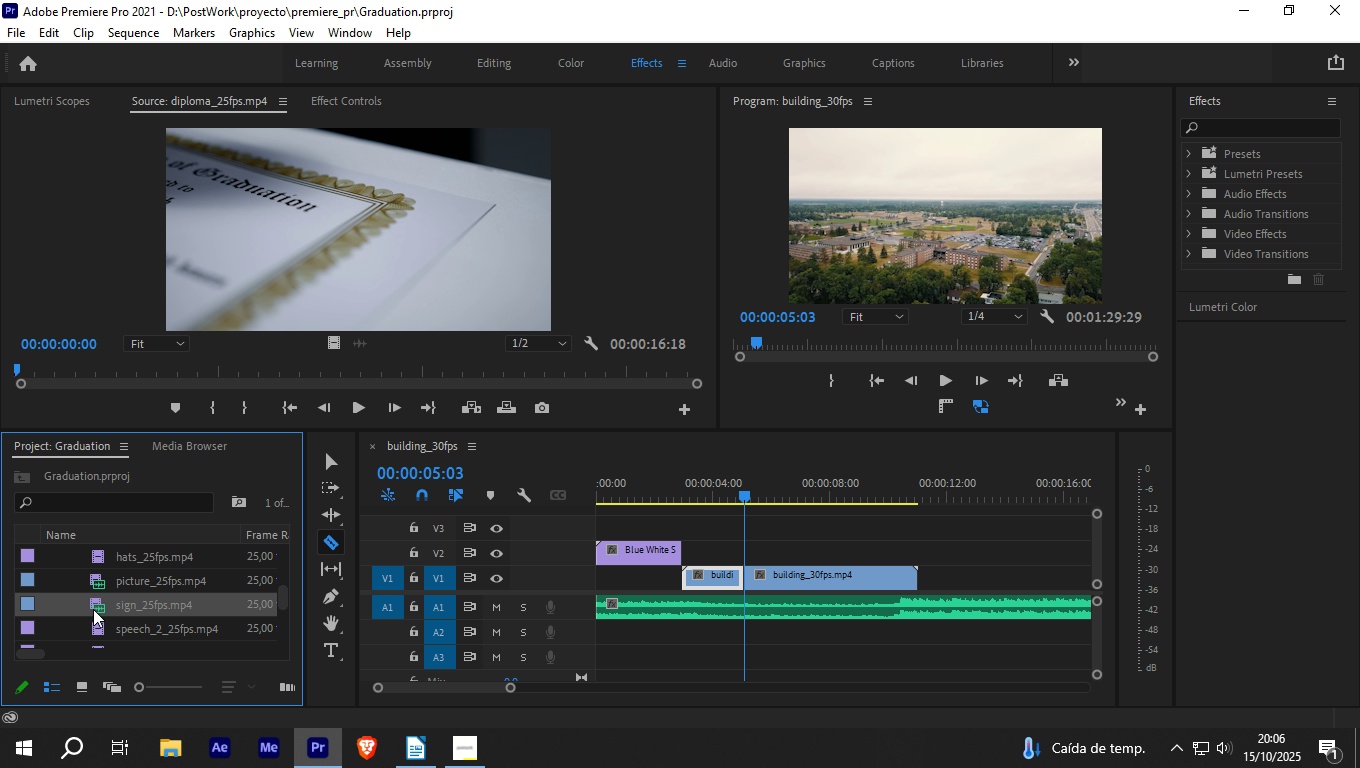 
scroll: coordinate [94, 608], scroll_direction: down, amount: 4.0
 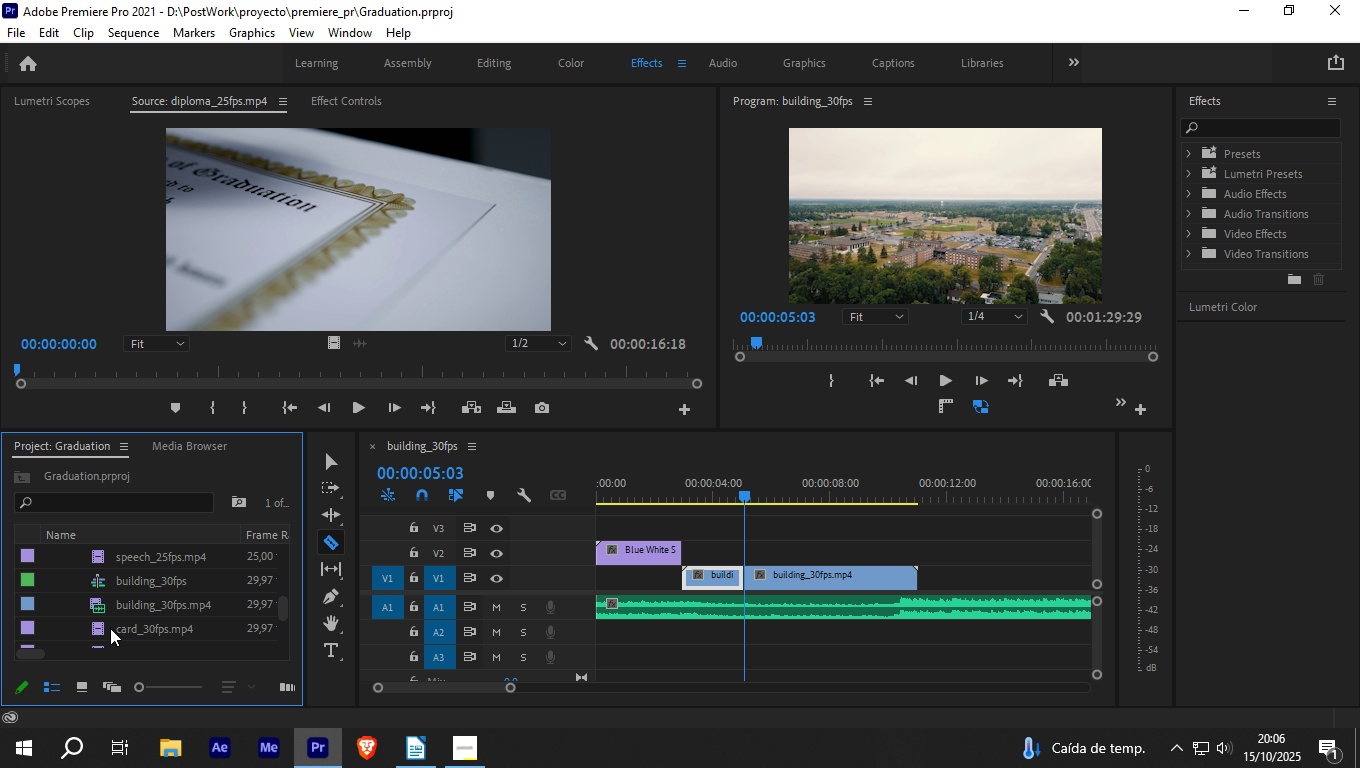 
left_click([102, 628])
 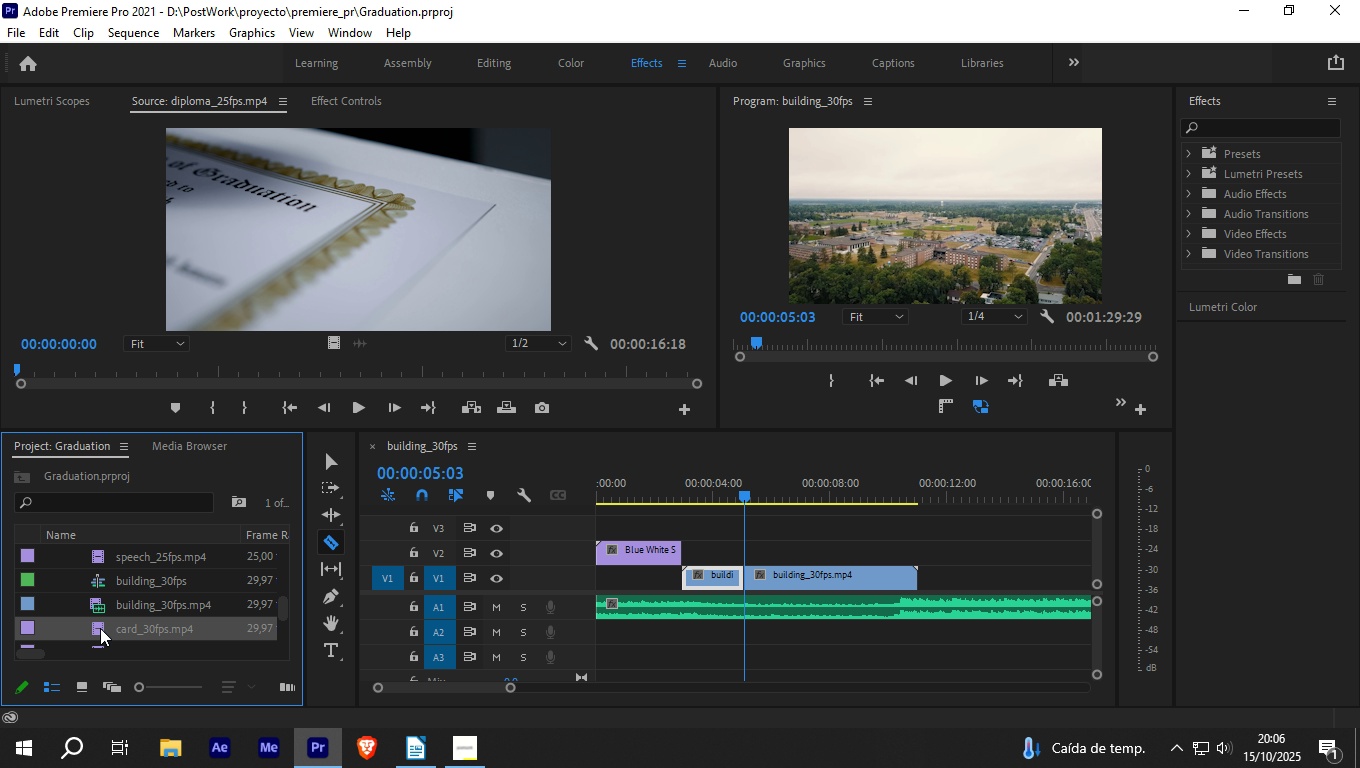 
double_click([100, 628])
 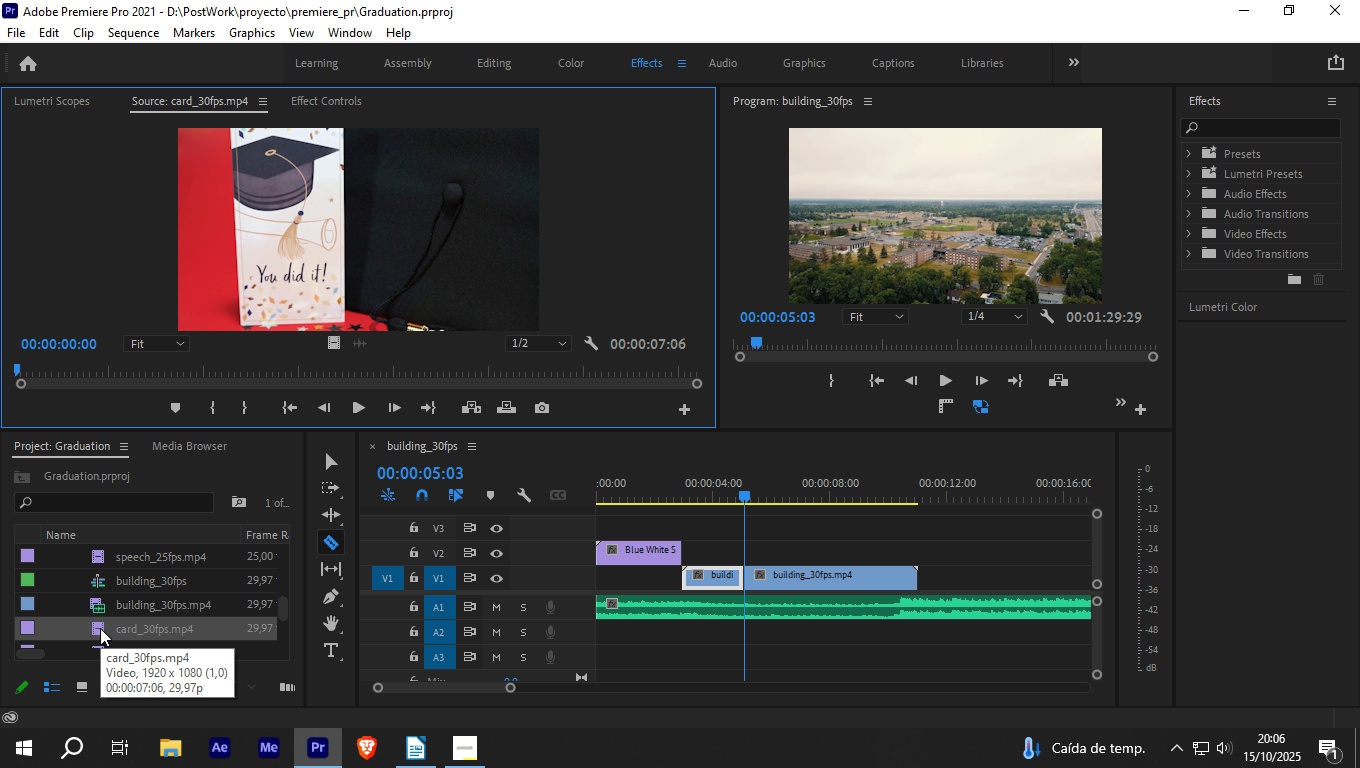 
scroll: coordinate [100, 628], scroll_direction: down, amount: 2.0
 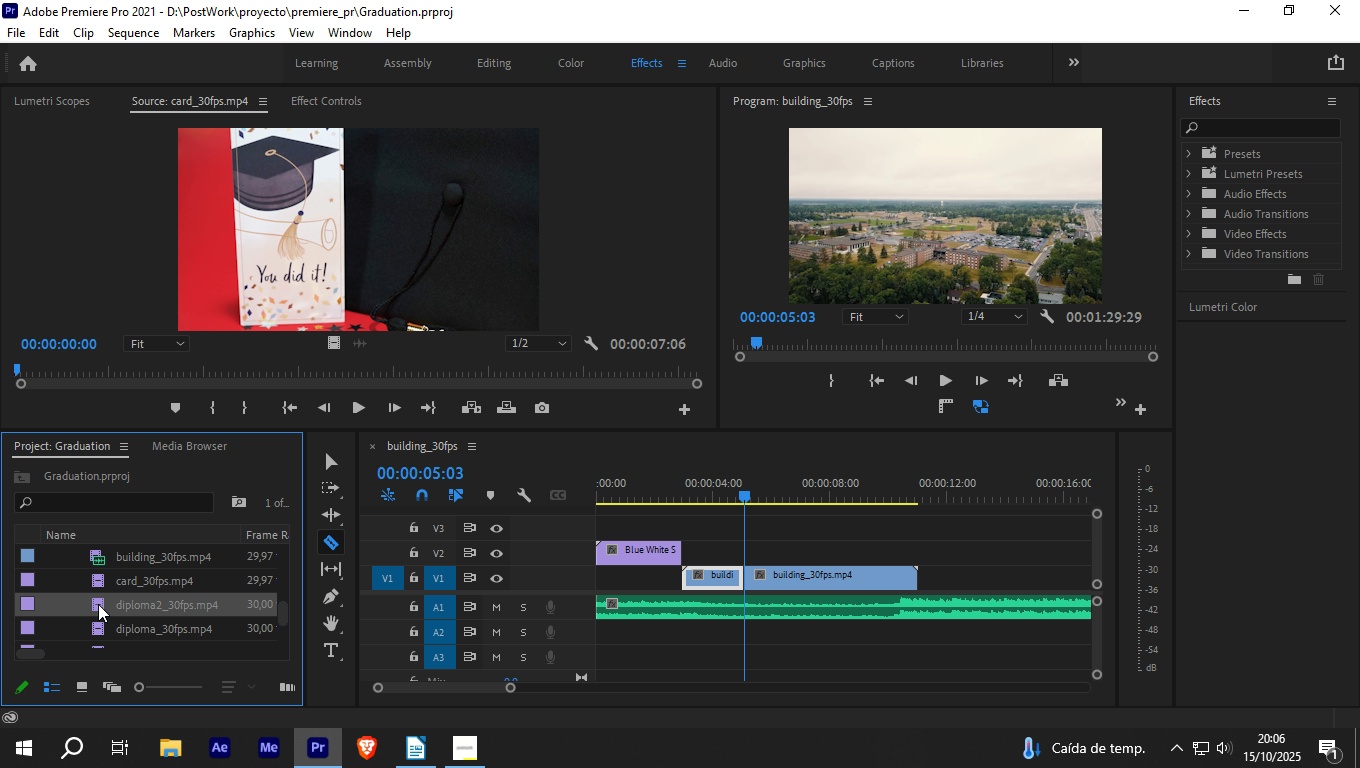 
double_click([98, 604])
 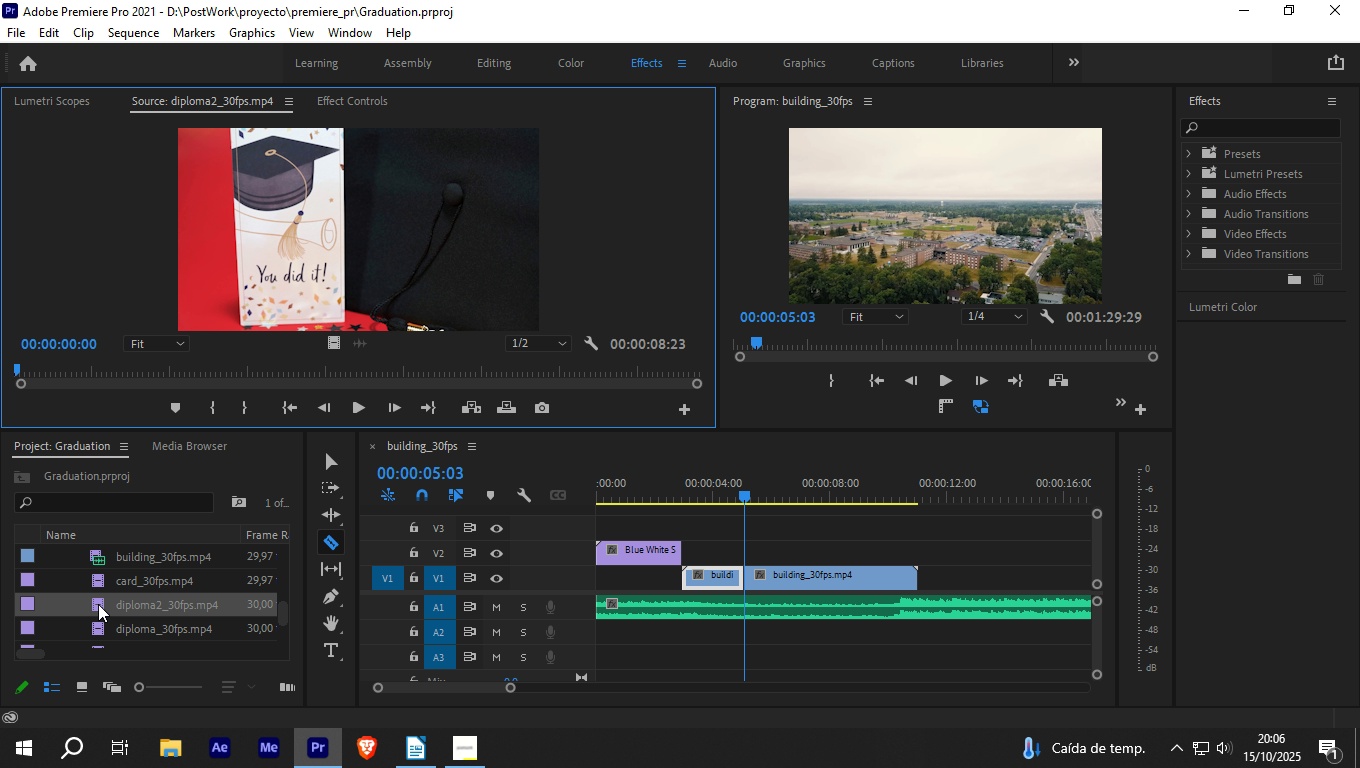 
triple_click([98, 604])
 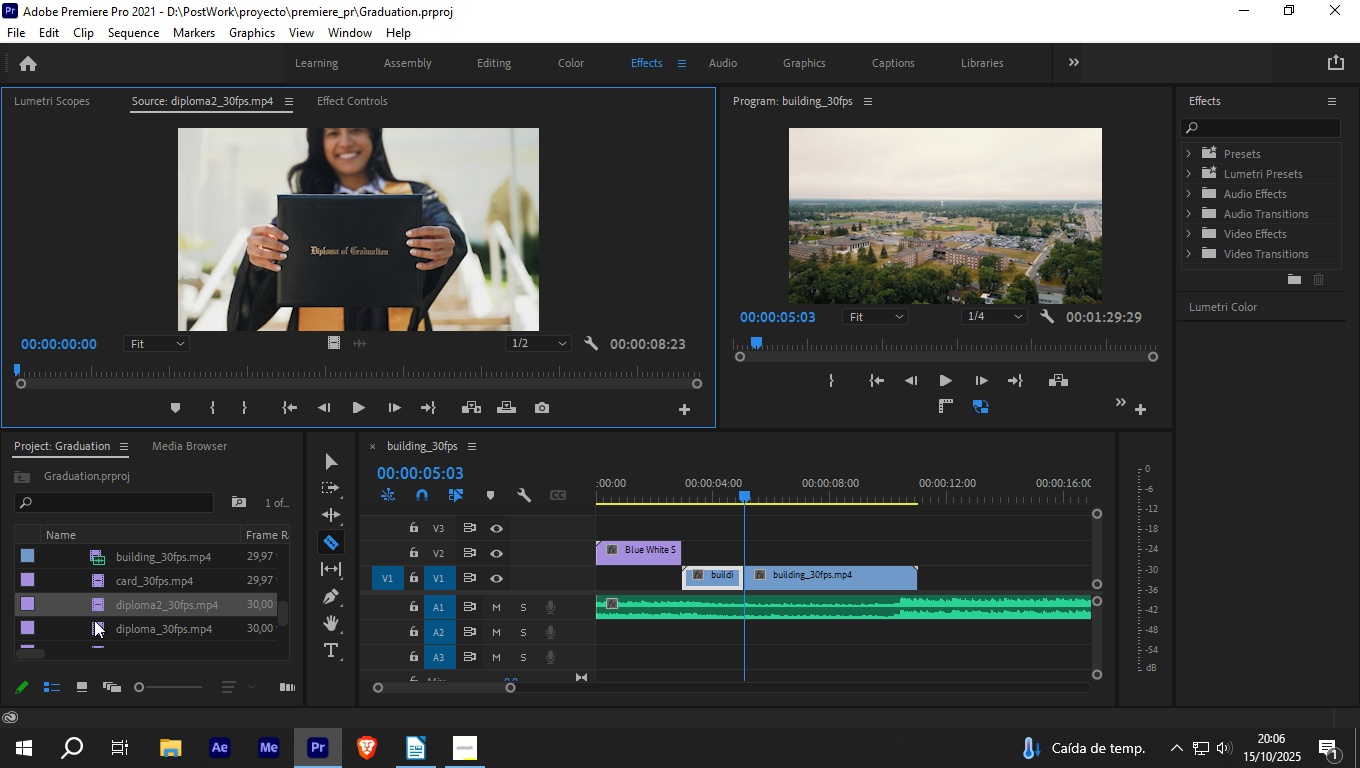 
scroll: coordinate [94, 620], scroll_direction: down, amount: 1.0
 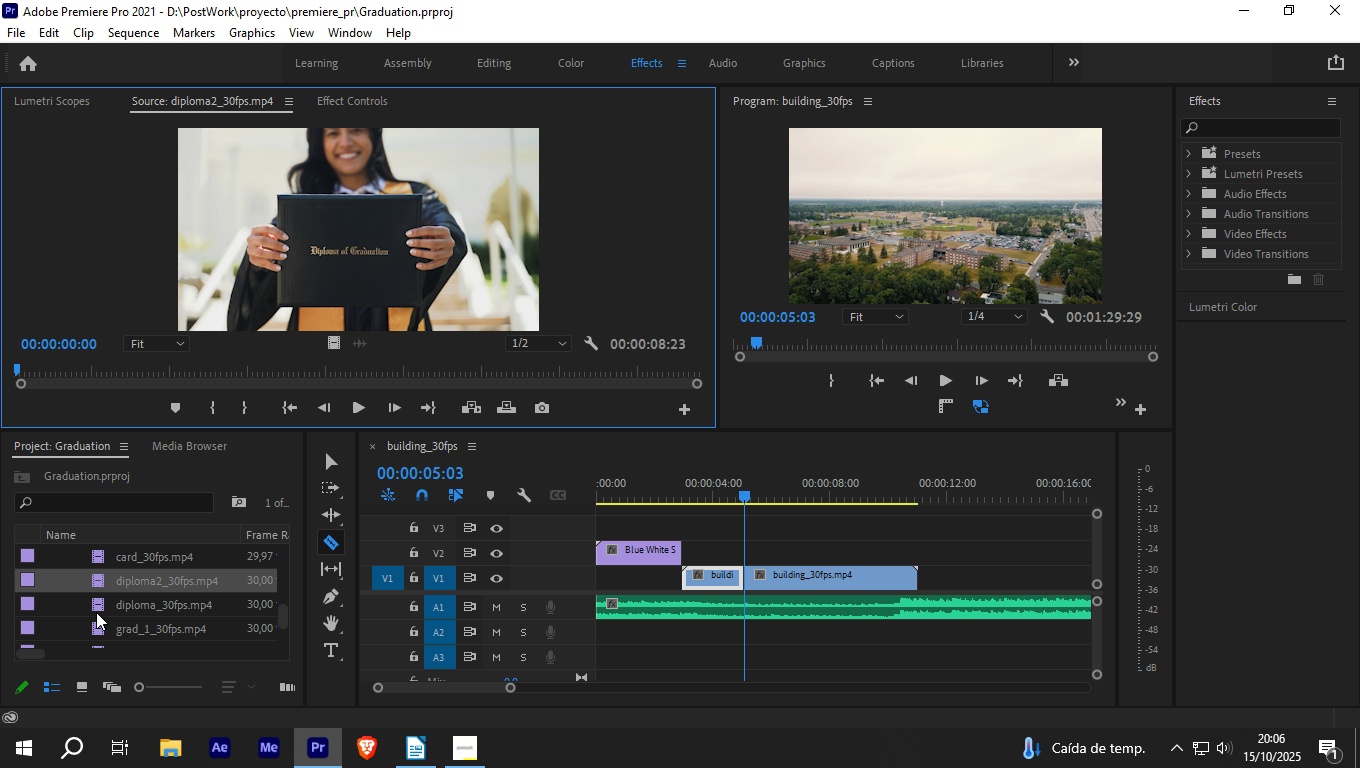 
left_click([100, 593])
 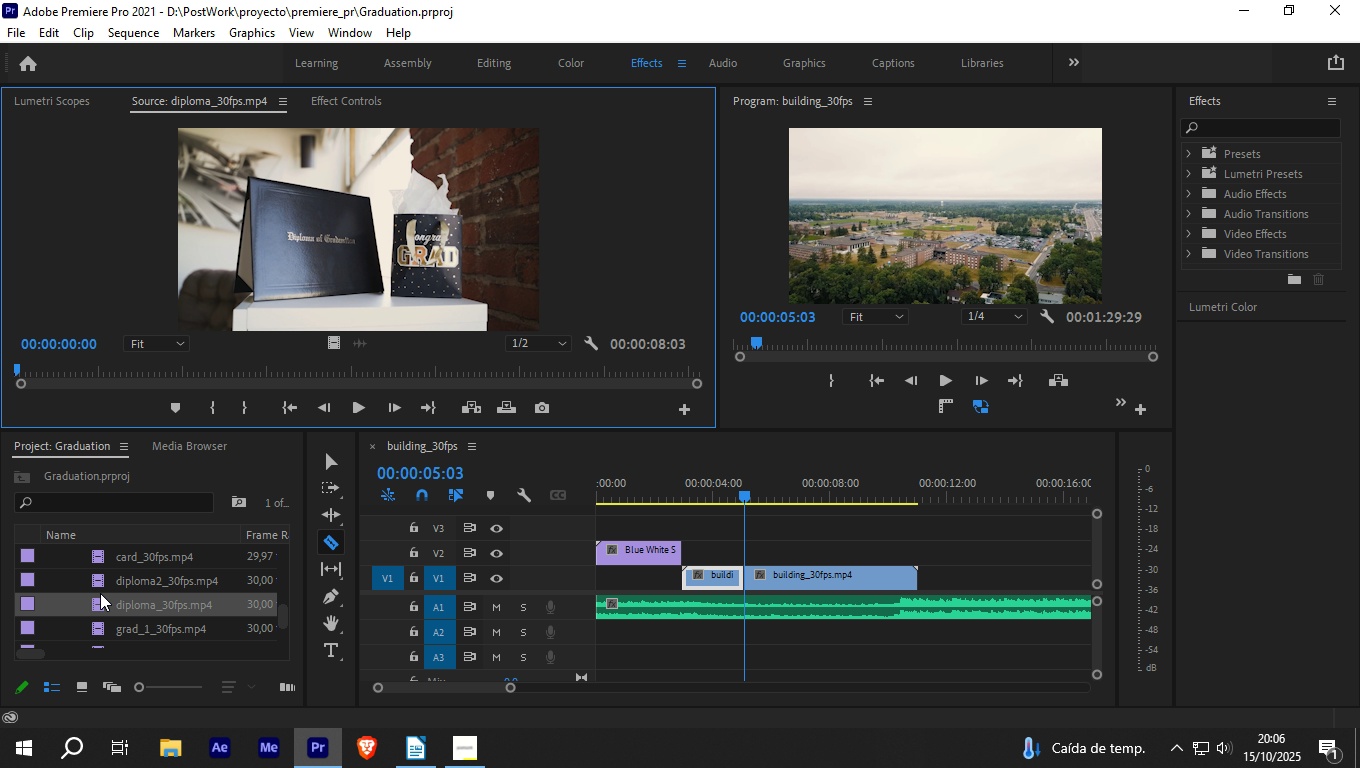 
double_click([100, 593])
 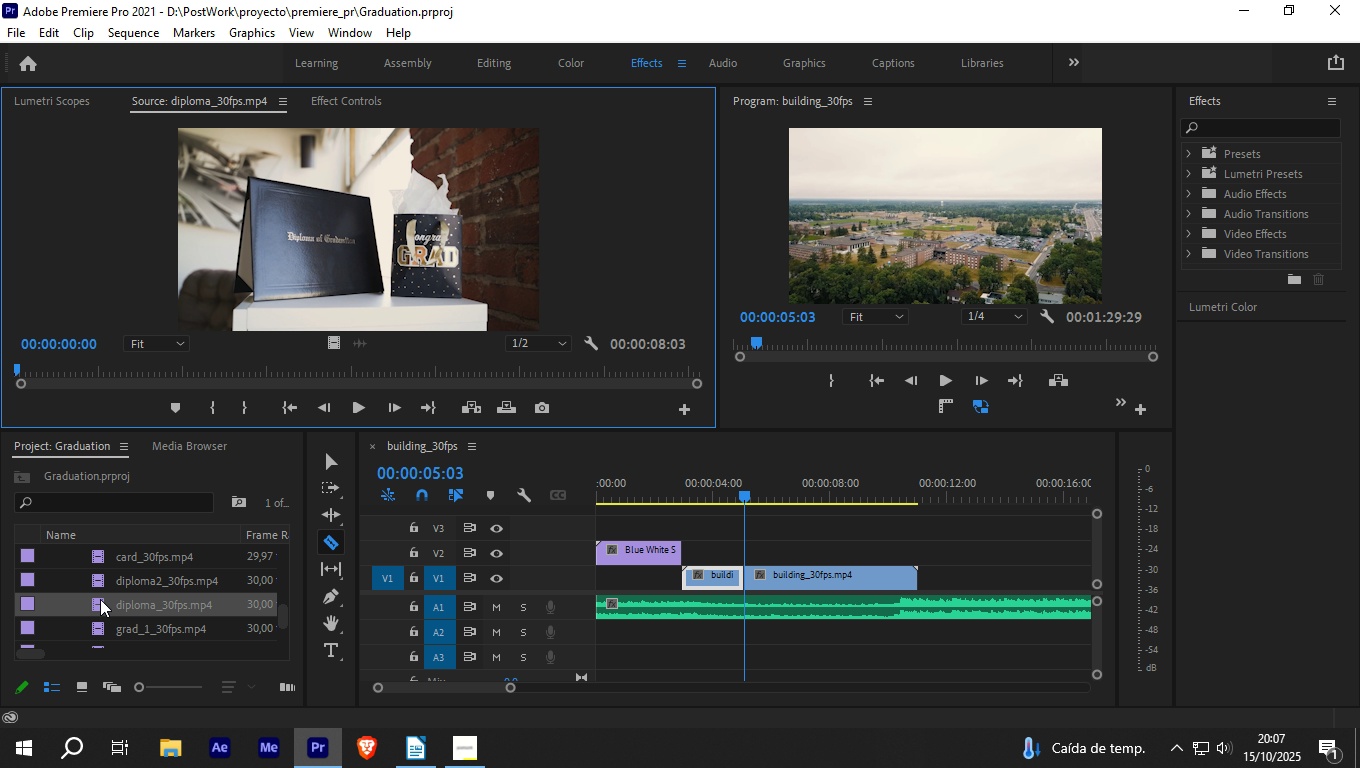 
scroll: coordinate [118, 609], scroll_direction: down, amount: 4.0
 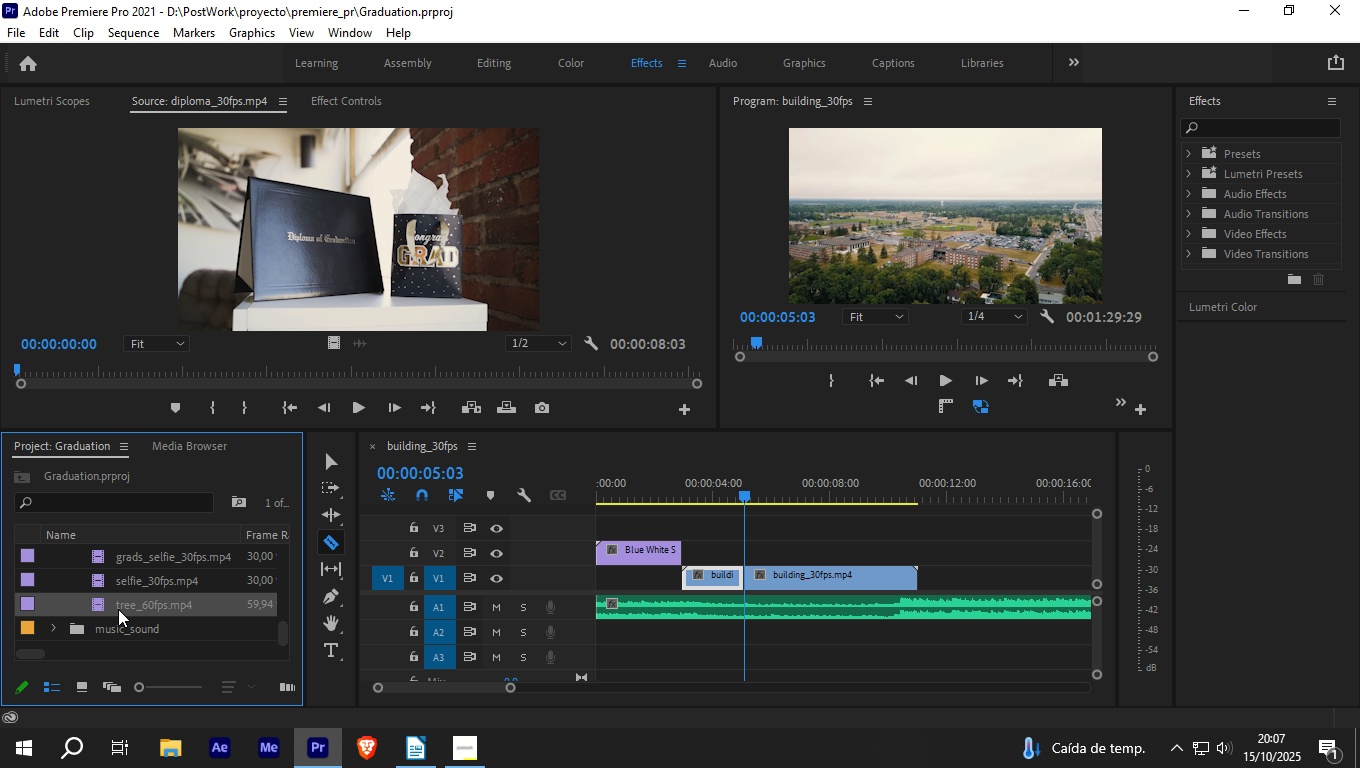 
left_click([118, 609])
 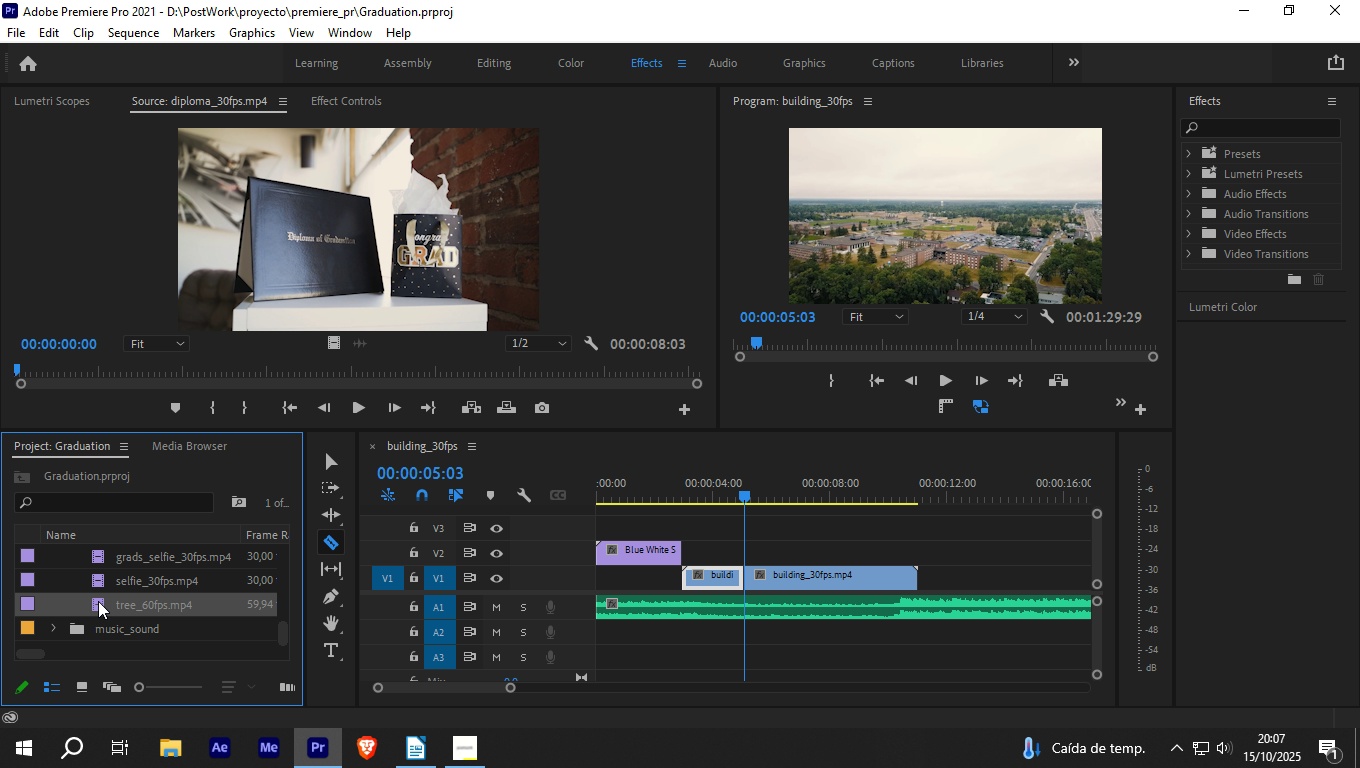 
left_click_drag(start_coordinate=[98, 601], to_coordinate=[751, 551])
 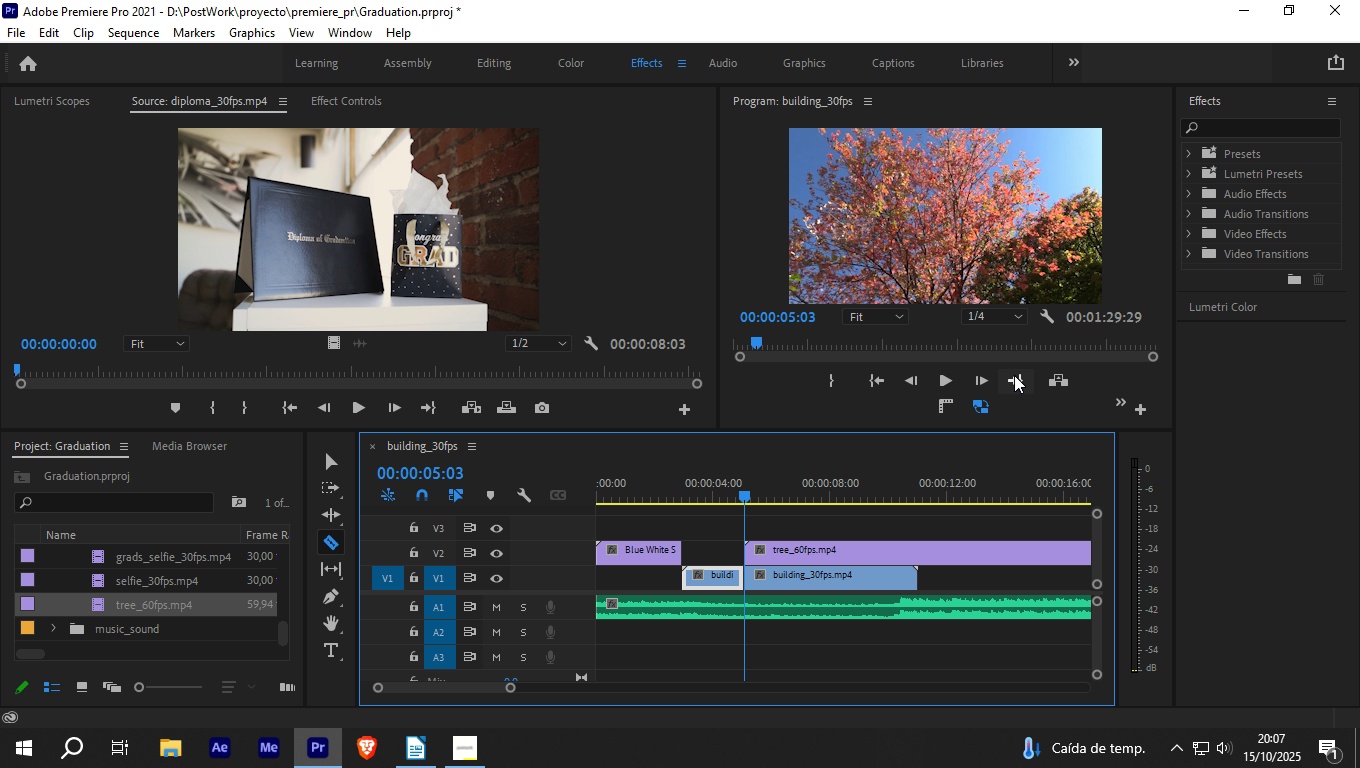 
left_click([945, 379])
 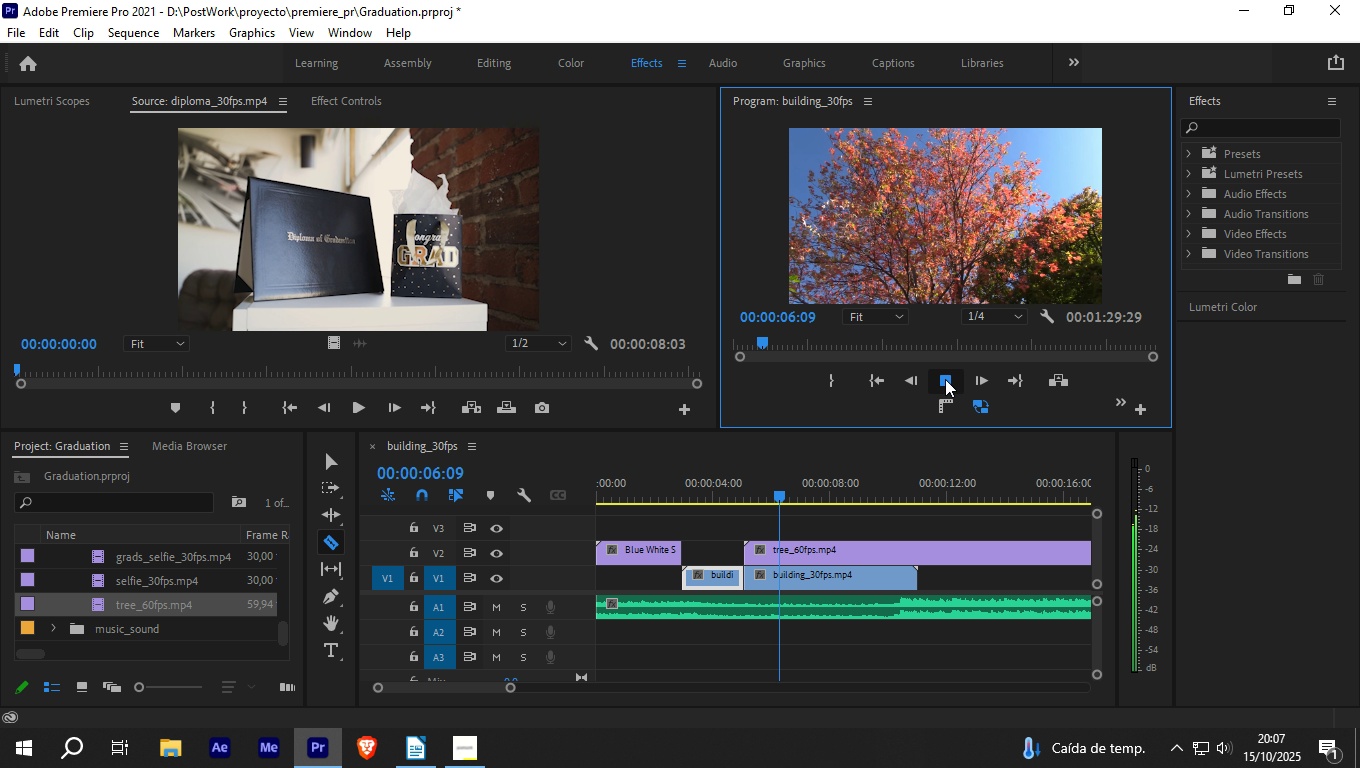 
left_click([945, 379])
 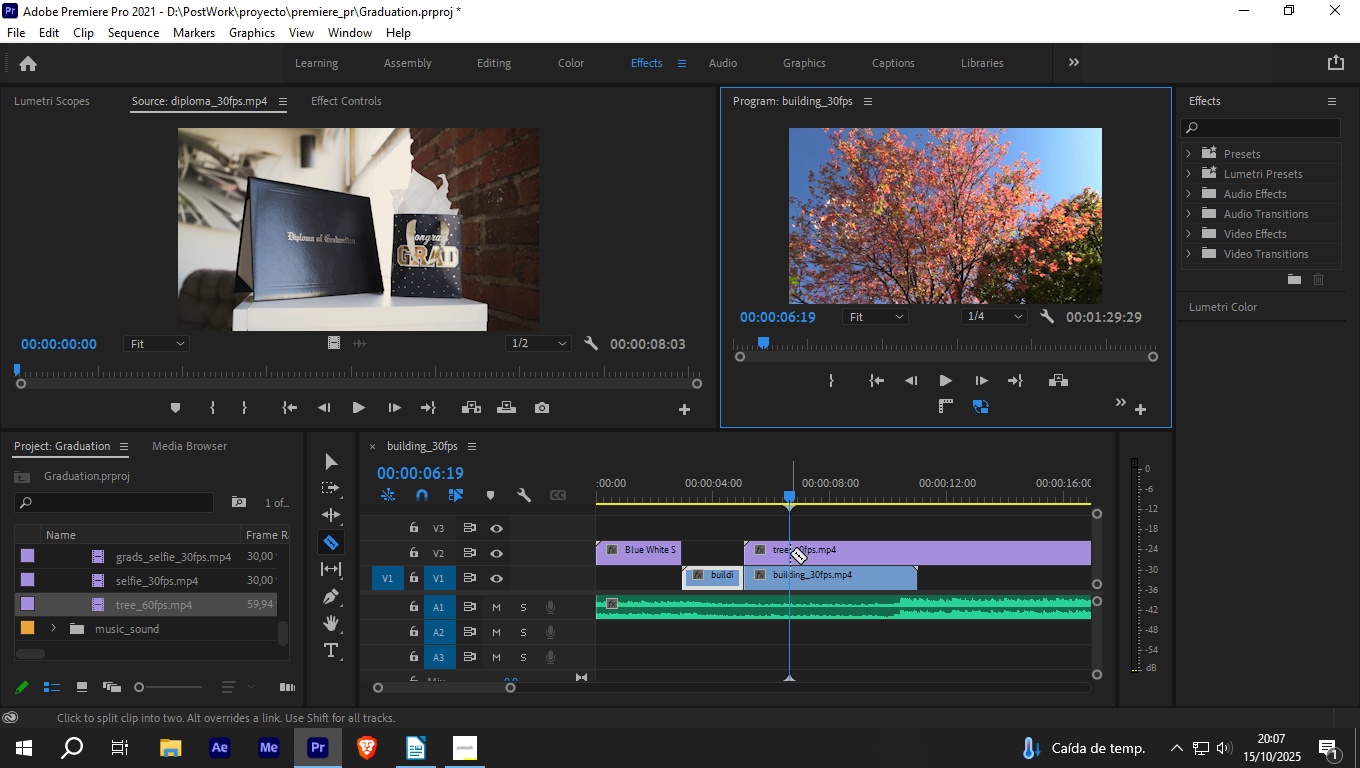 
left_click([792, 552])
 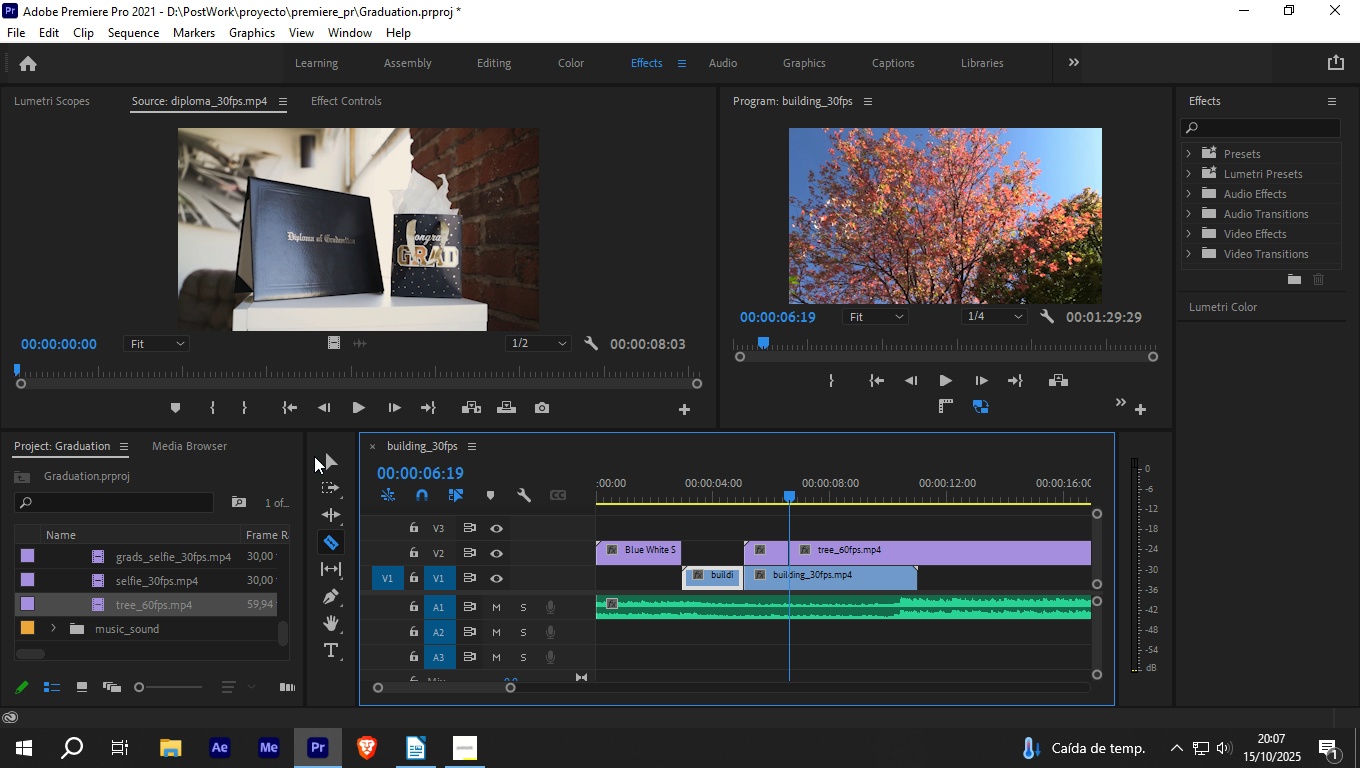 
left_click([321, 456])
 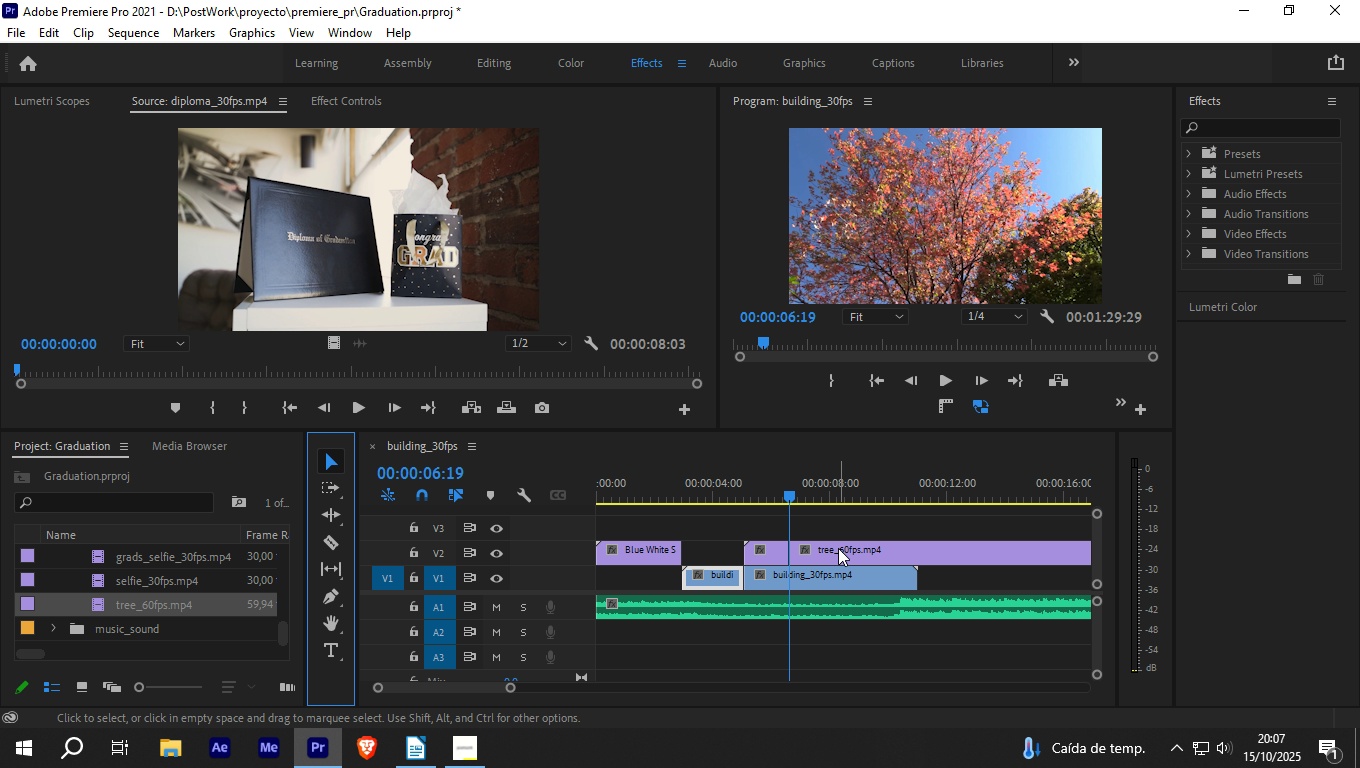 
left_click([838, 548])
 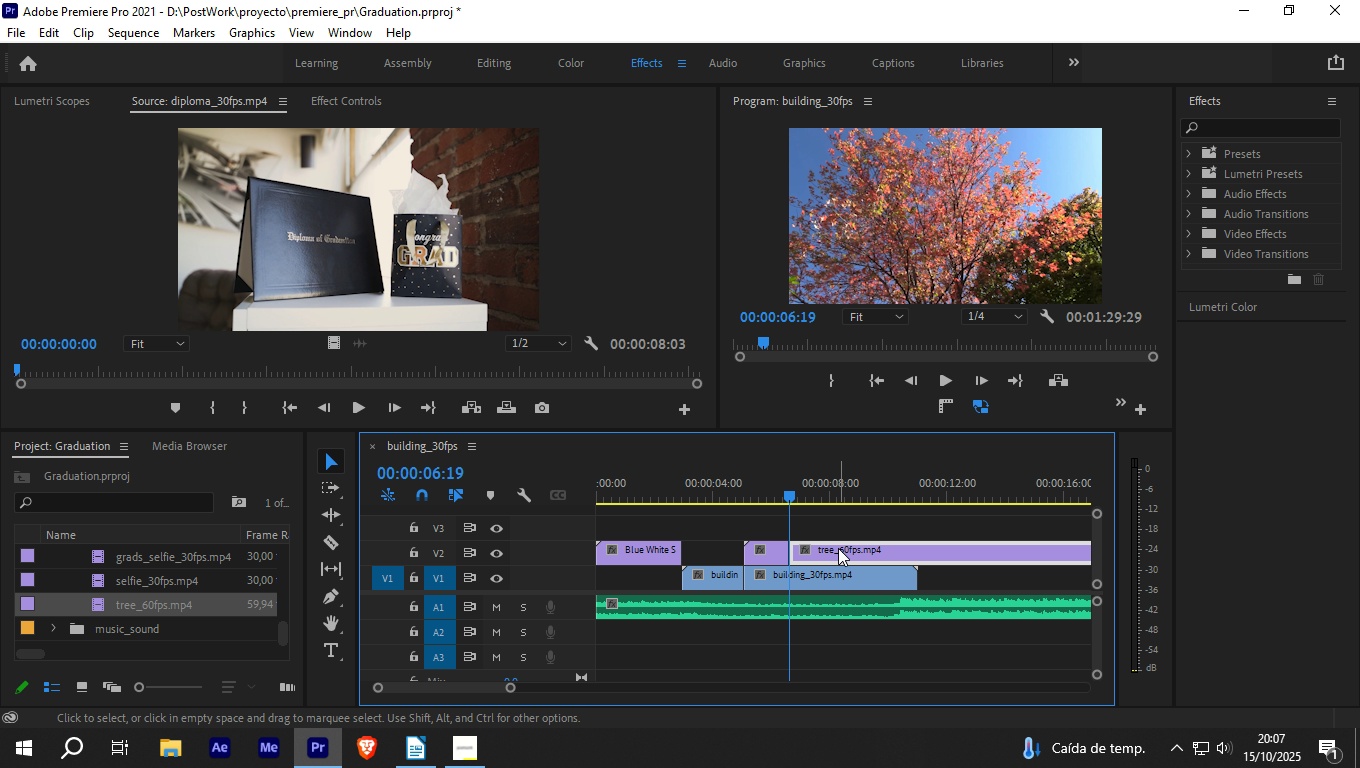 
key(Delete)
 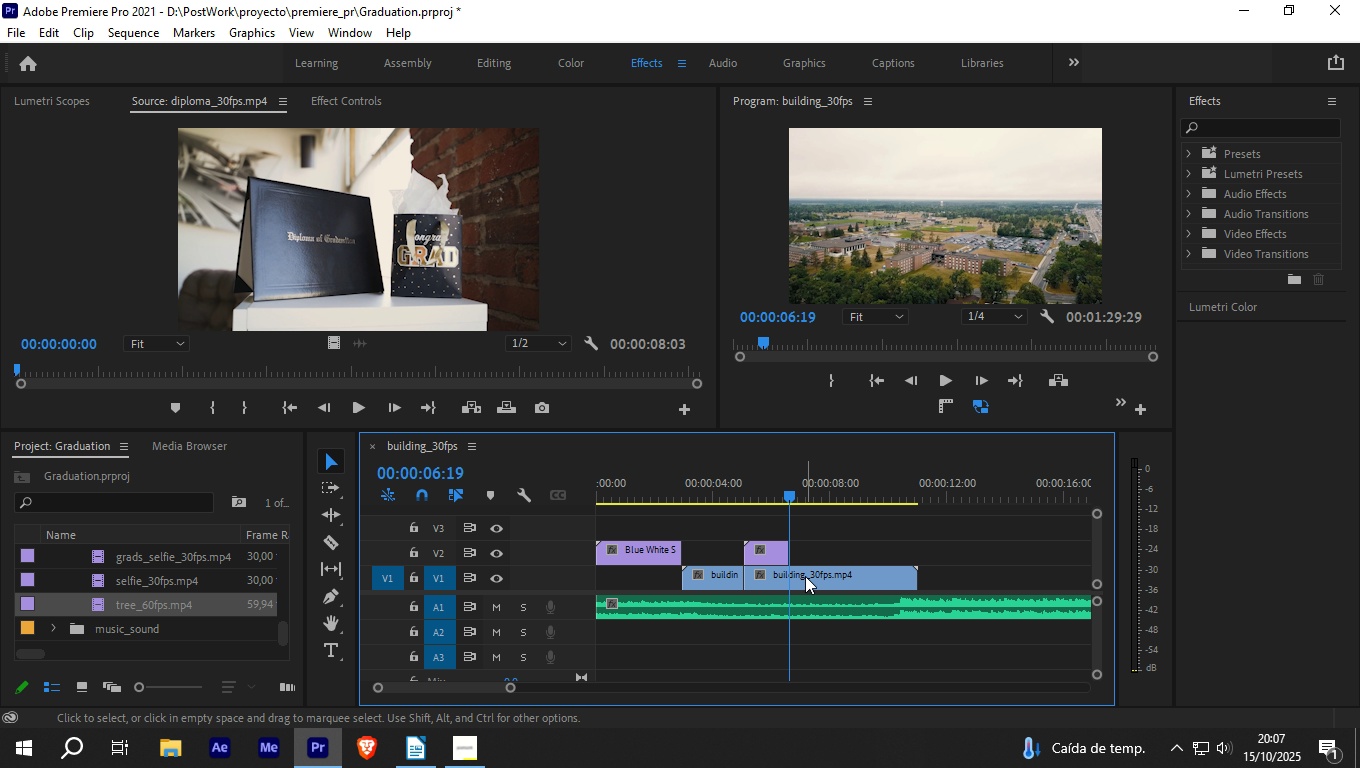 
left_click_drag(start_coordinate=[805, 576], to_coordinate=[843, 572])
 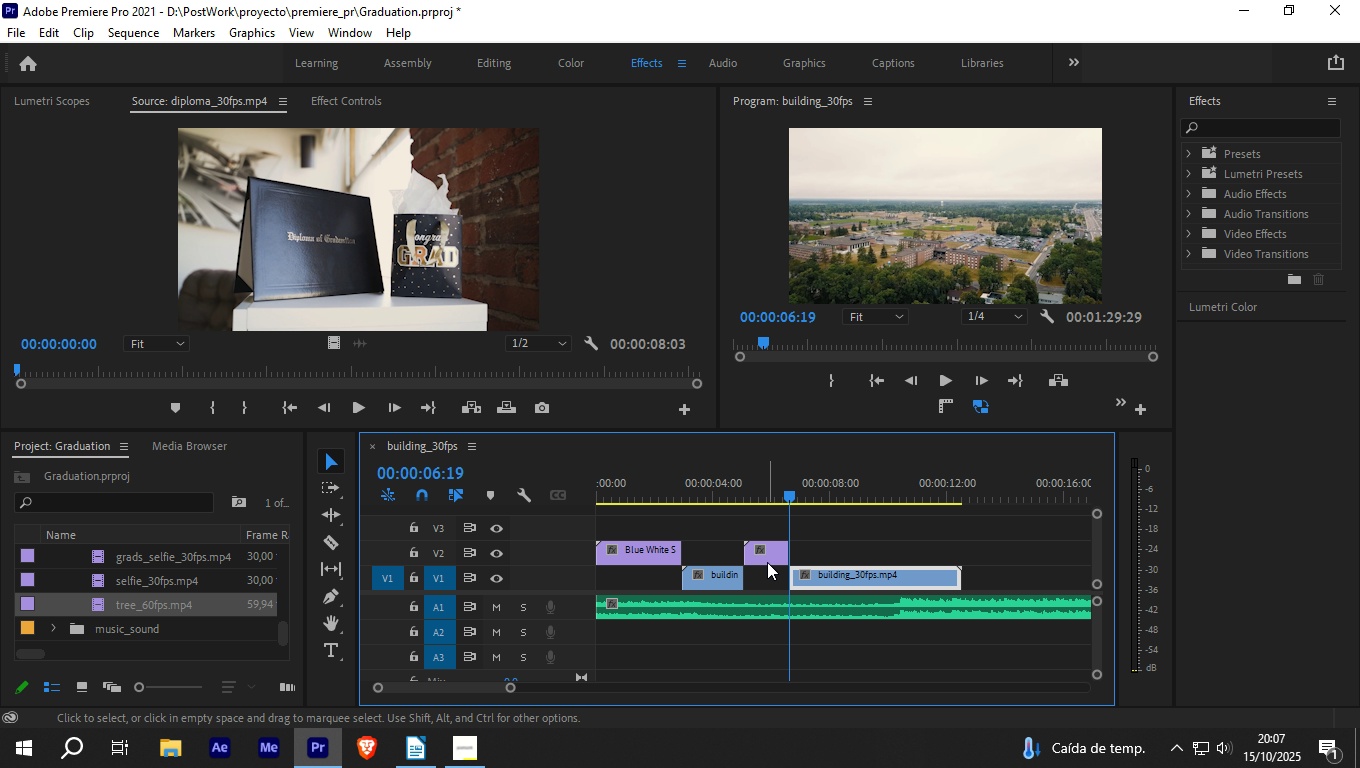 
left_click_drag(start_coordinate=[767, 560], to_coordinate=[763, 580])
 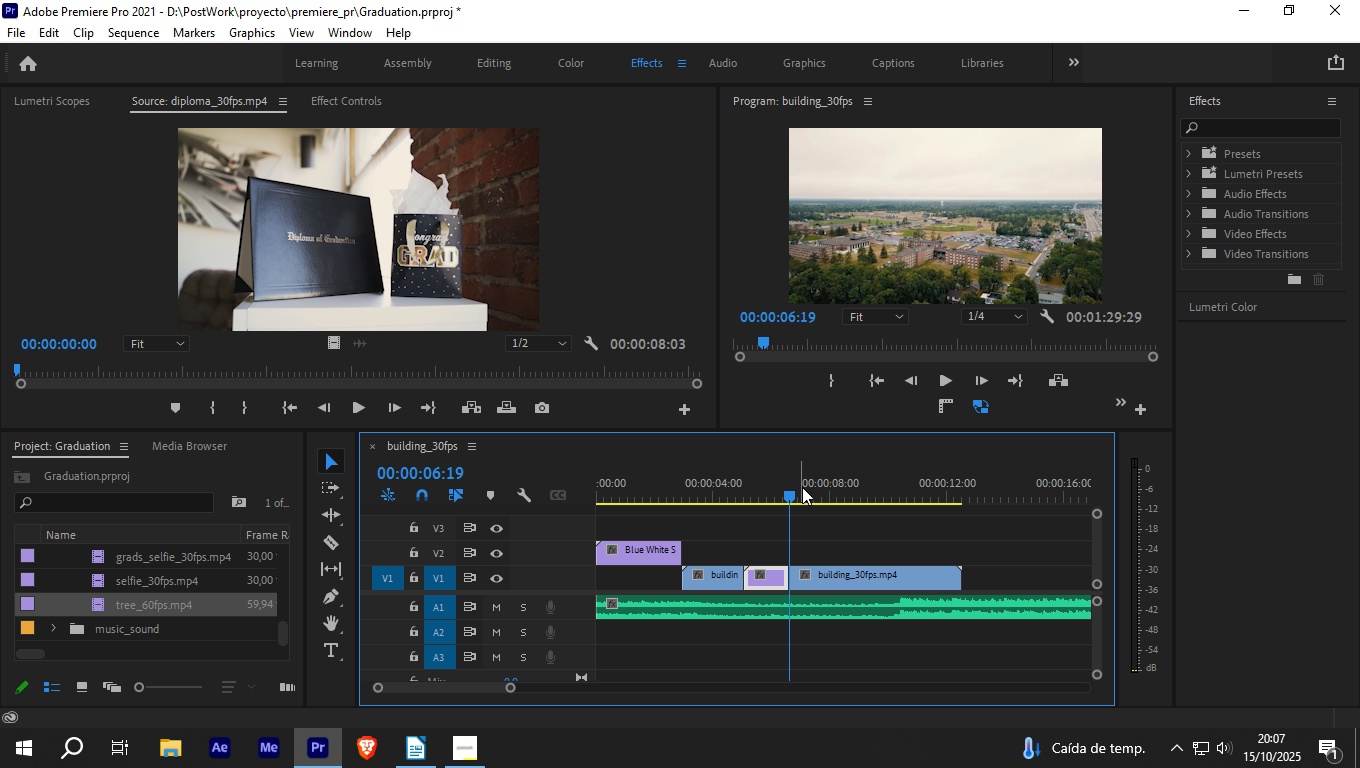 
left_click_drag(start_coordinate=[802, 487], to_coordinate=[645, 505])
 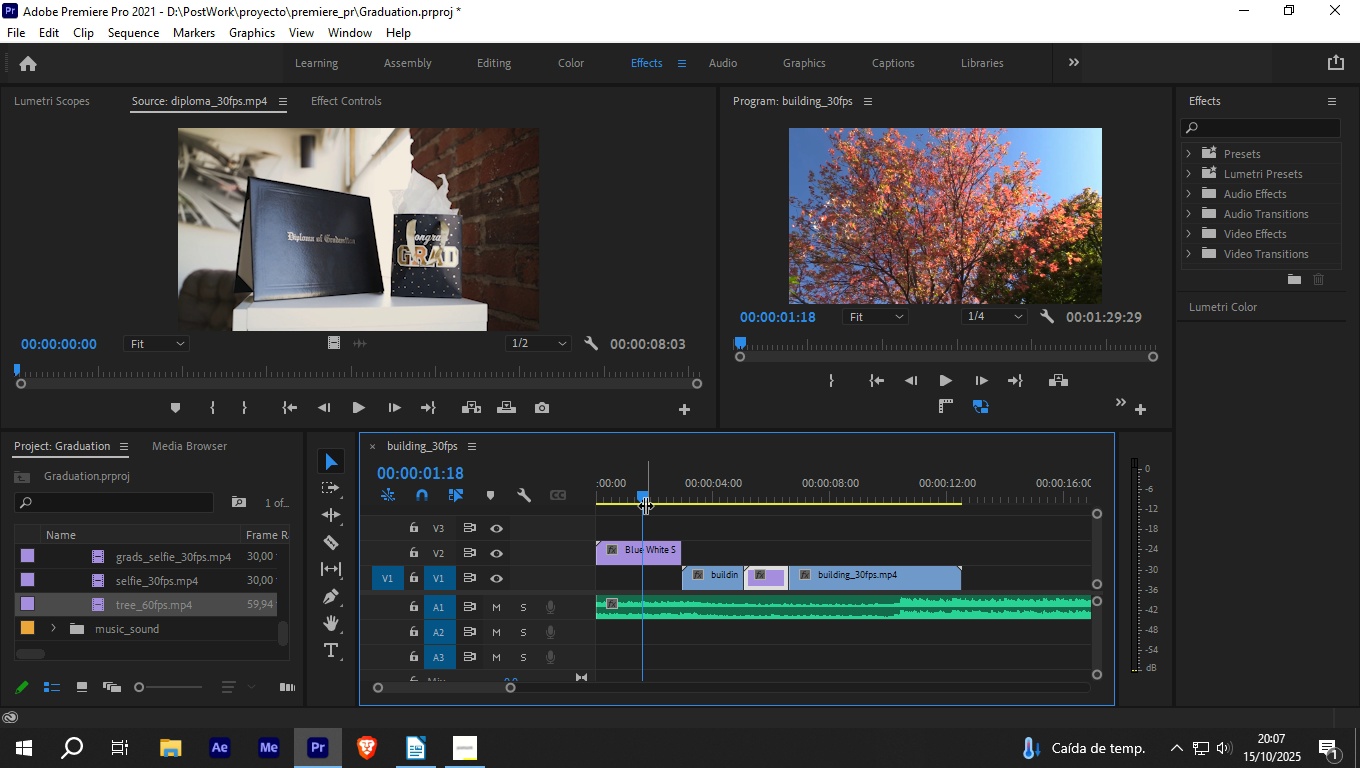 
key(Space)
 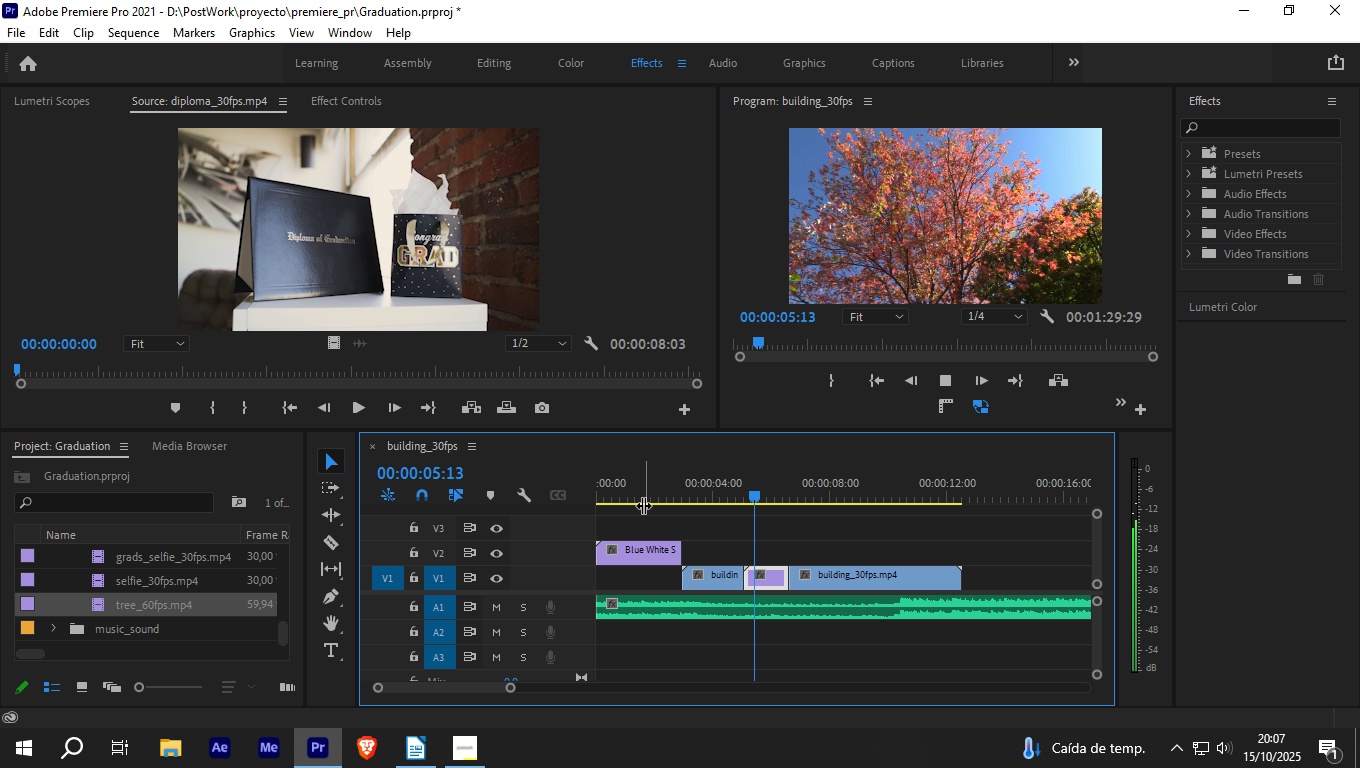 
wait(9.54)
 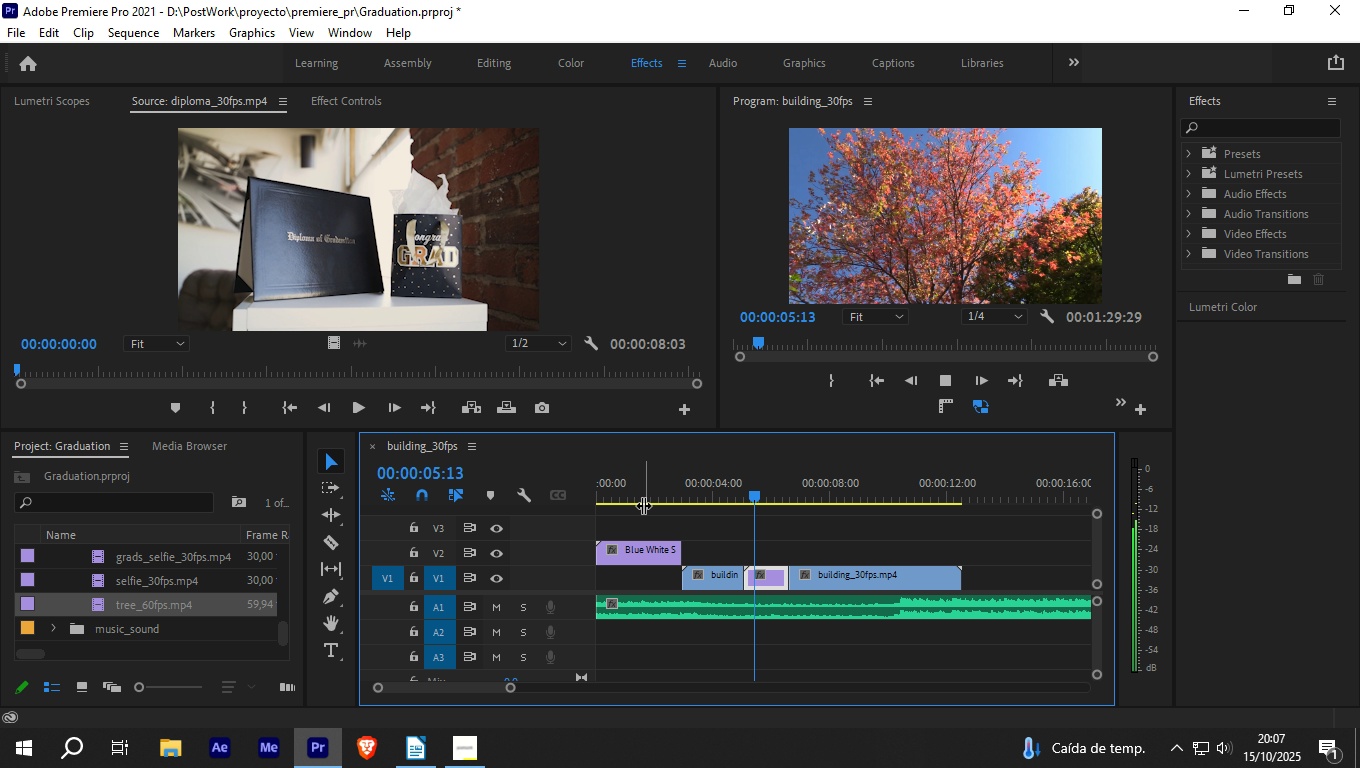 
key(Space)
 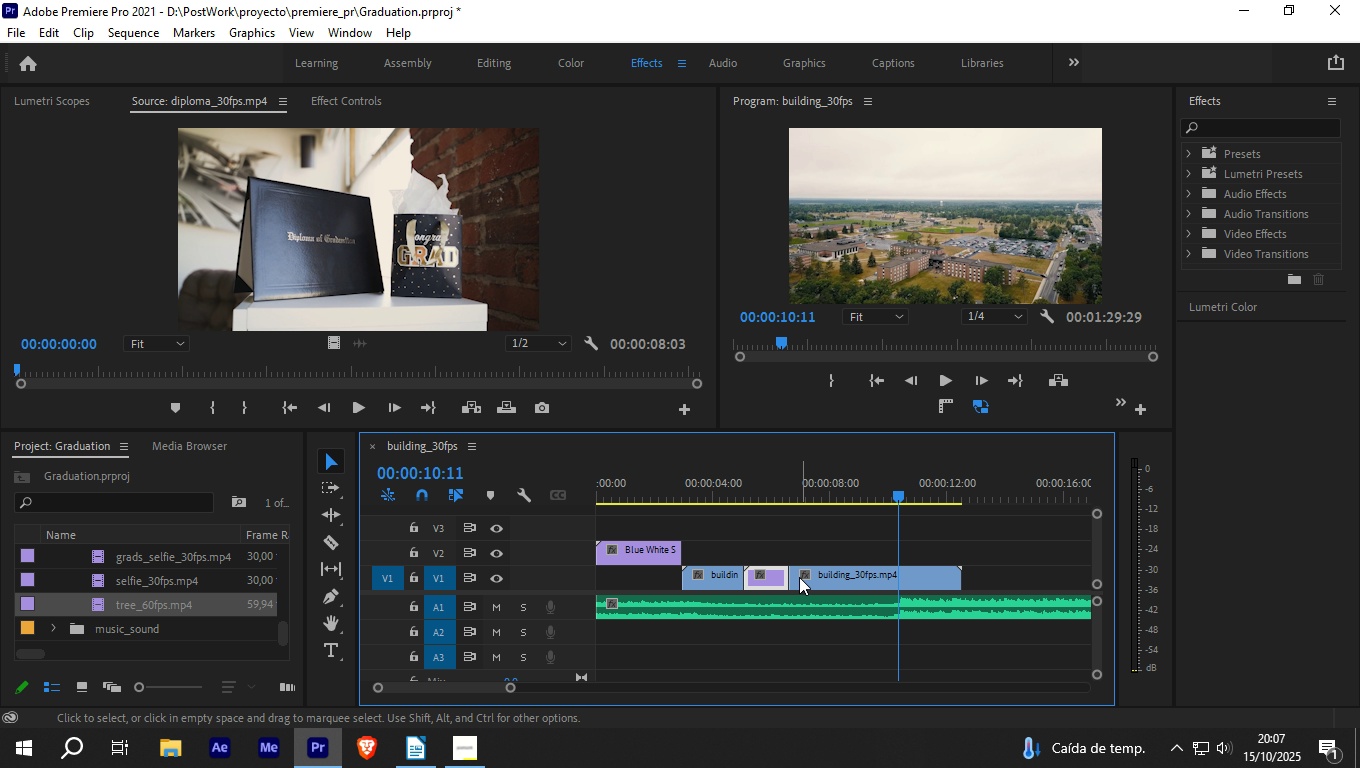 
left_click_drag(start_coordinate=[795, 577], to_coordinate=[851, 577])
 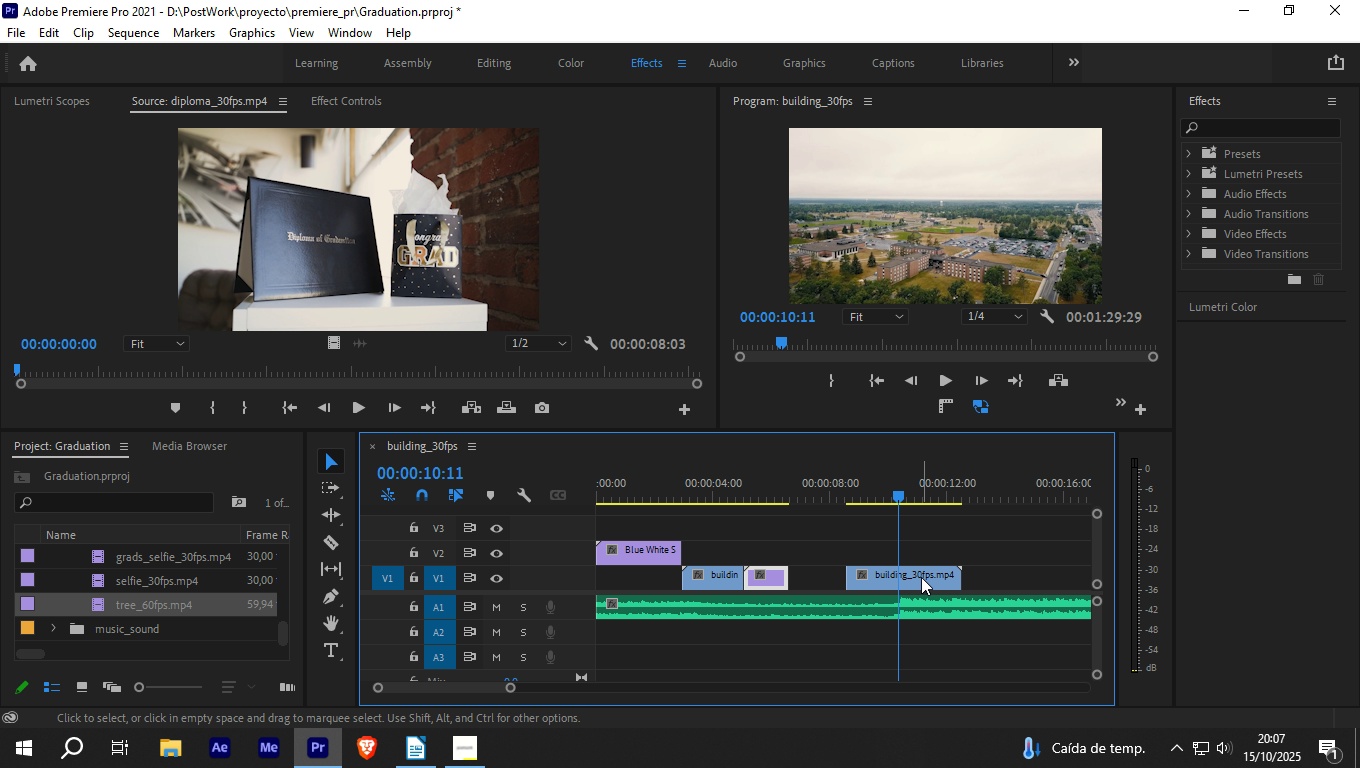 
left_click_drag(start_coordinate=[921, 577], to_coordinate=[868, 577])
 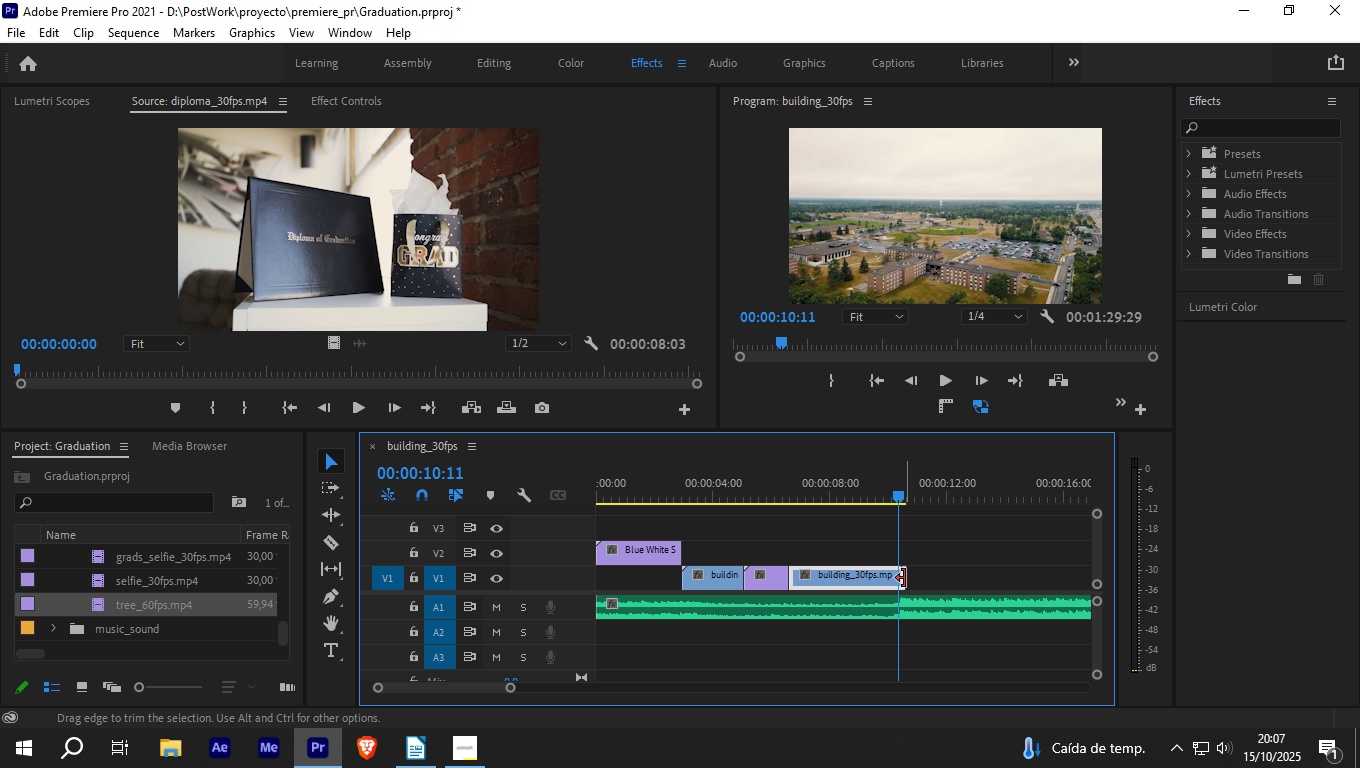 
left_click_drag(start_coordinate=[903, 578], to_coordinate=[898, 578])
 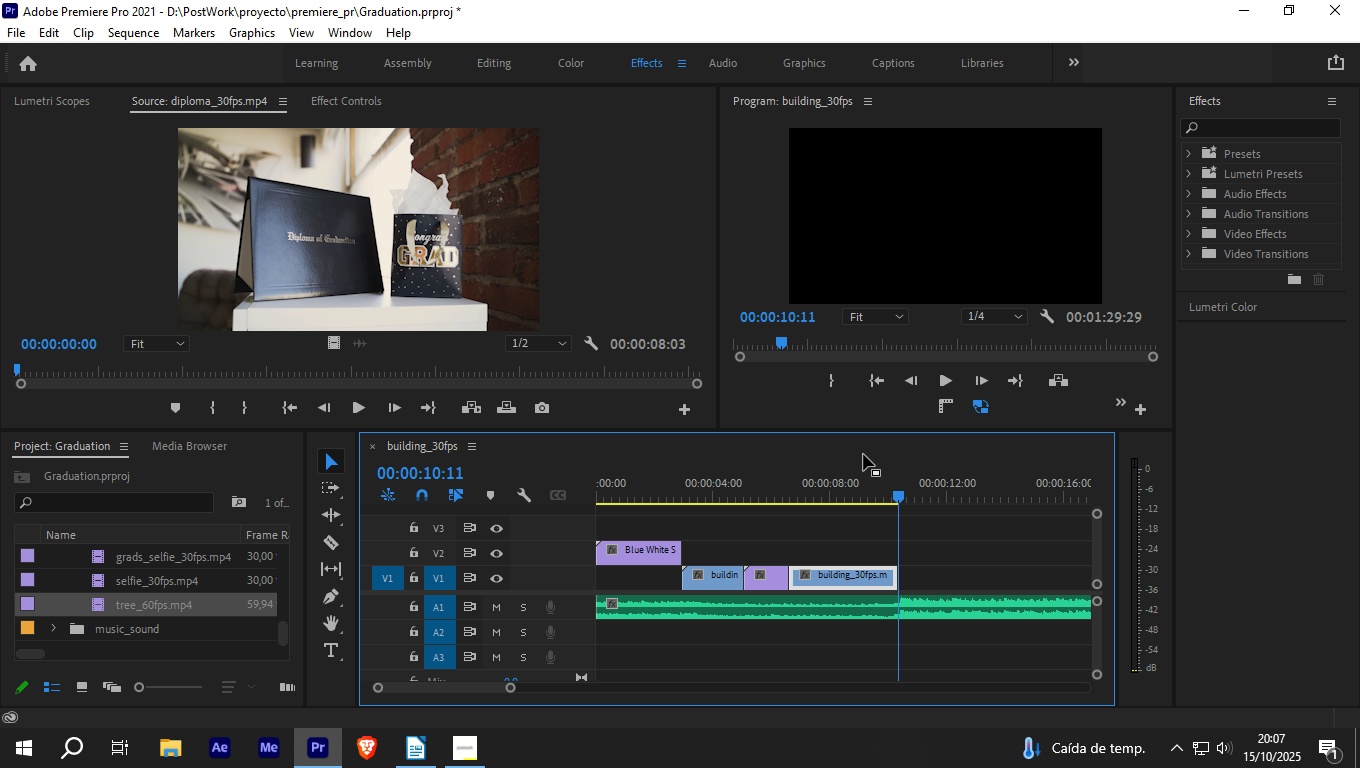 
key(Control+S)
 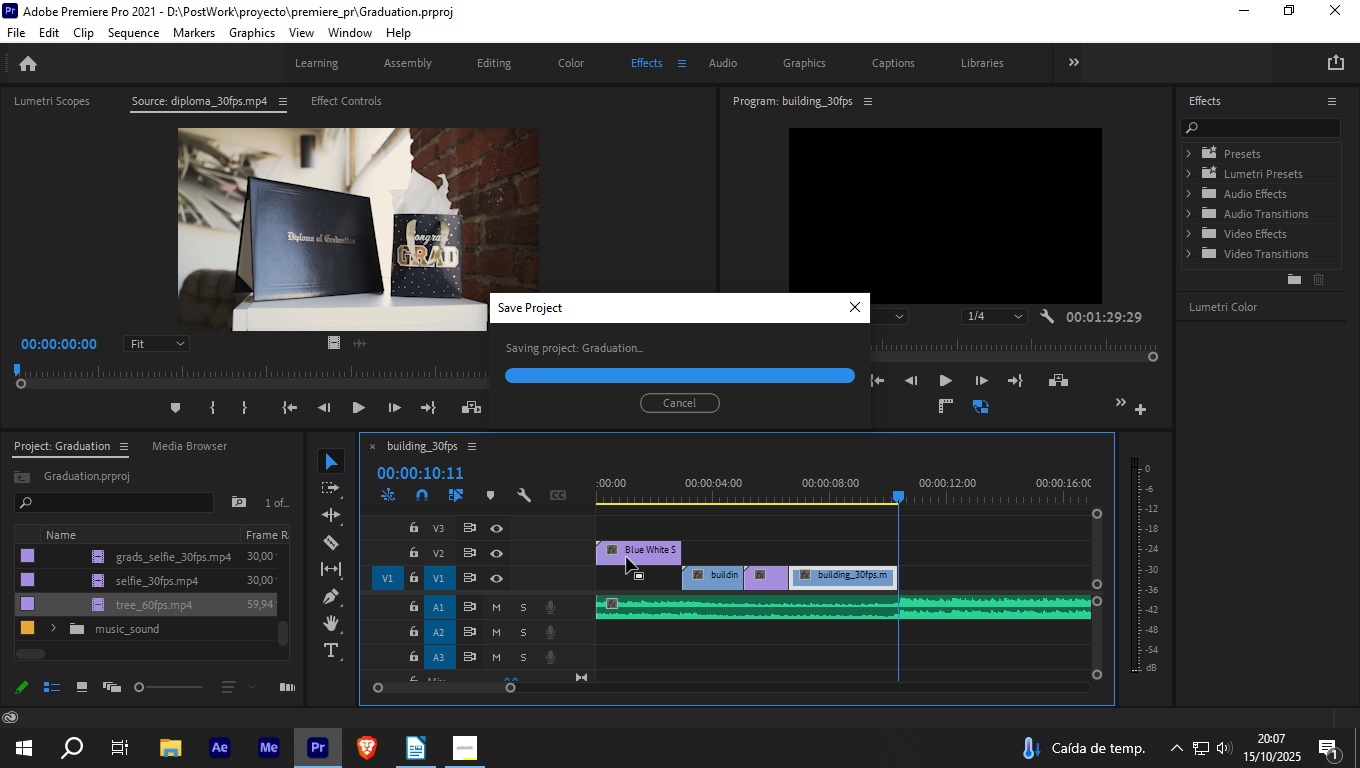 
left_click_drag(start_coordinate=[626, 557], to_coordinate=[628, 577])
 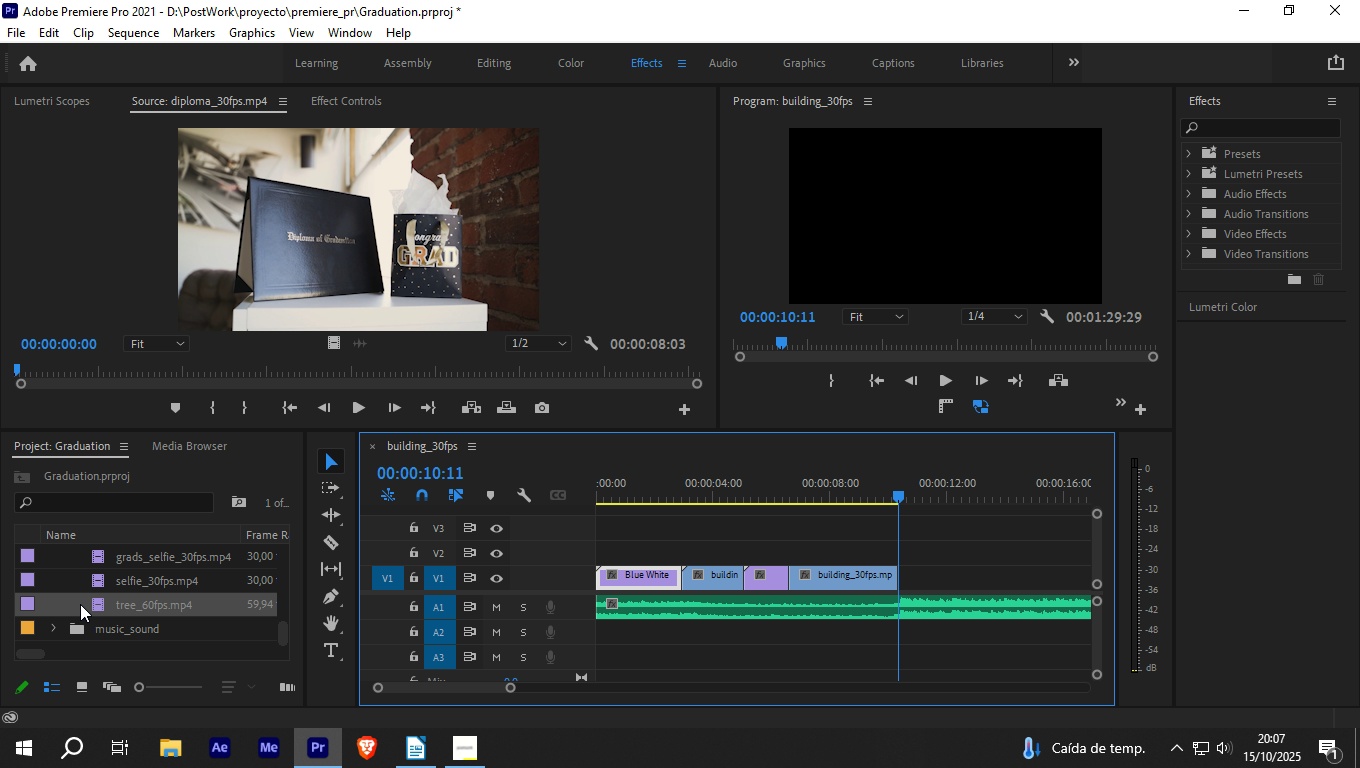 
scroll: coordinate [84, 601], scroll_direction: down, amount: 2.0
 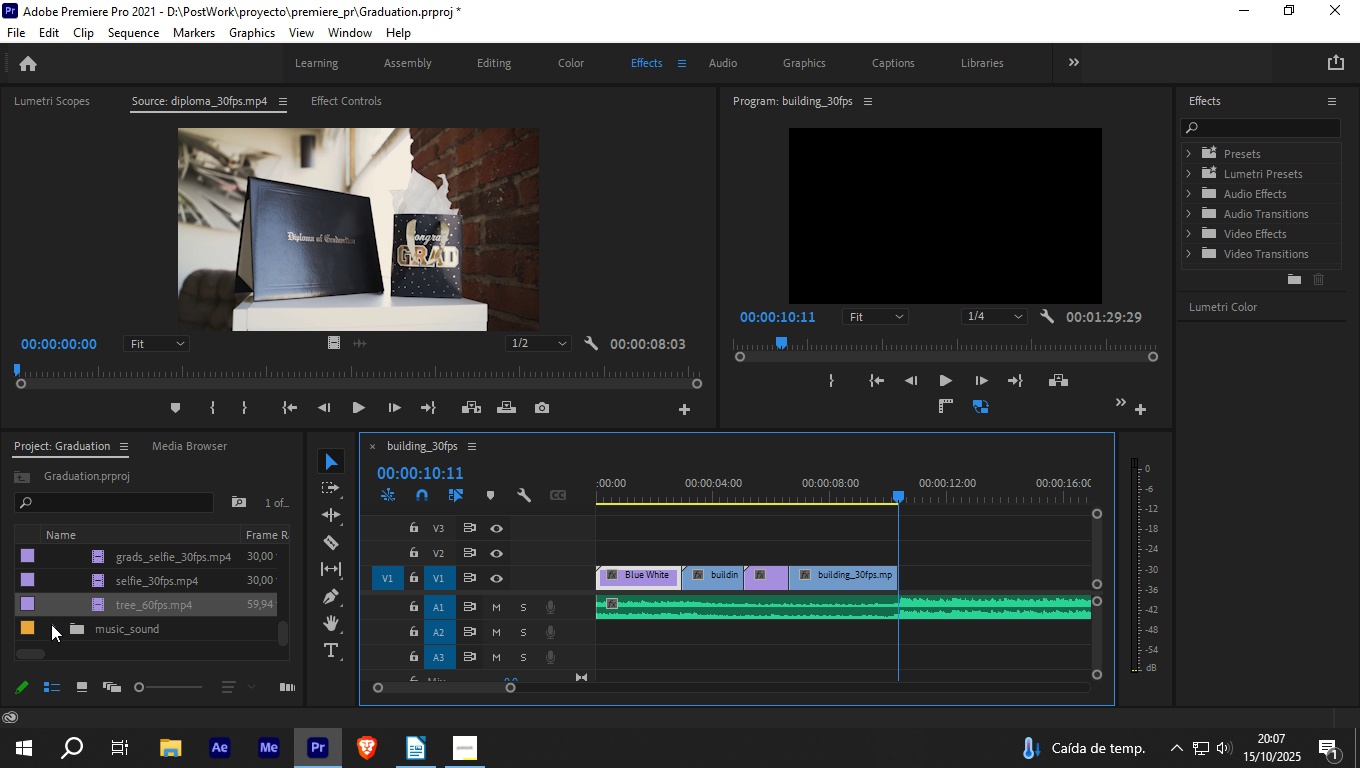 
left_click([51, 624])
 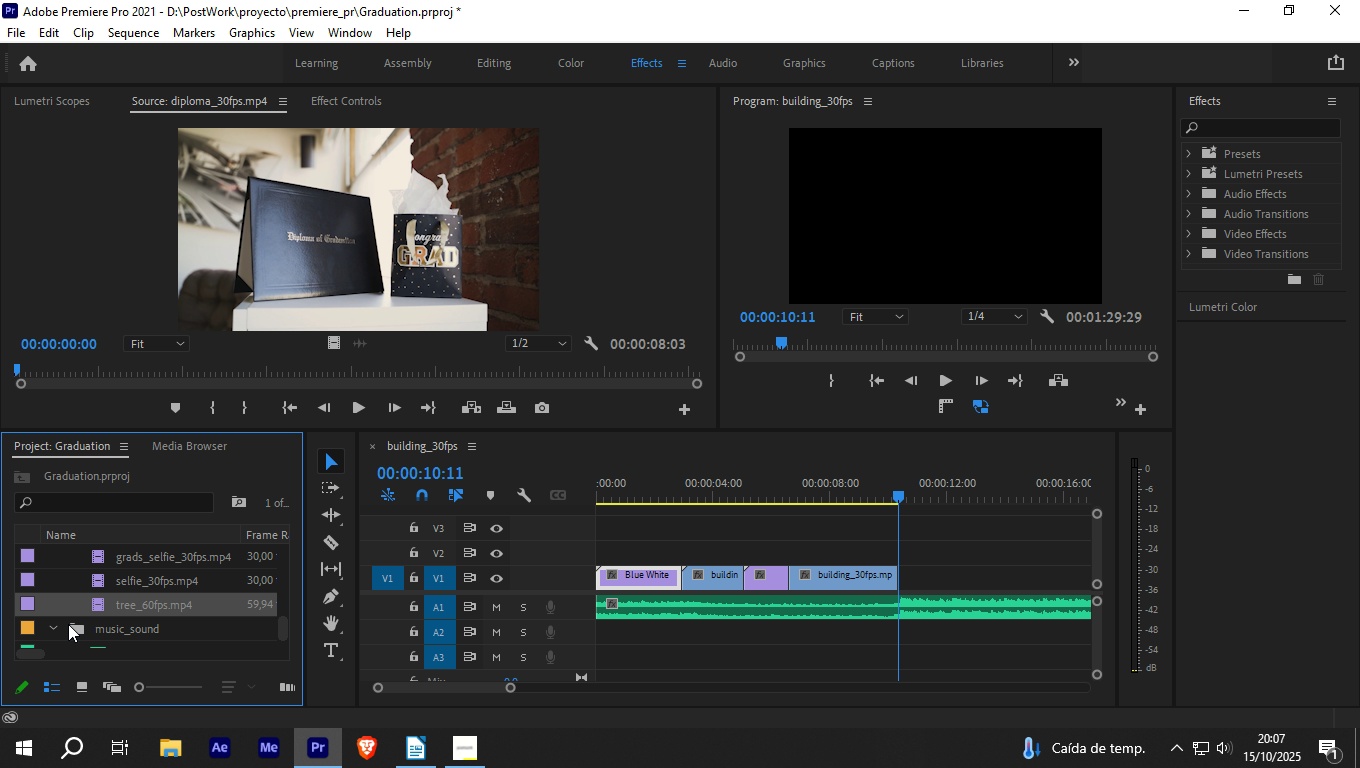 
scroll: coordinate [69, 622], scroll_direction: down, amount: 2.0
 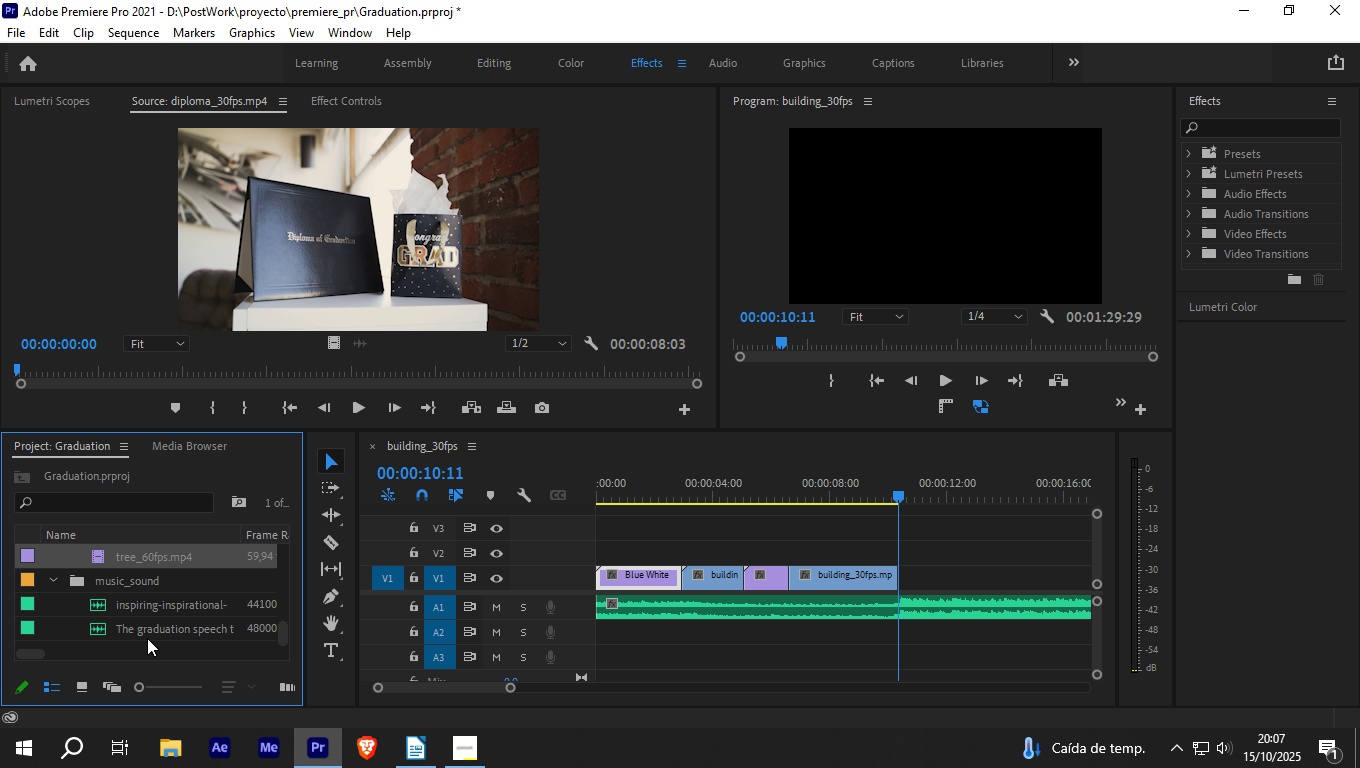 
left_click([151, 629])
 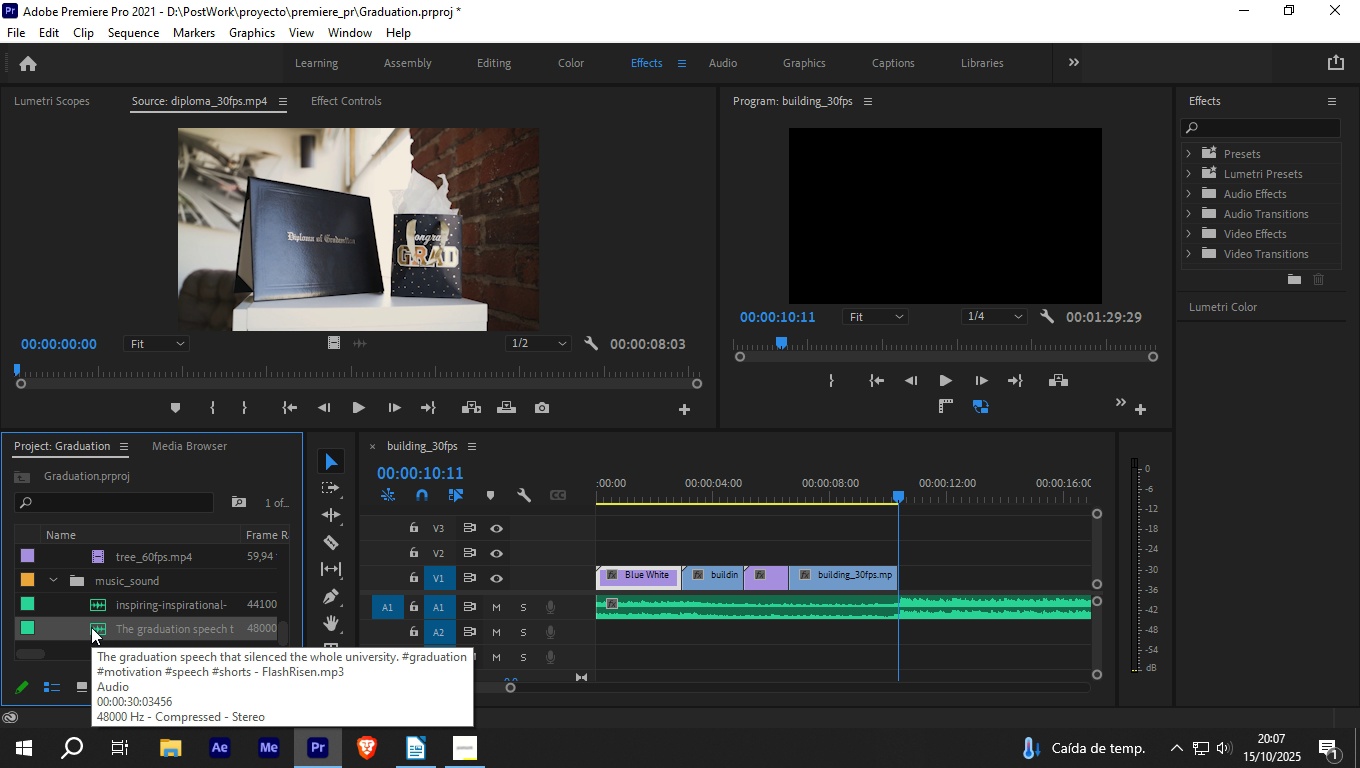 
left_click([91, 627])
 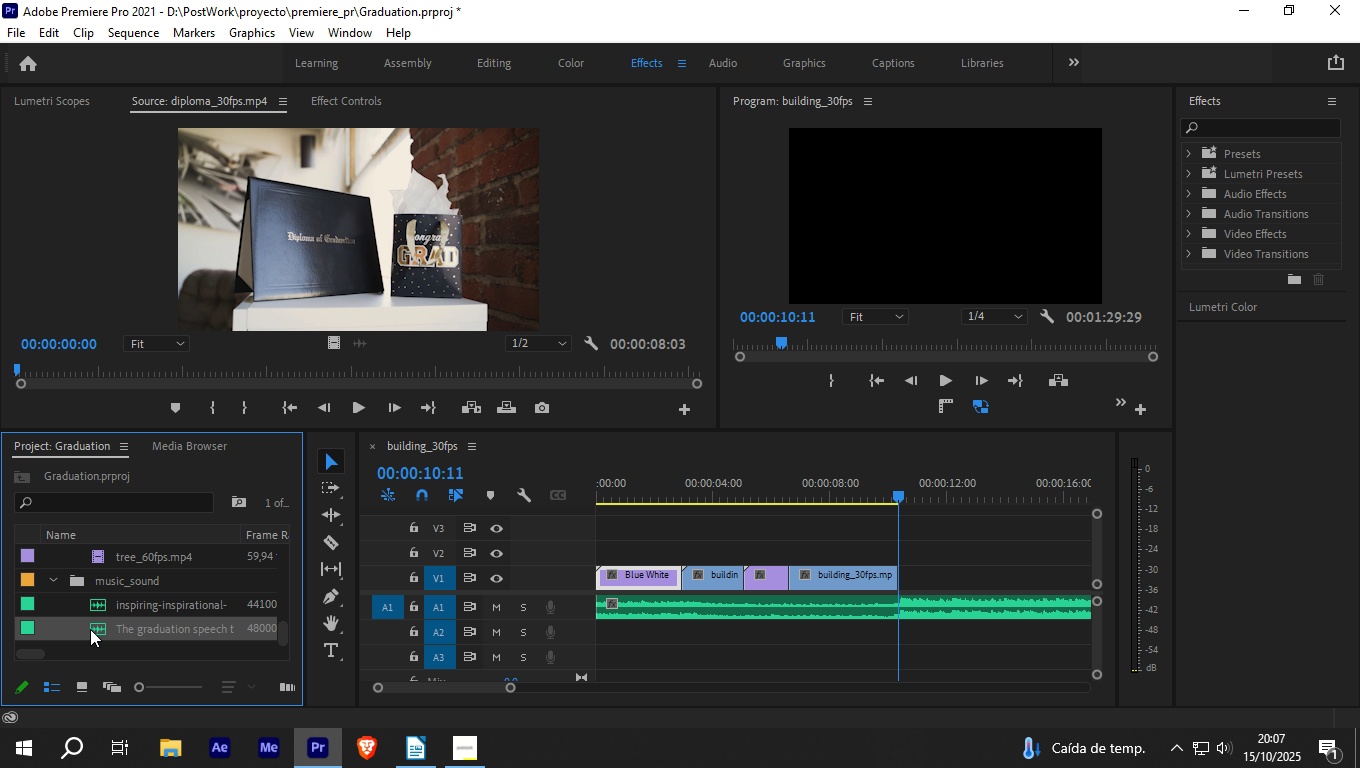 
double_click([90, 629])
 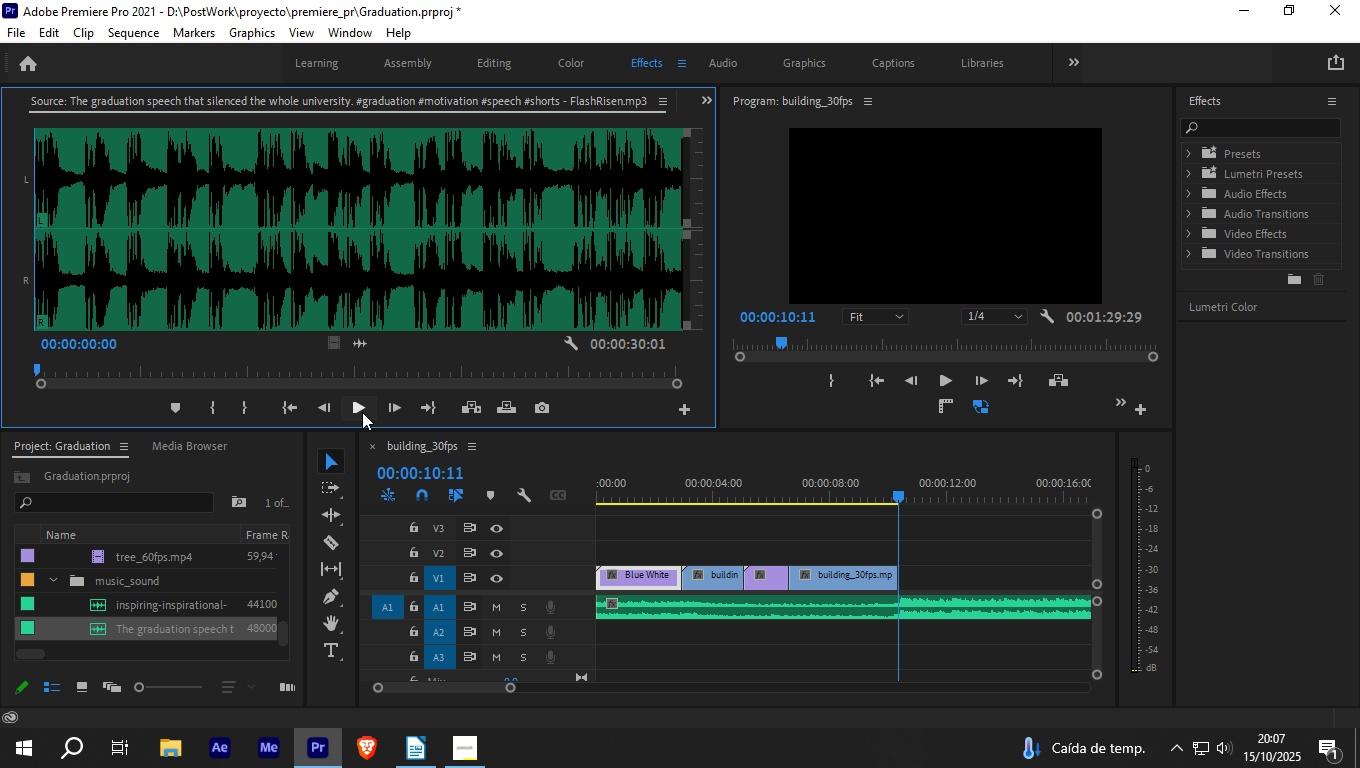 
left_click([362, 412])
 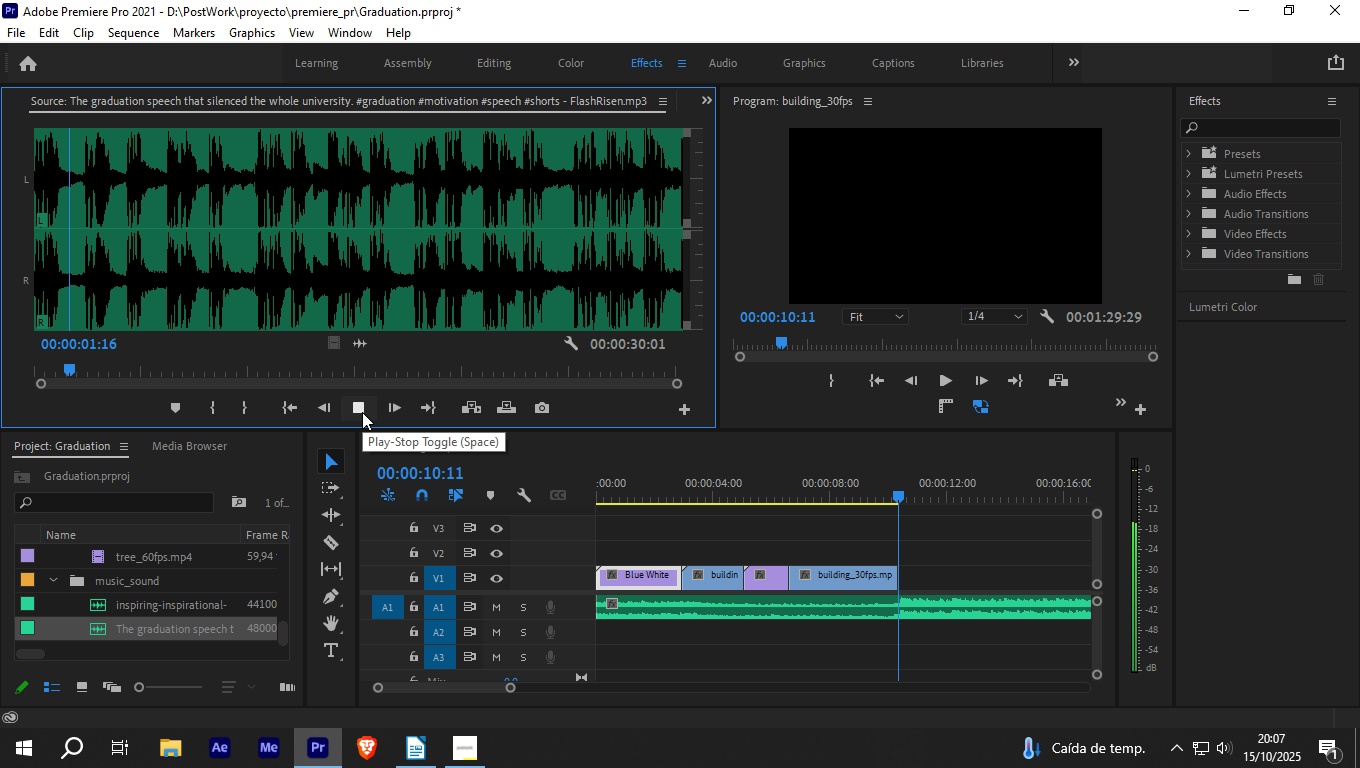 
left_click([362, 412])
 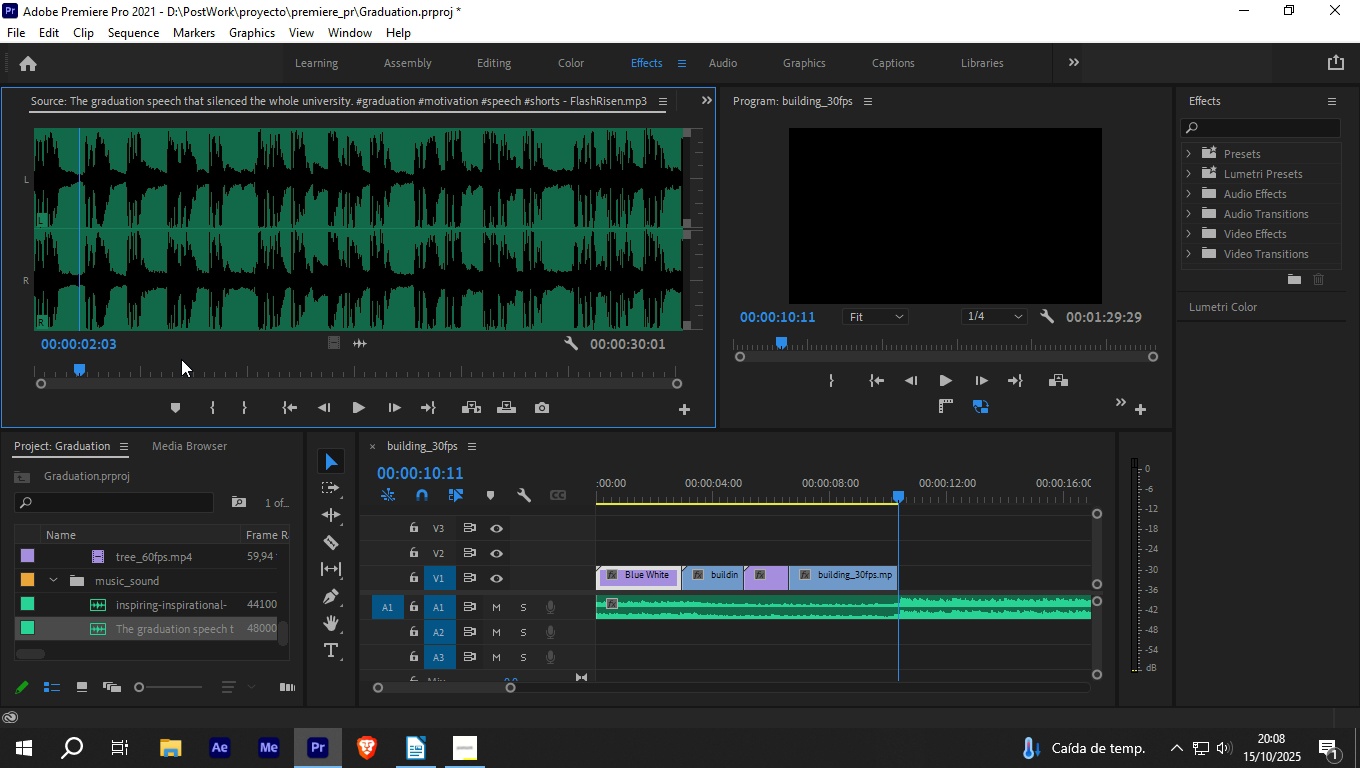 
key(O)
 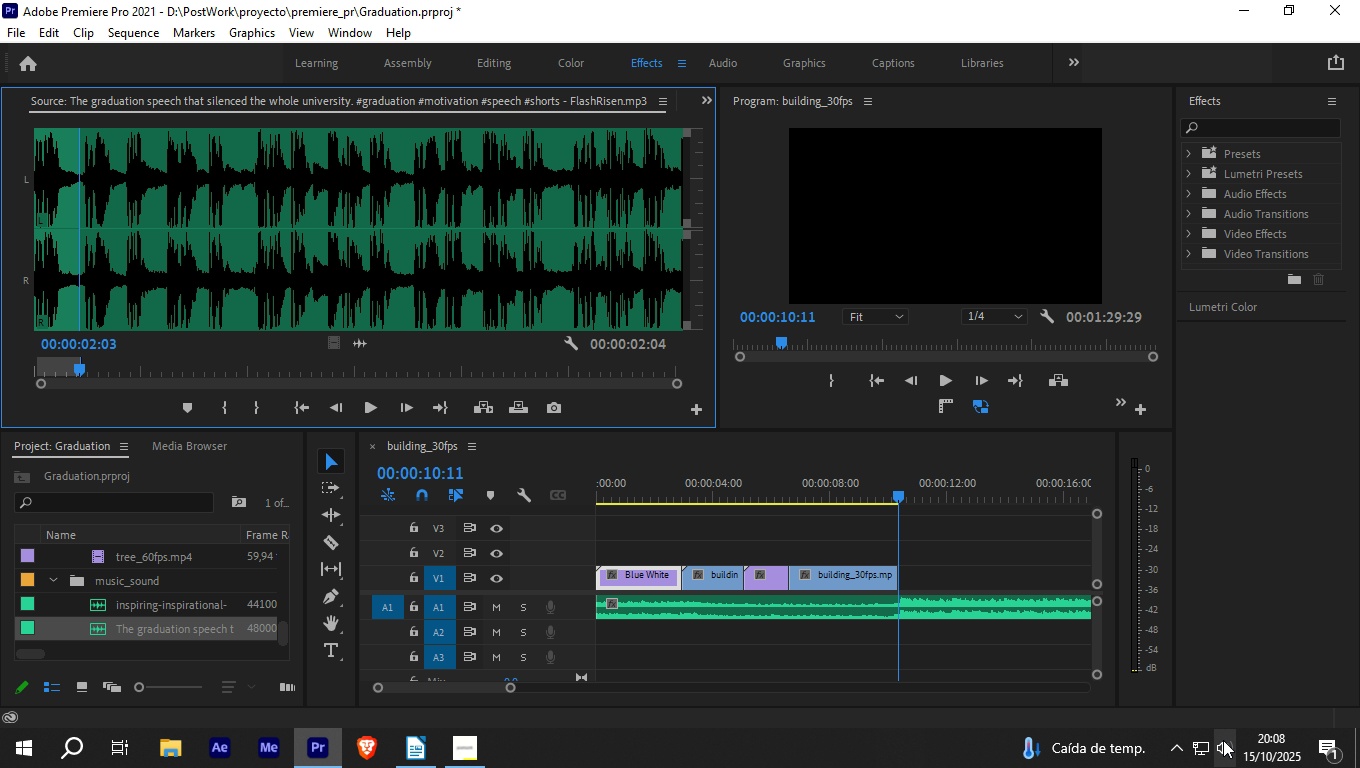 
left_click([1223, 741])
 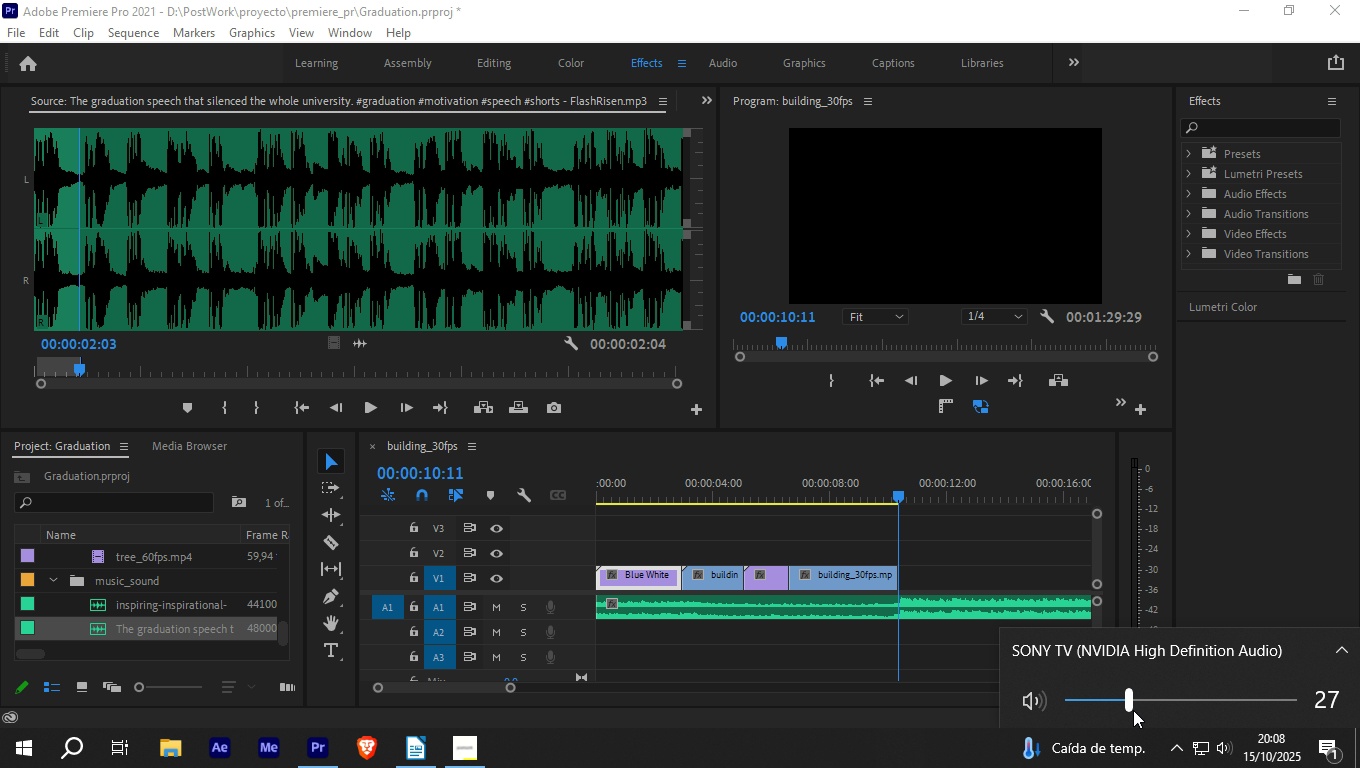 
left_click_drag(start_coordinate=[1125, 710], to_coordinate=[1108, 712])
 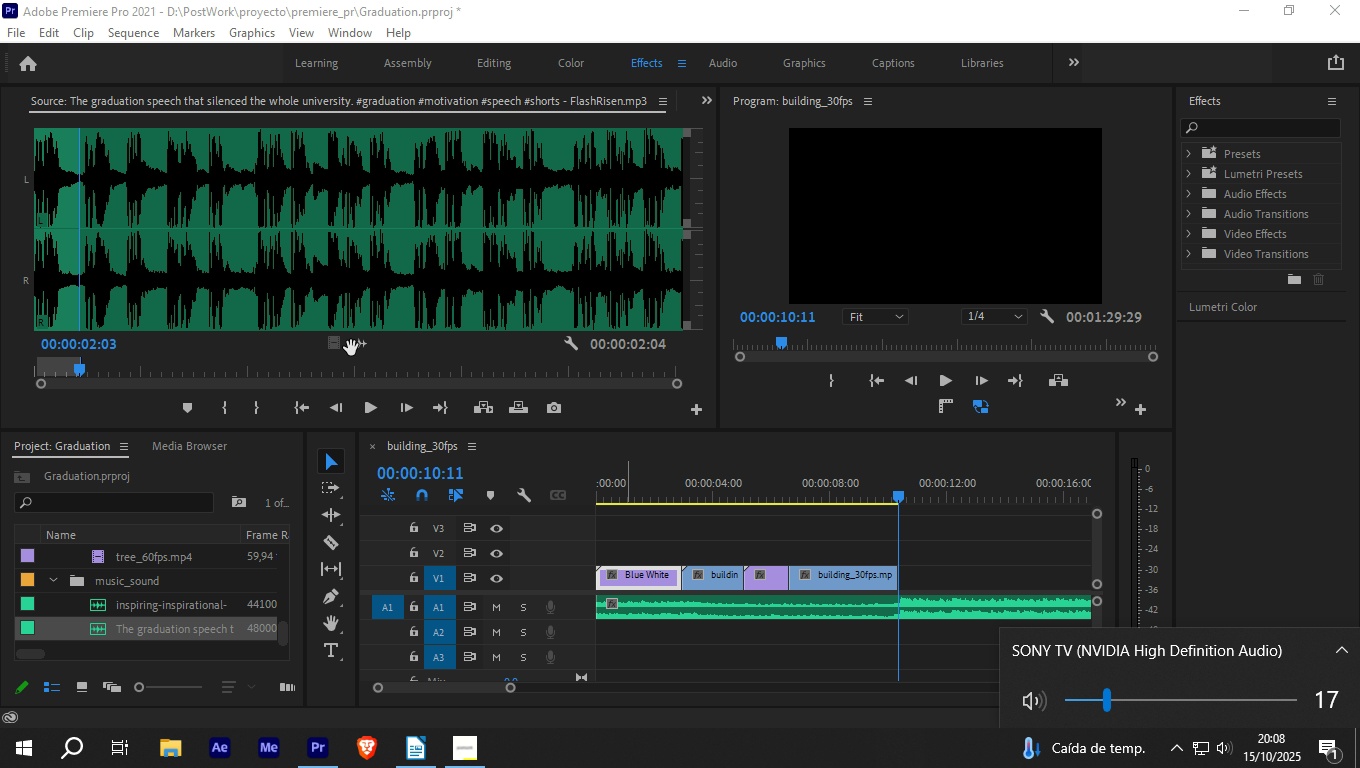 
left_click_drag(start_coordinate=[356, 346], to_coordinate=[905, 639])
 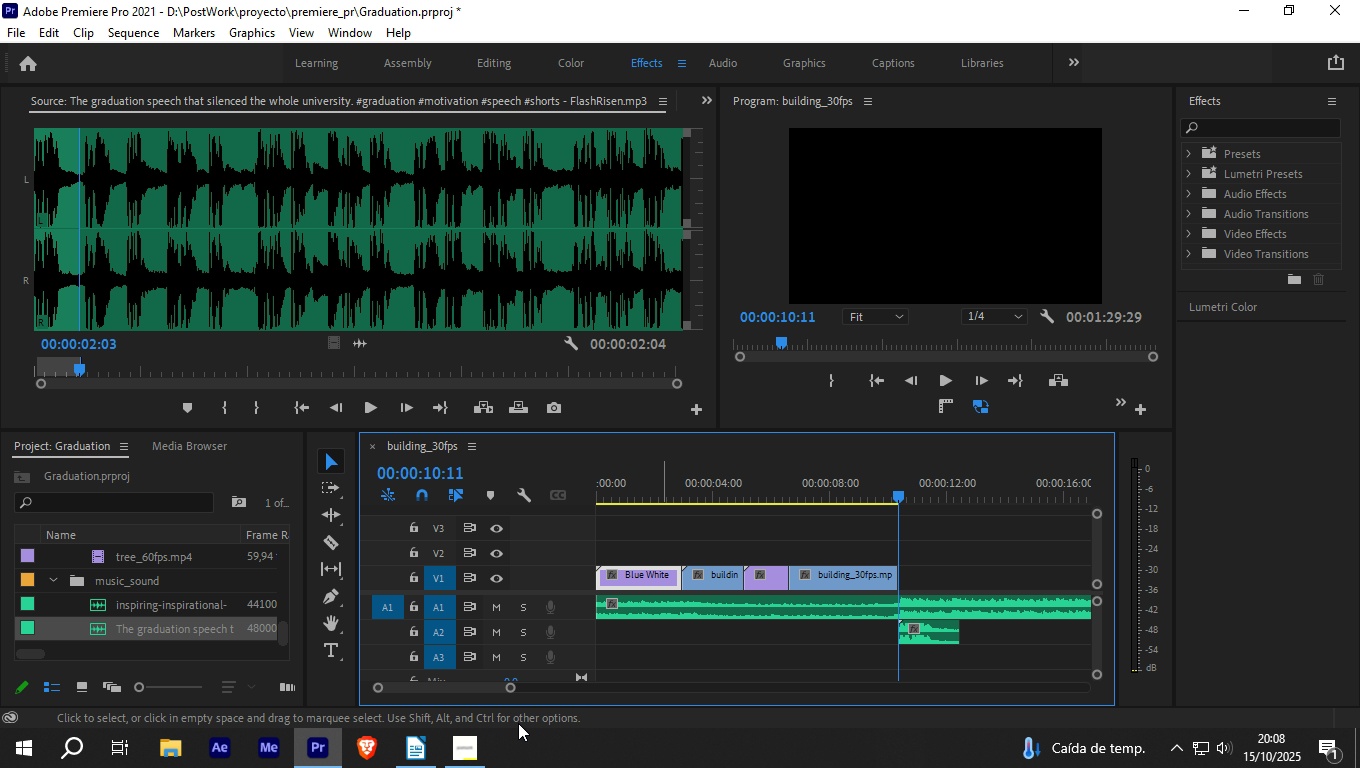 
key(Space)
 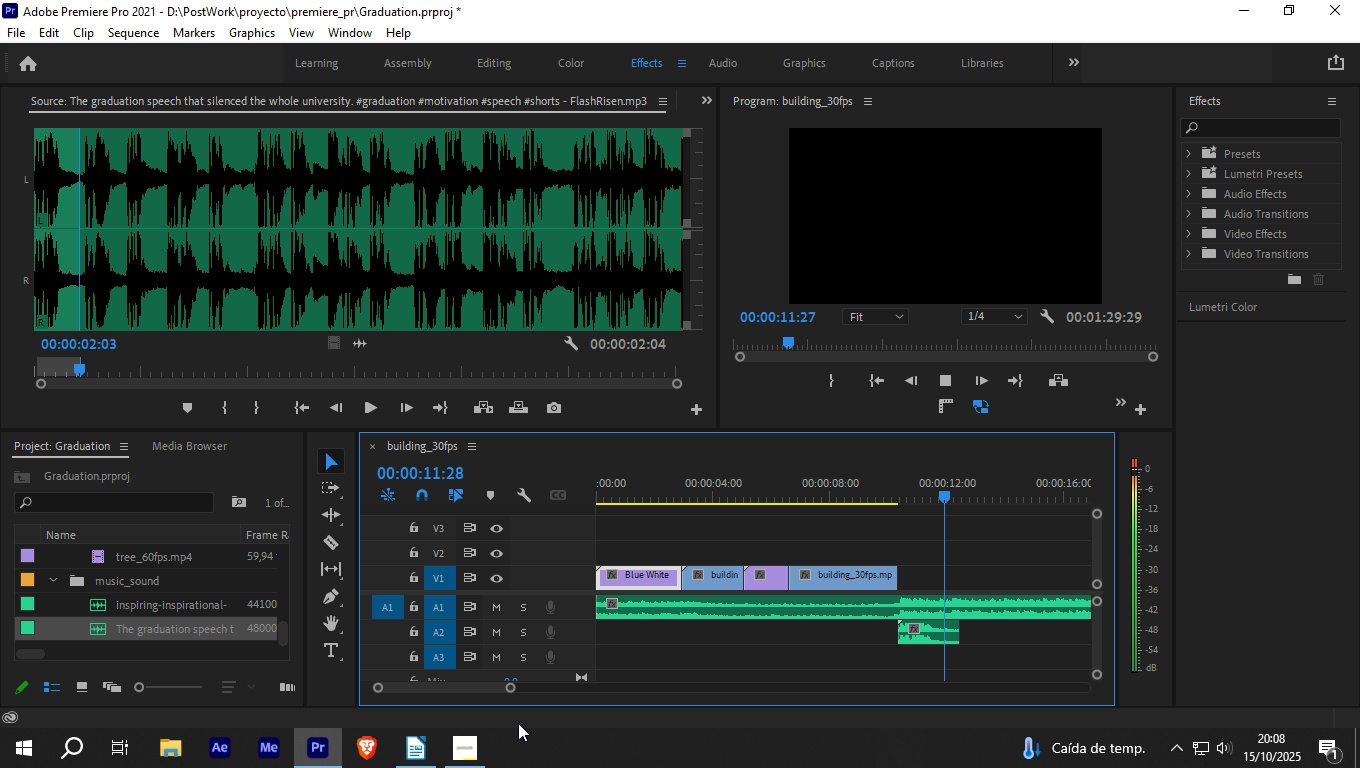 
key(Space)
 